 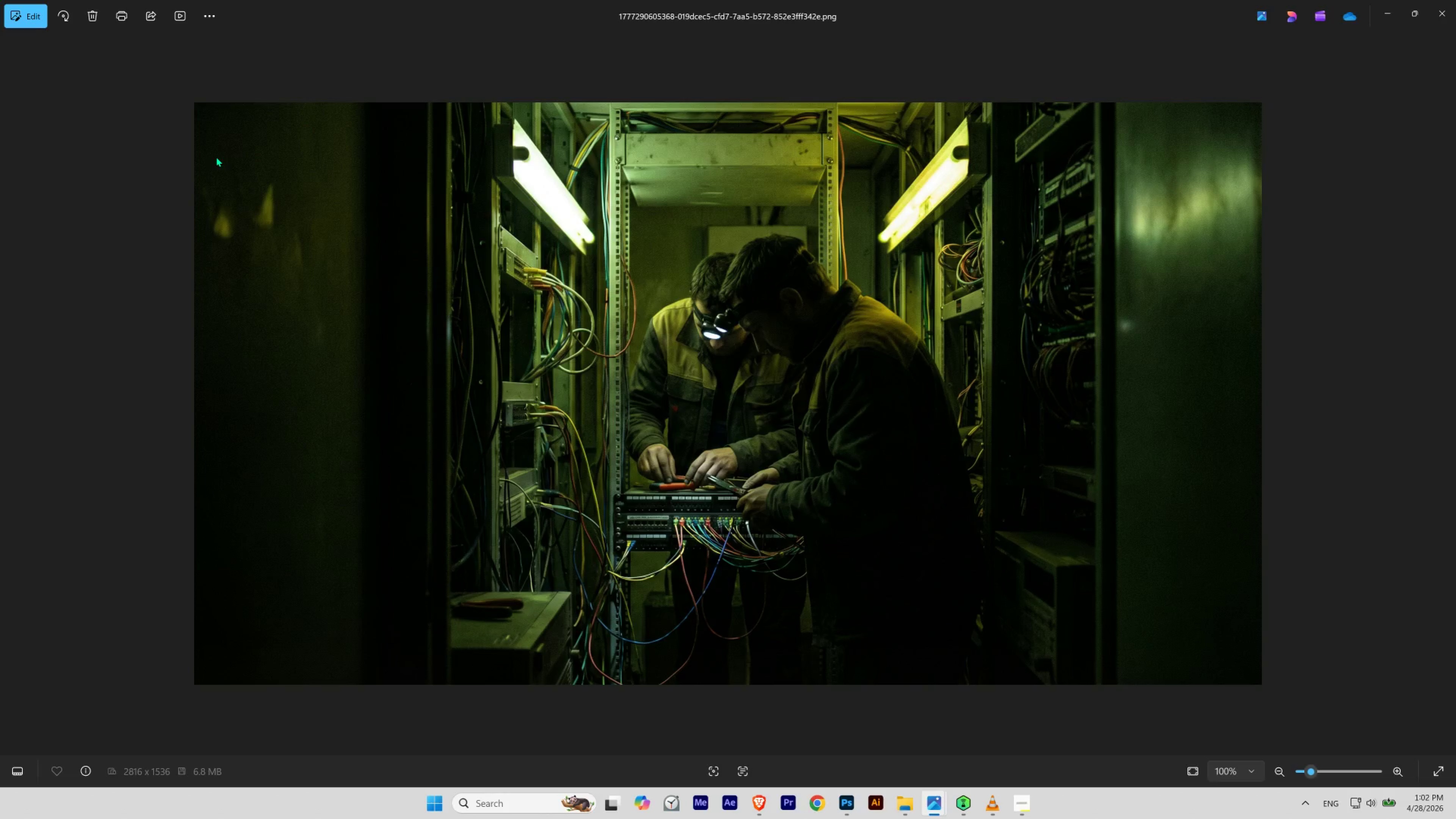 
left_click([1447, 0])
 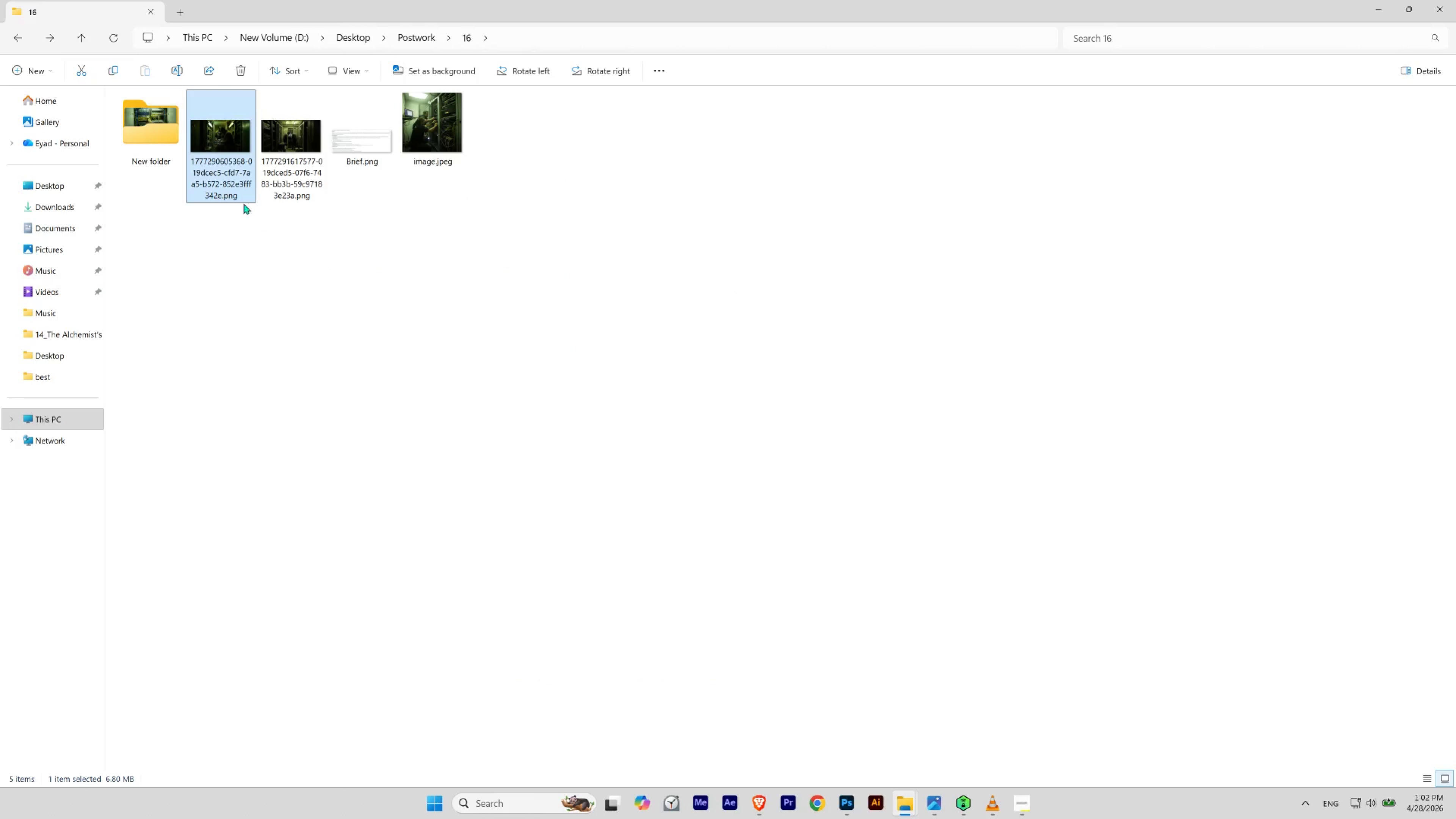 
left_click_drag(start_coordinate=[216, 154], to_coordinate=[886, 616])
 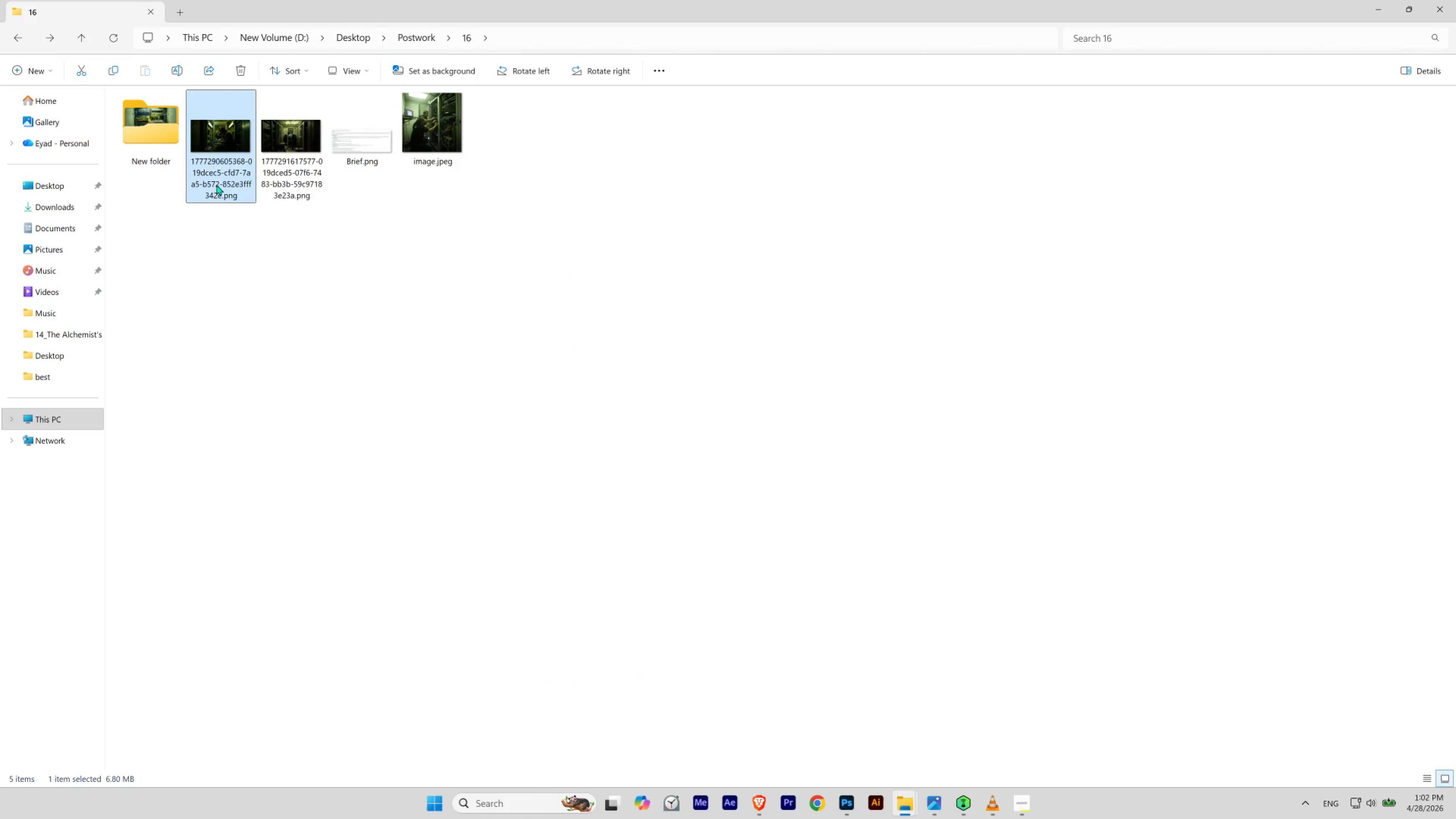 
right_click([218, 139])
 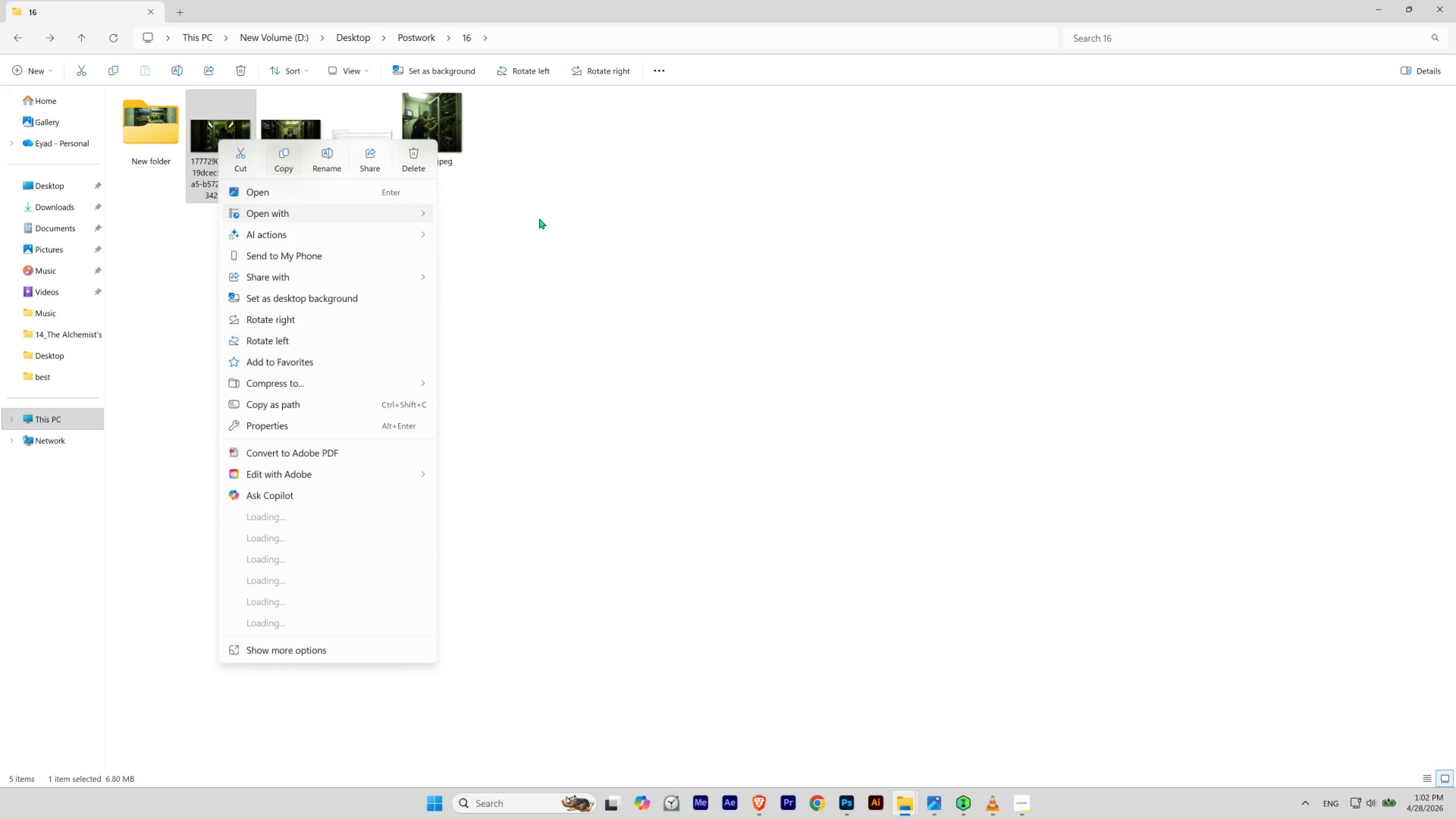 
mouse_move([429, 215])
 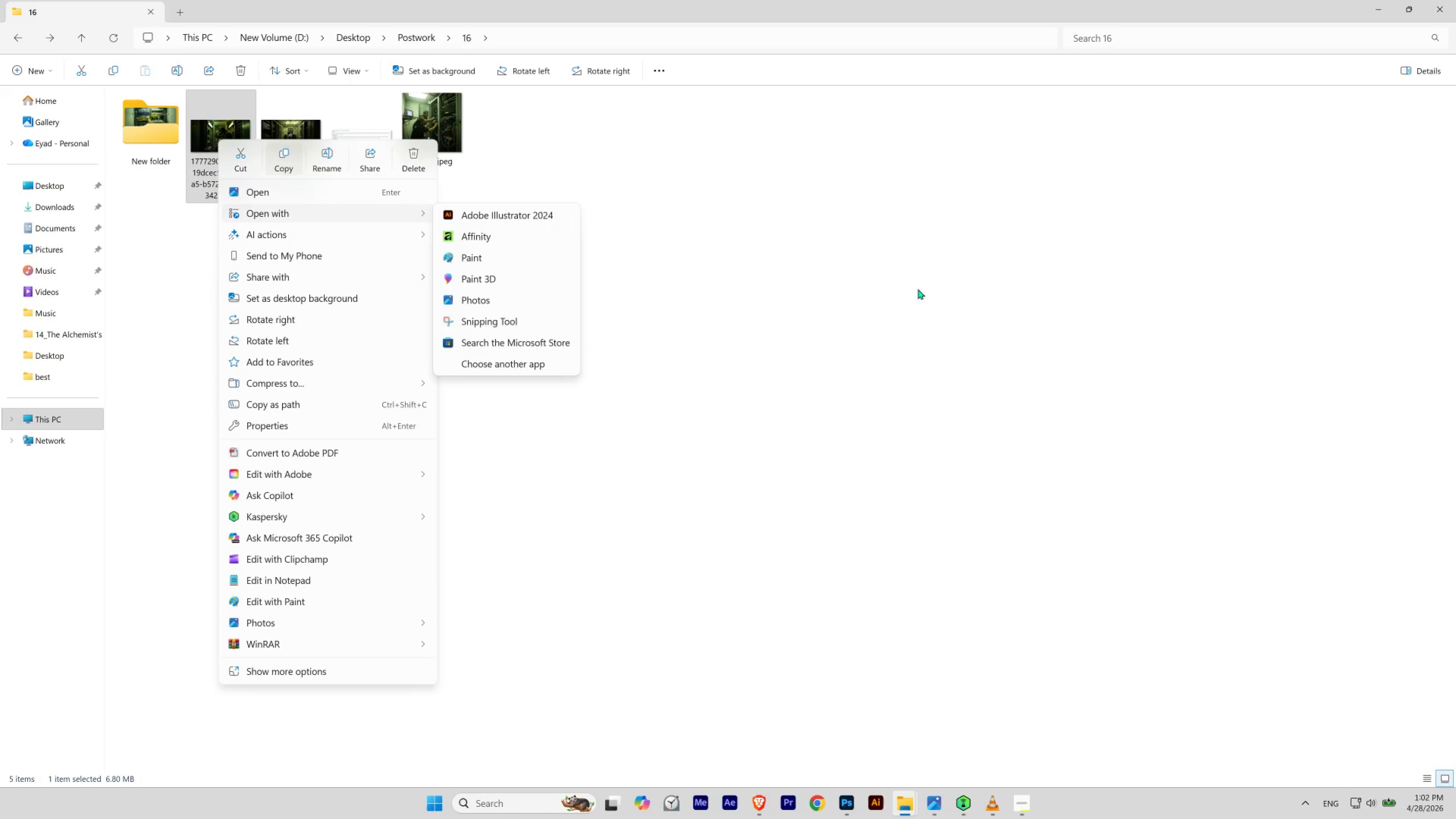 
left_click([918, 289])
 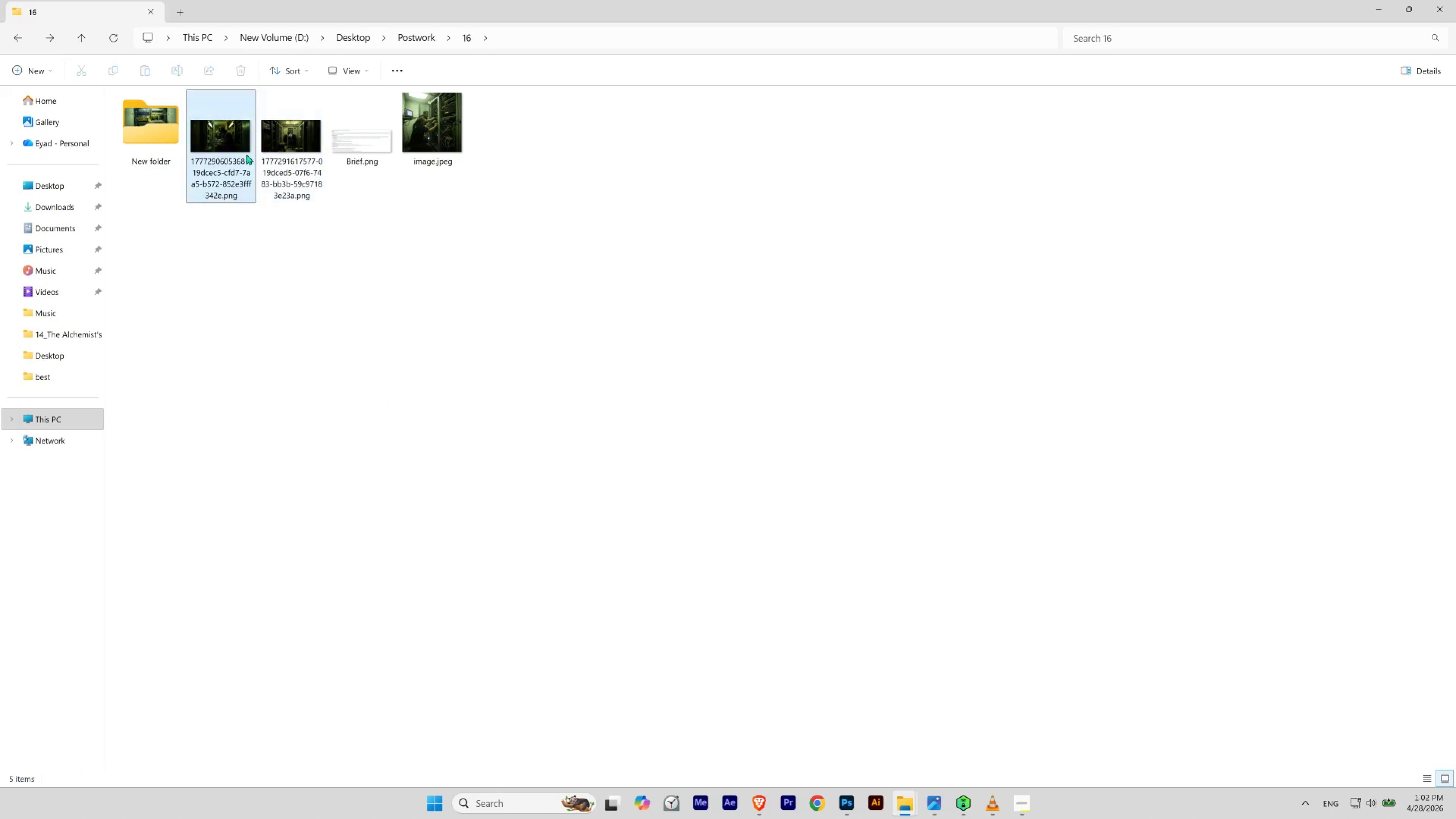 
left_click_drag(start_coordinate=[241, 154], to_coordinate=[718, 316])
 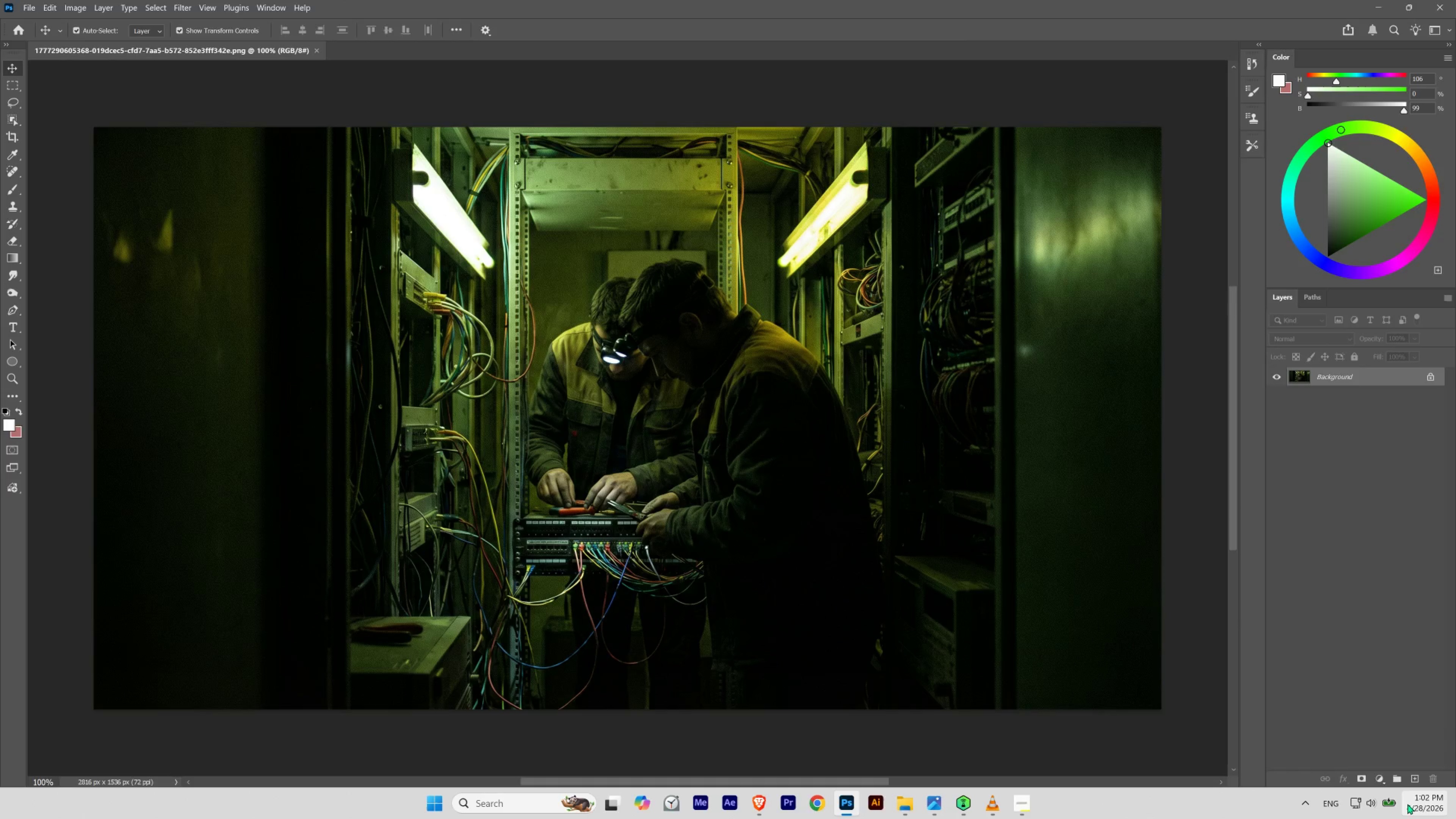 
left_click([1378, 774])
 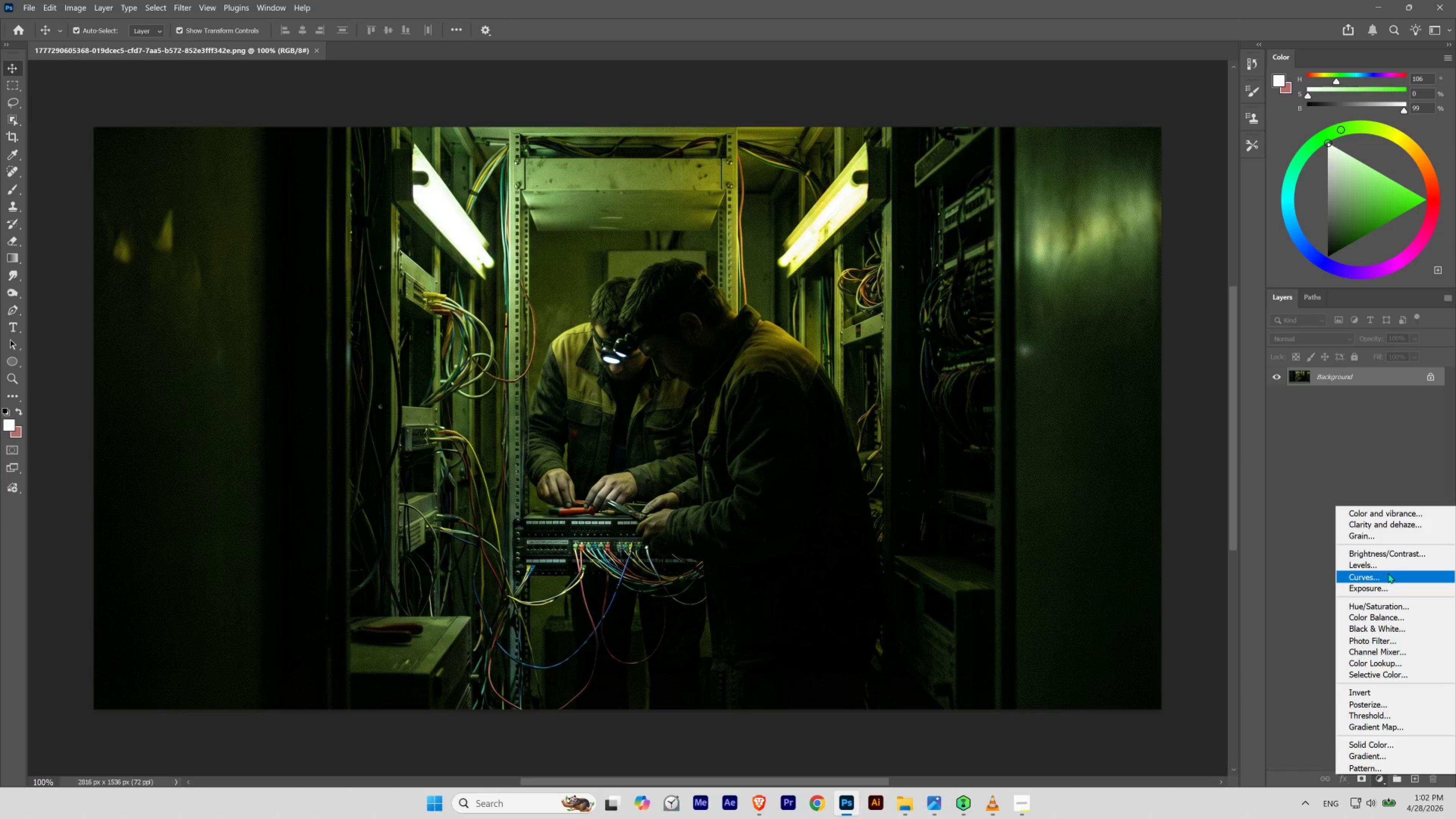 
left_click([1388, 573])
 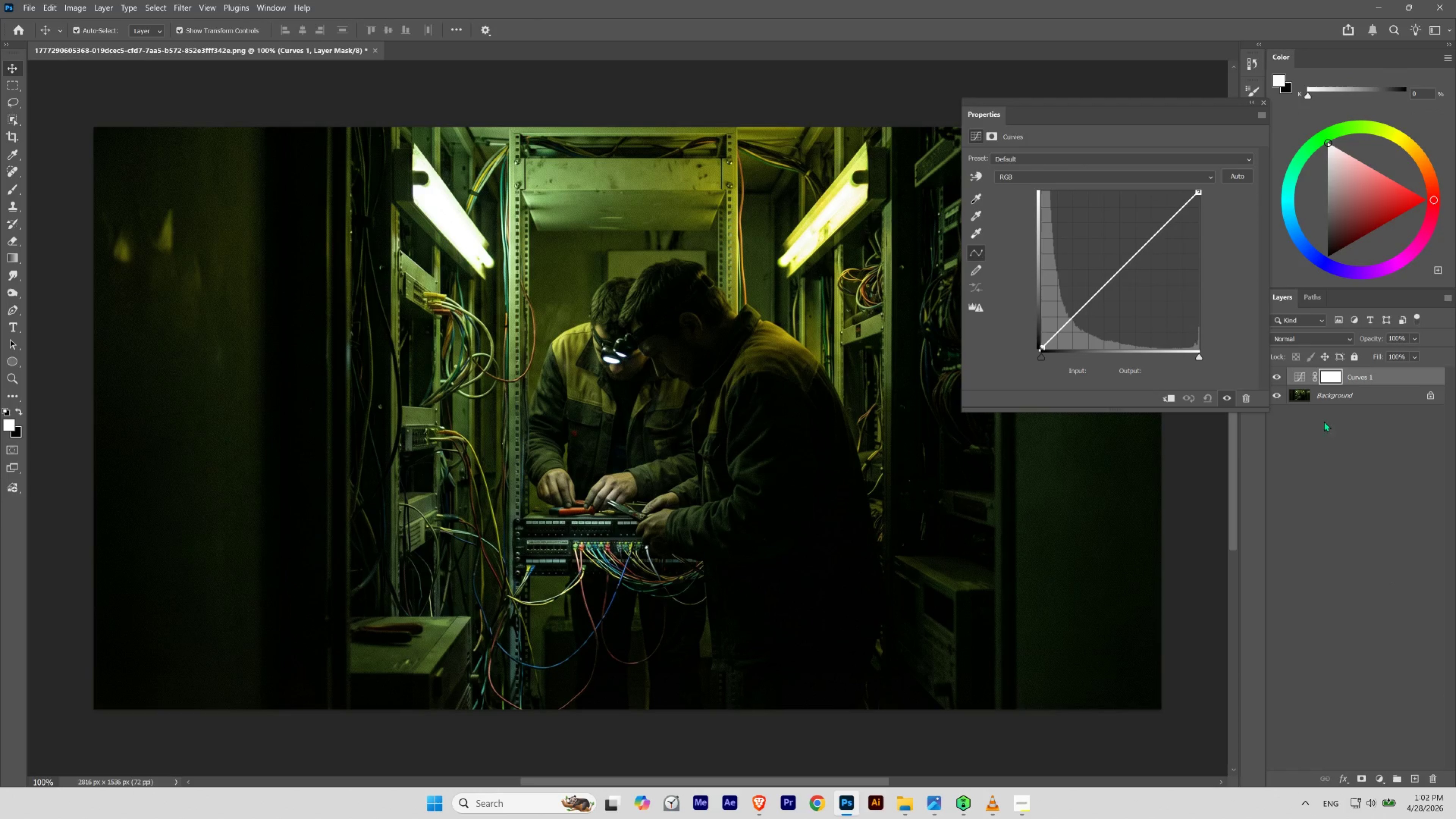 
left_click([1296, 381])
 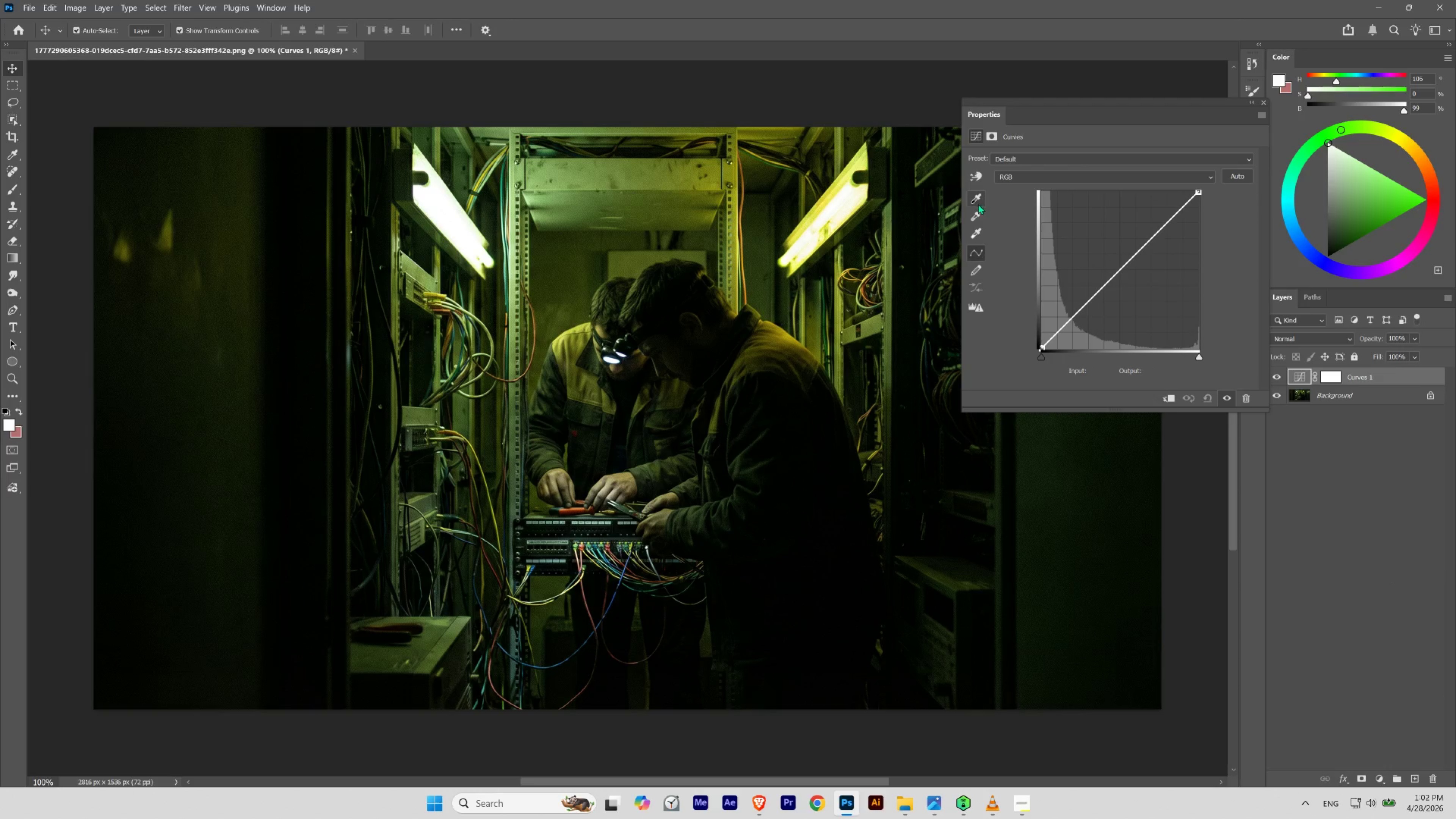 
left_click([975, 177])
 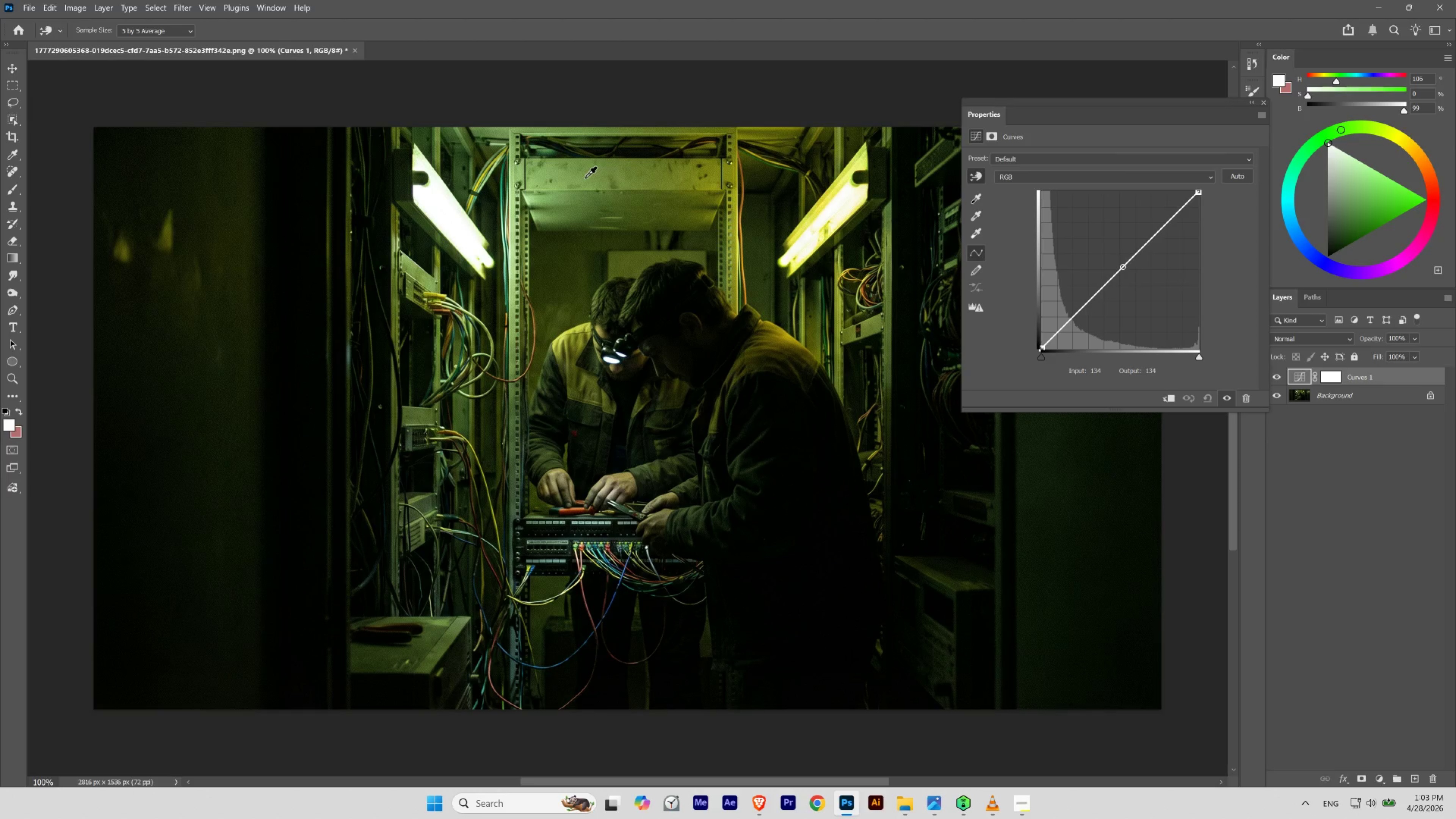 
wait(12.04)
 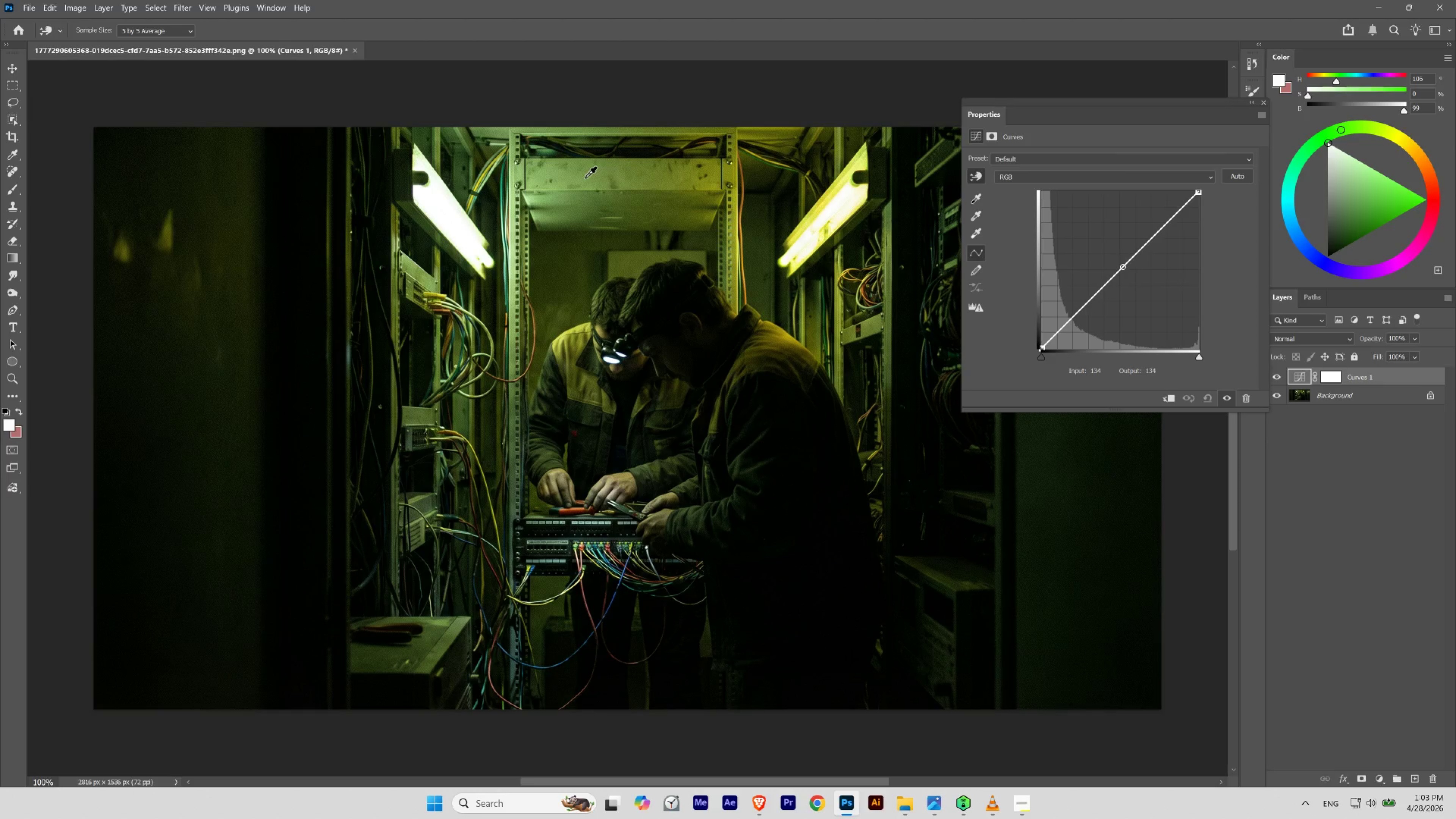 
left_click([977, 218])
 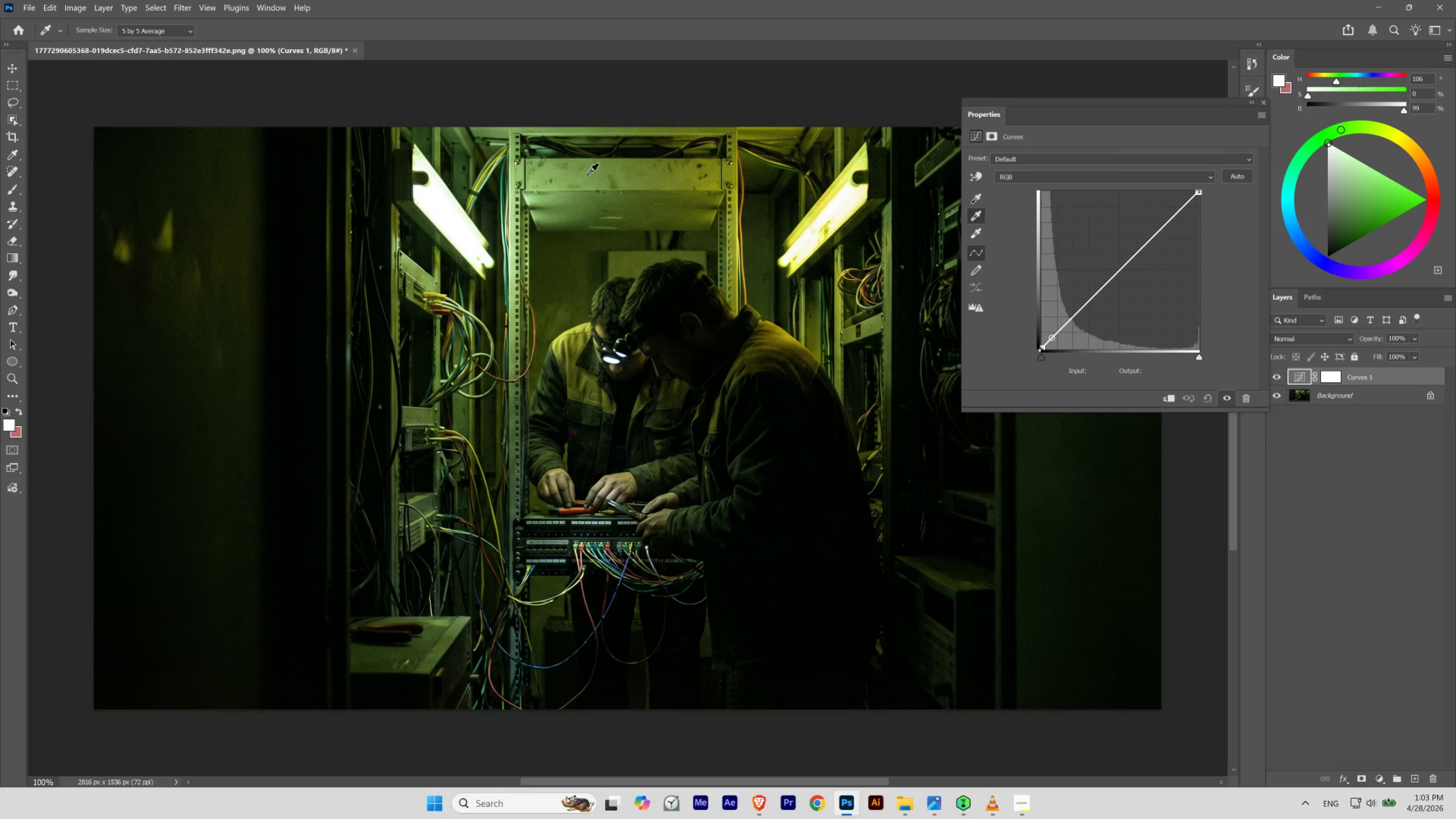 
left_click([585, 176])
 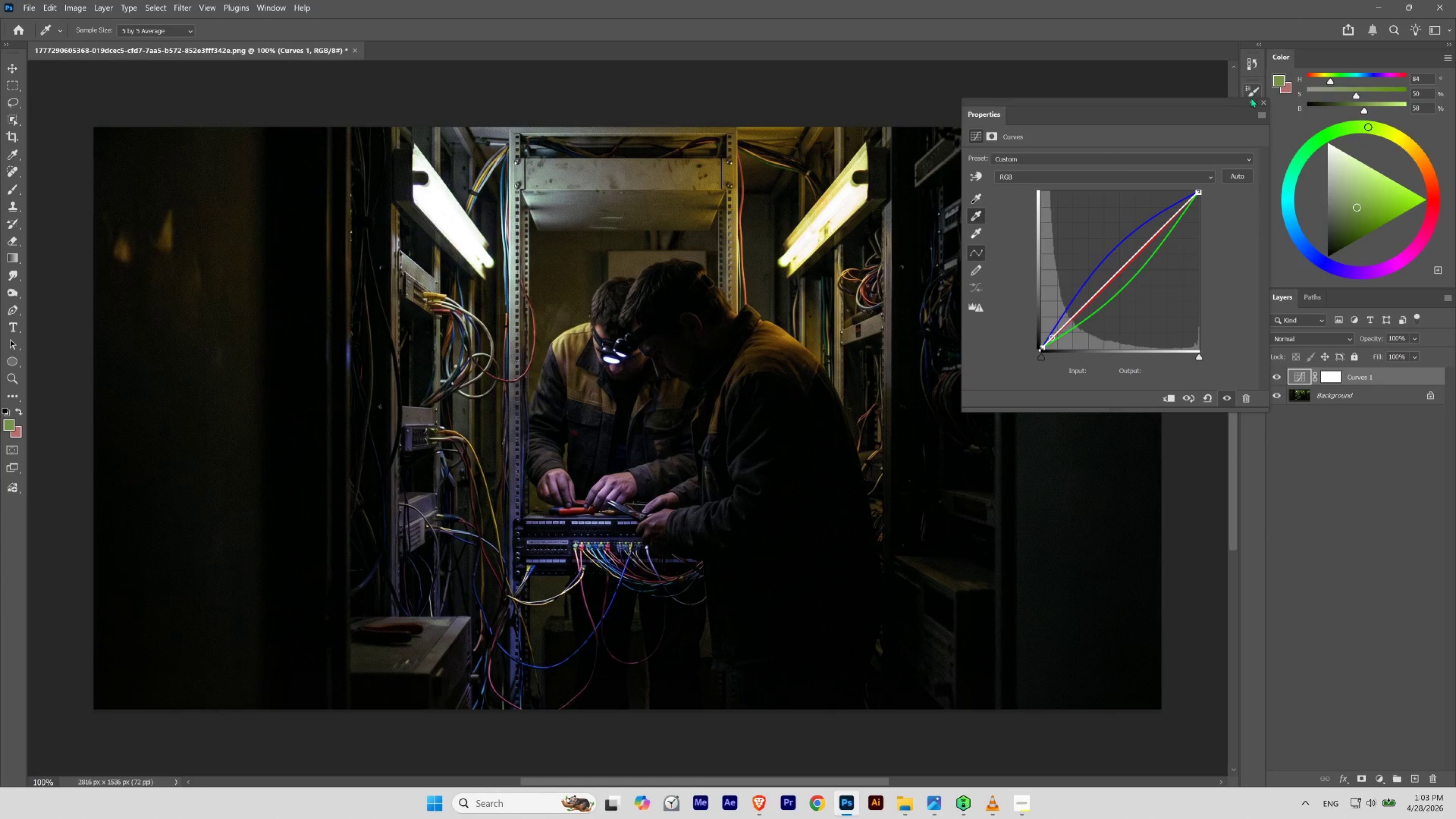 
wait(5.17)
 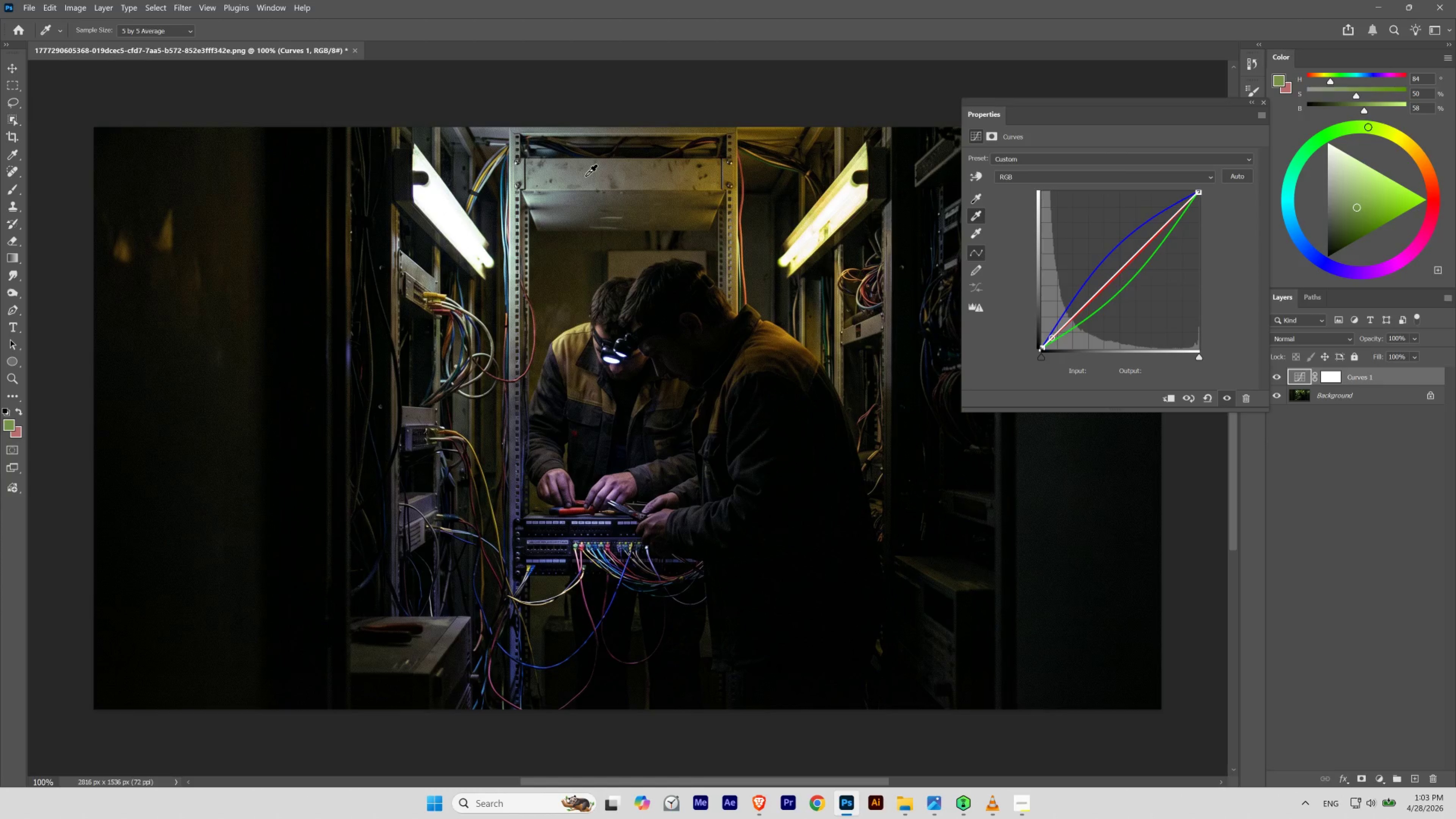 
left_click_drag(start_coordinate=[984, 116], to_coordinate=[1249, 175])
 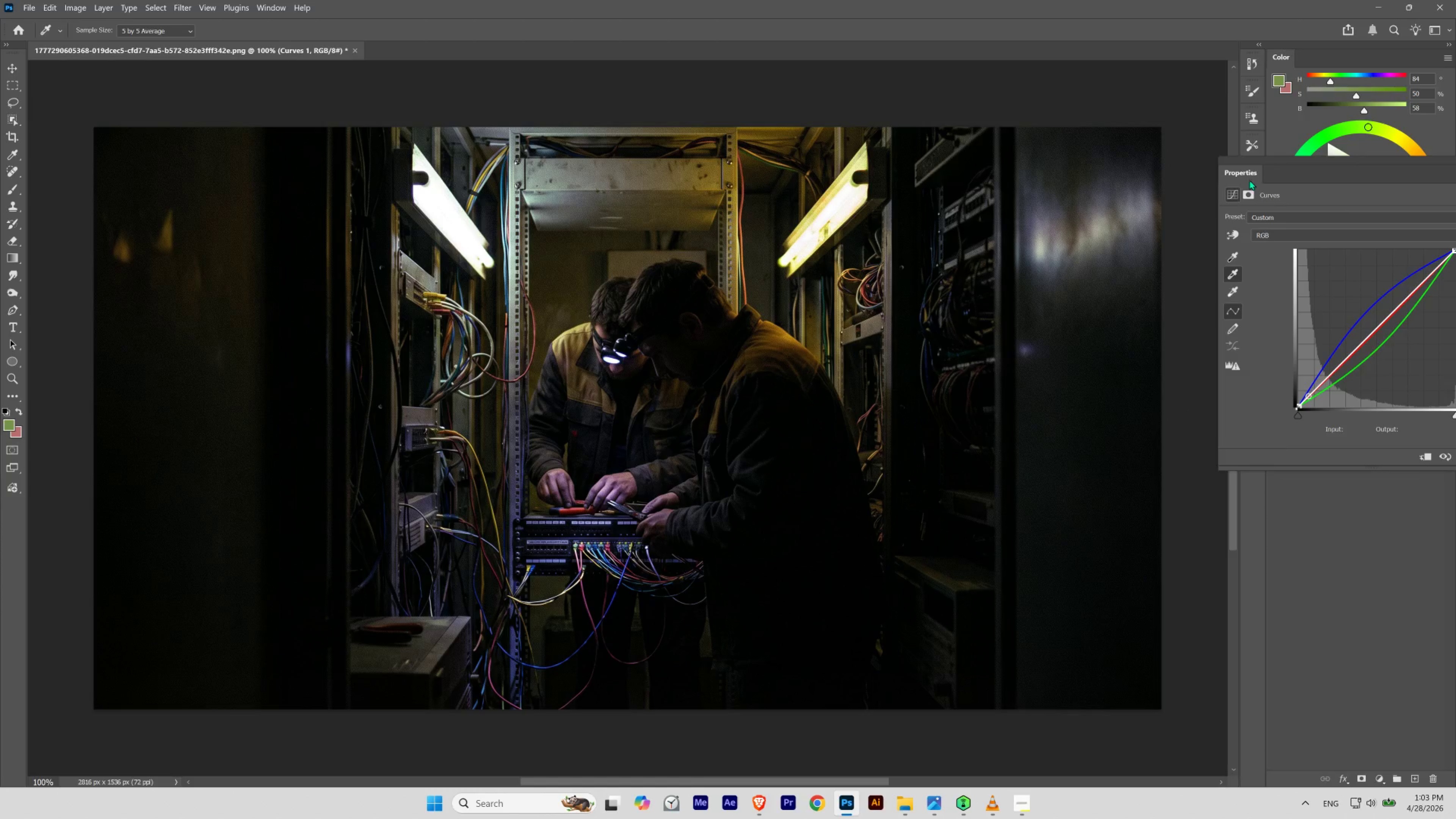 
left_click_drag(start_coordinate=[1237, 169], to_coordinate=[1254, 183])
 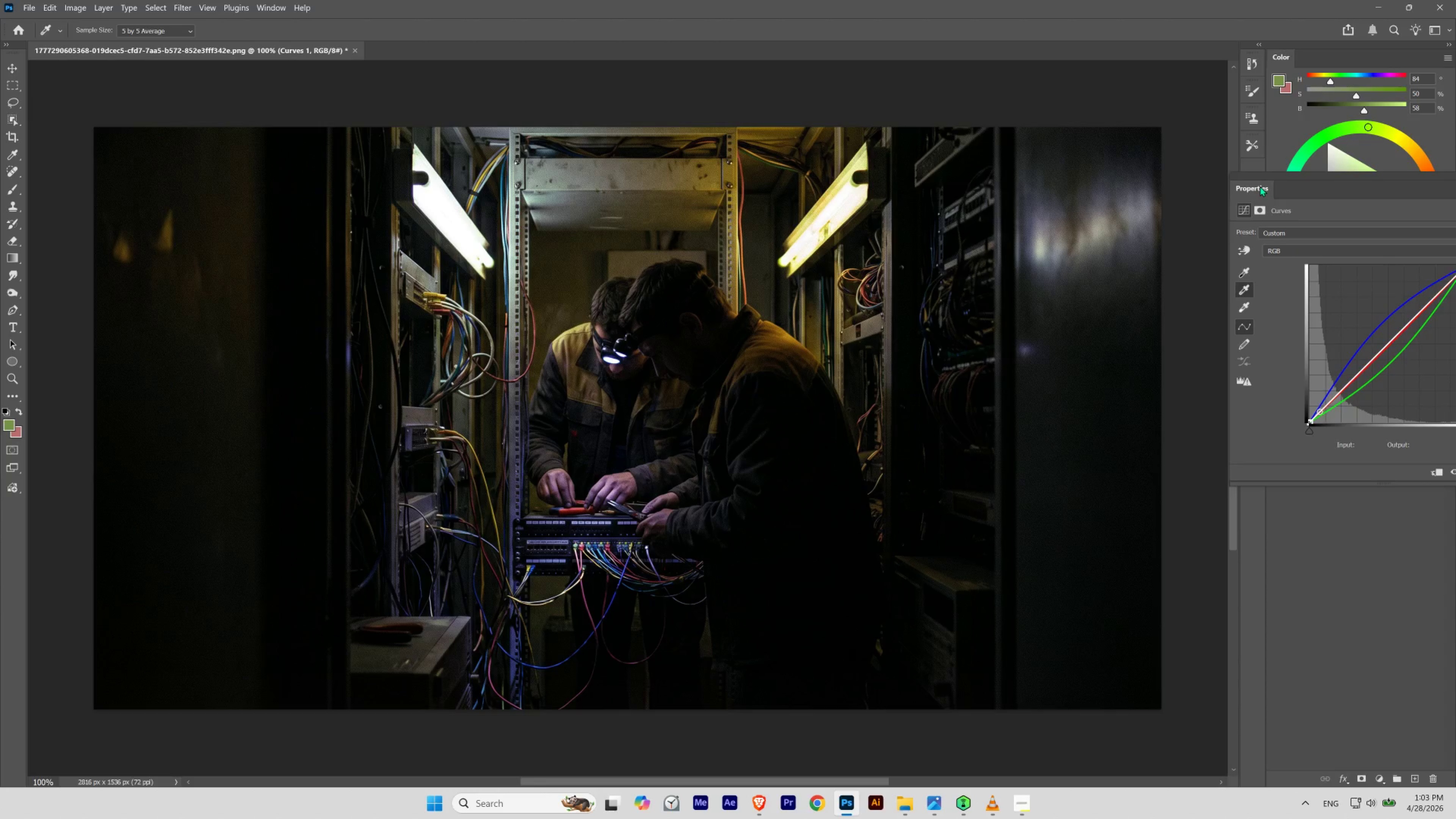 
left_click_drag(start_coordinate=[1260, 186], to_coordinate=[1039, 144])
 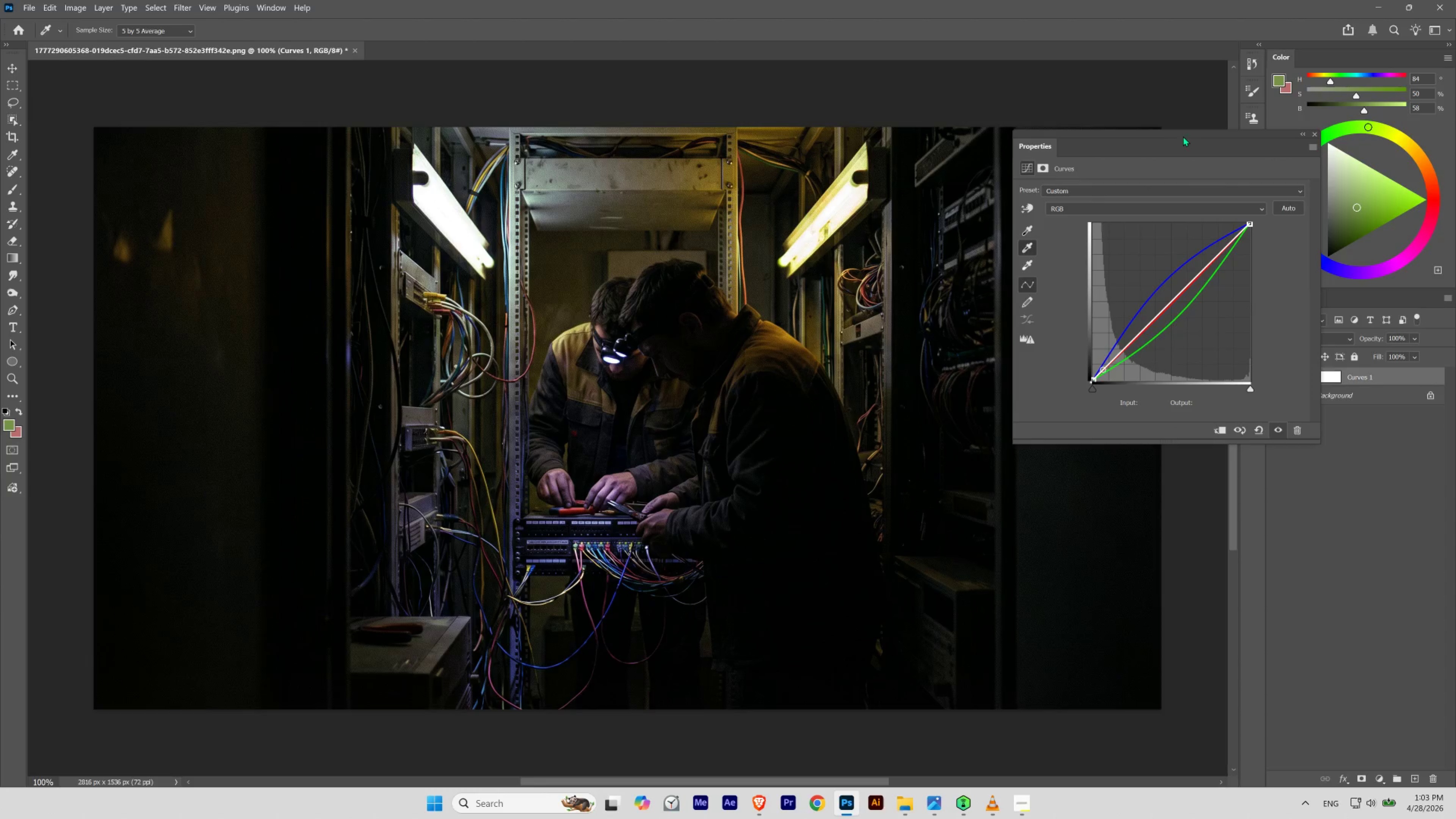 
left_click_drag(start_coordinate=[1183, 132], to_coordinate=[1251, 170])
 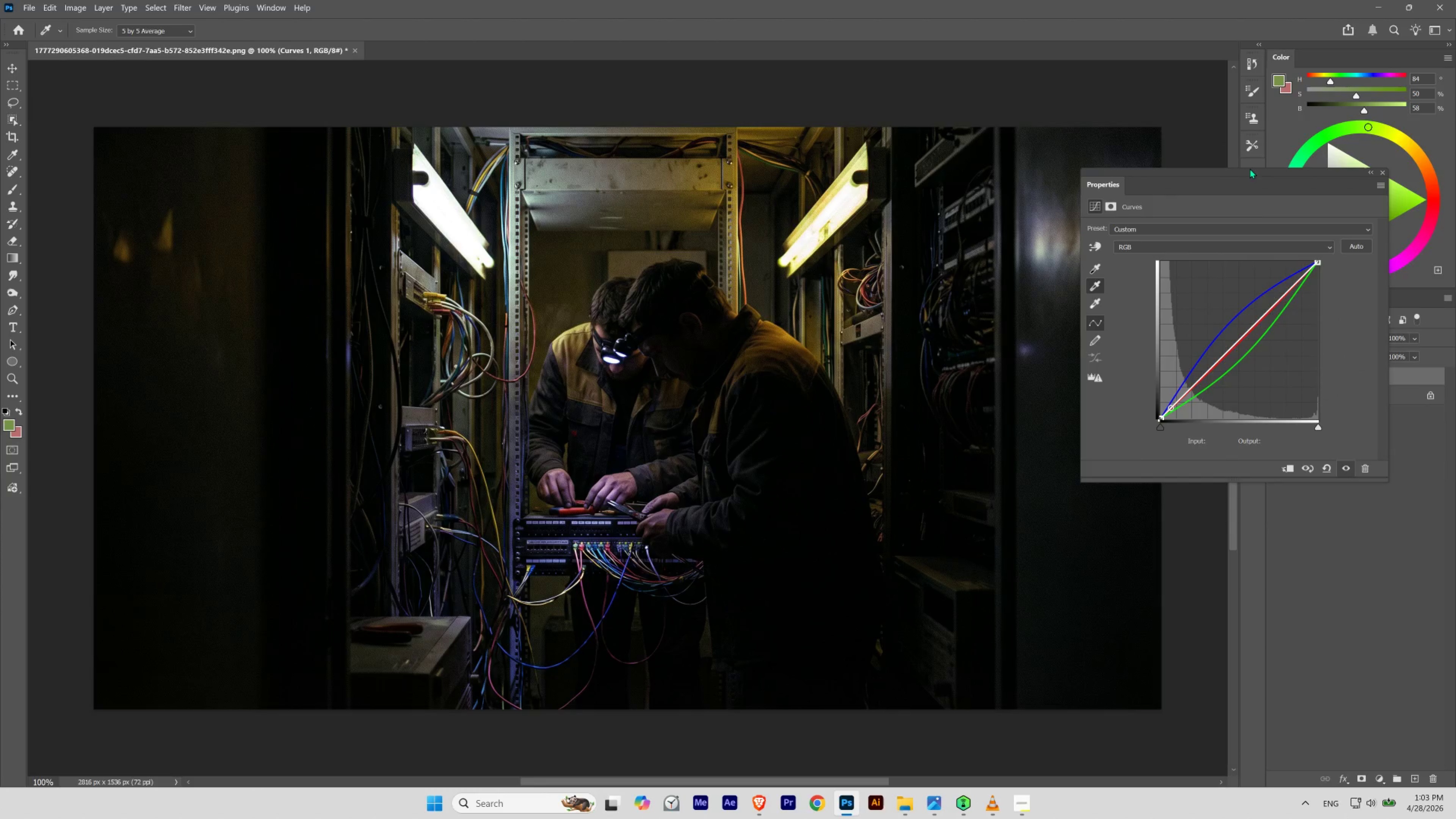 
left_click_drag(start_coordinate=[1246, 168], to_coordinate=[1083, 31])
 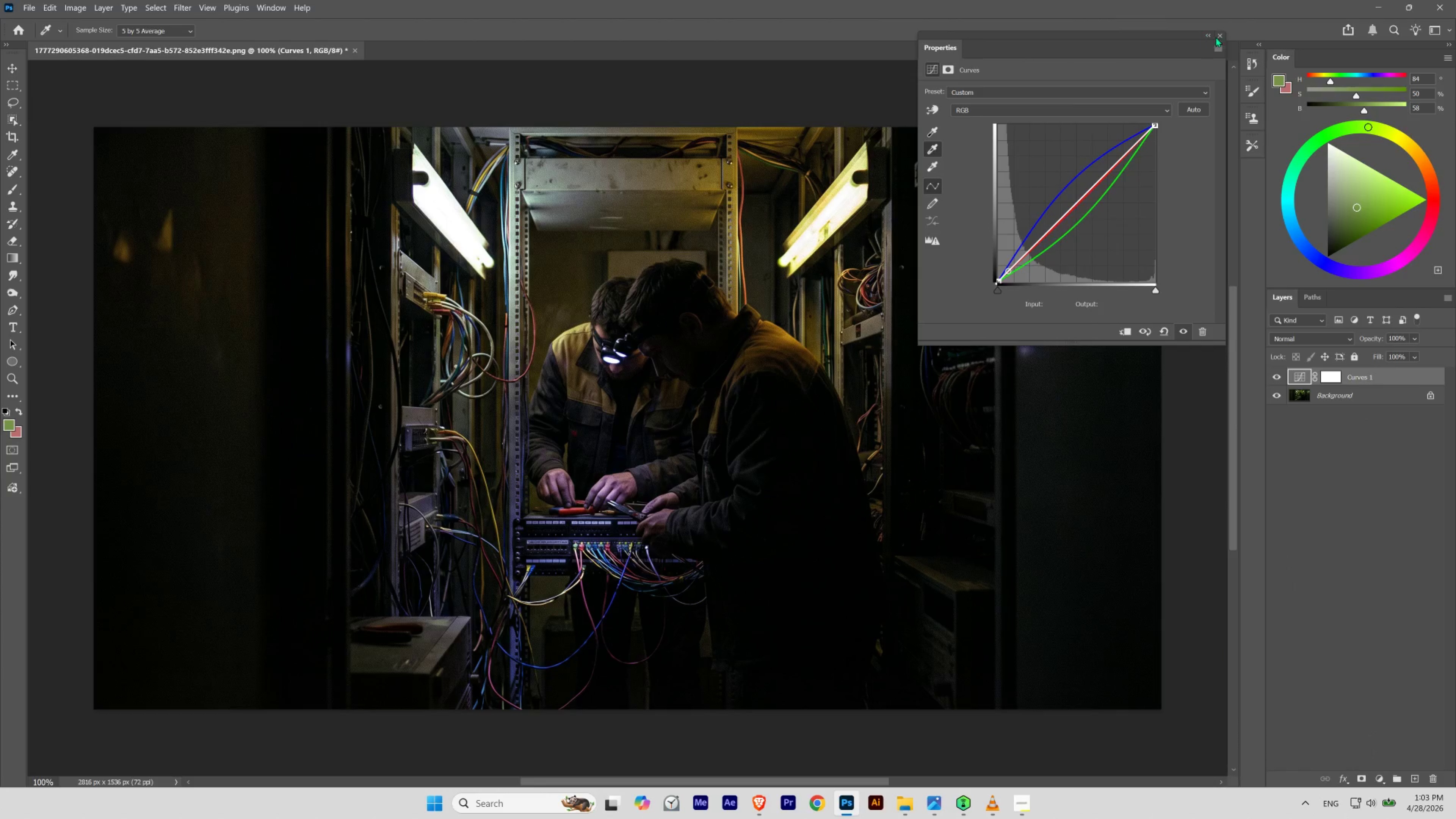 
left_click([1219, 37])
 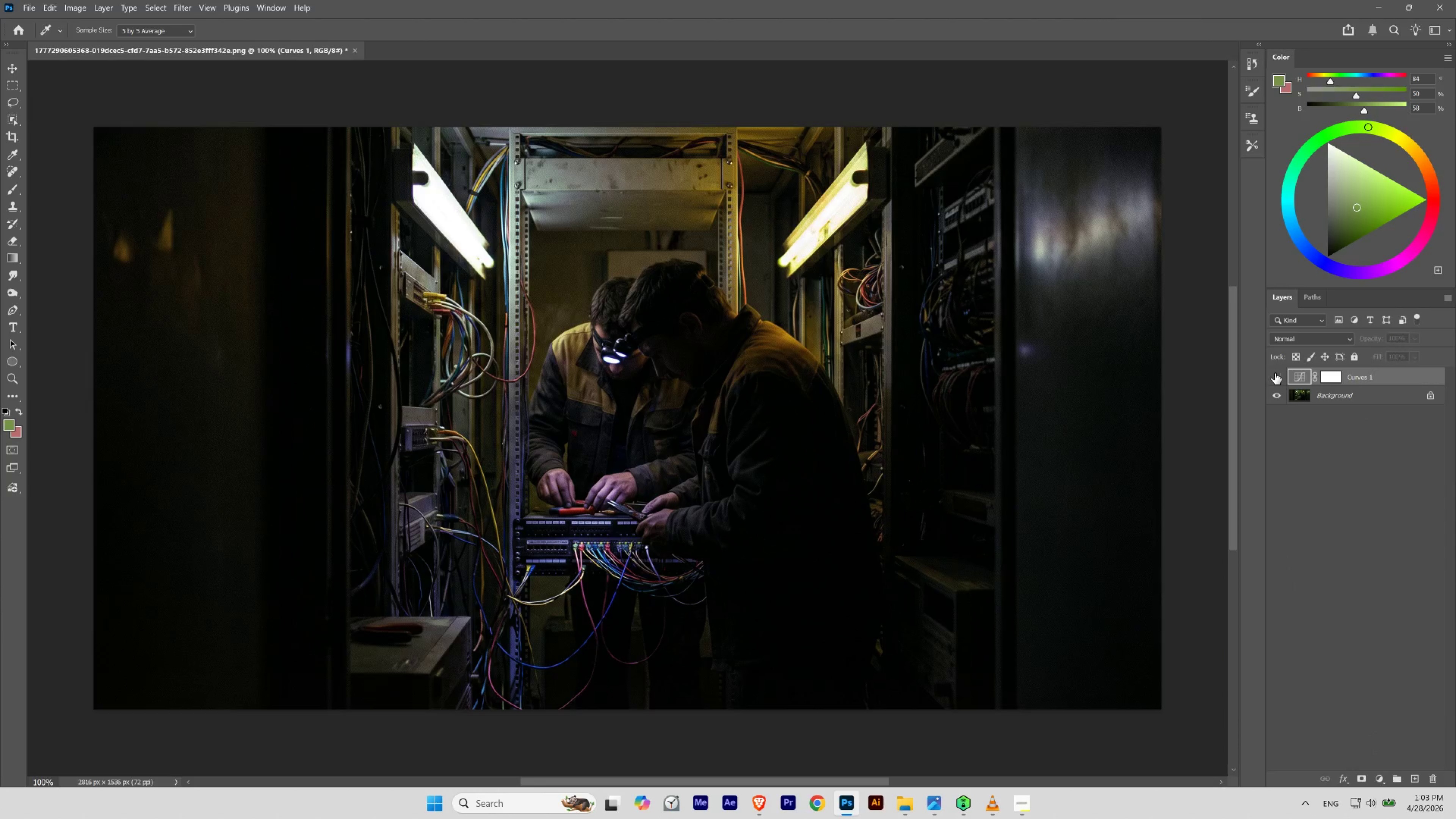 
left_click([1274, 373])
 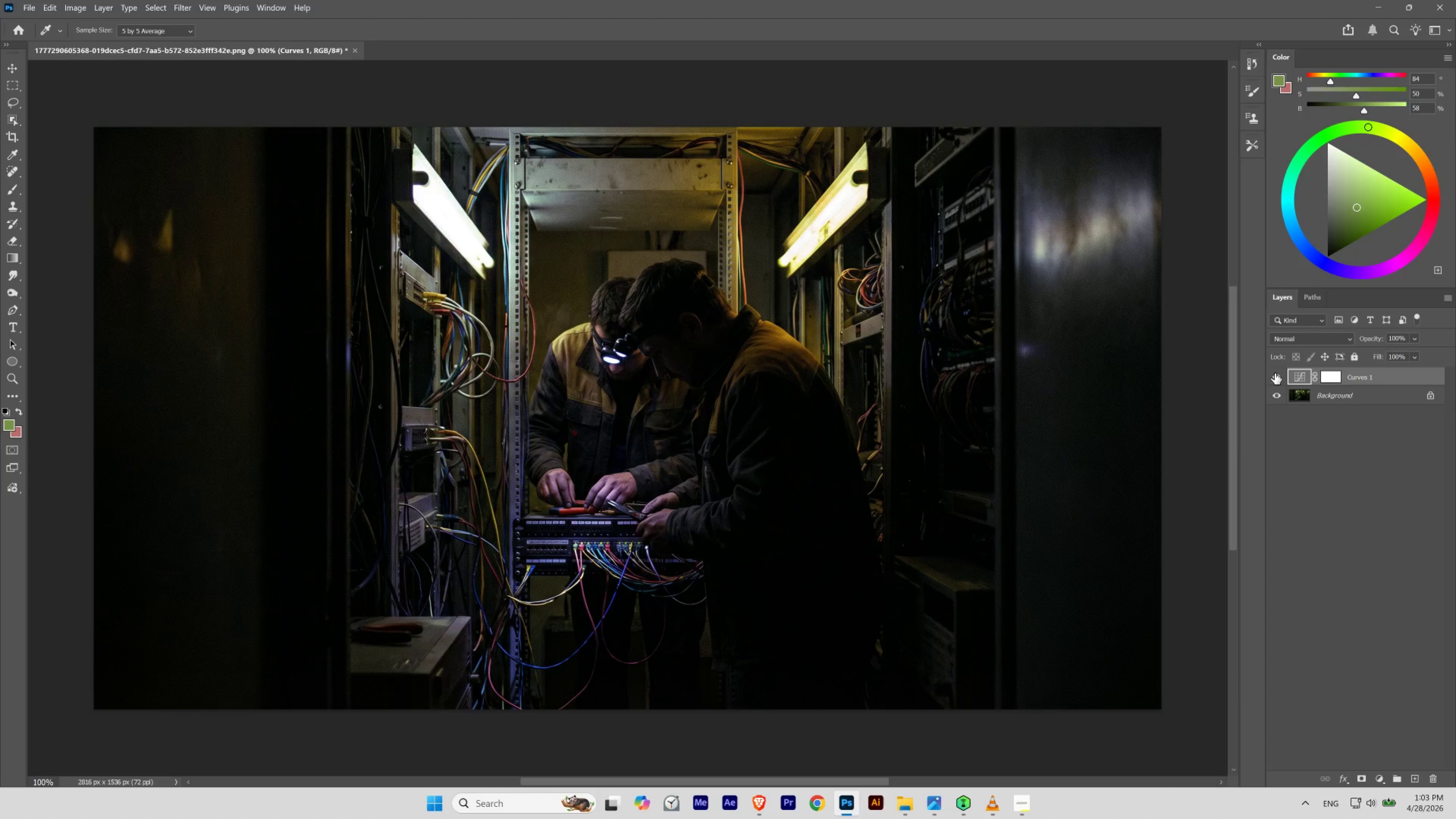 
left_click([1274, 373])
 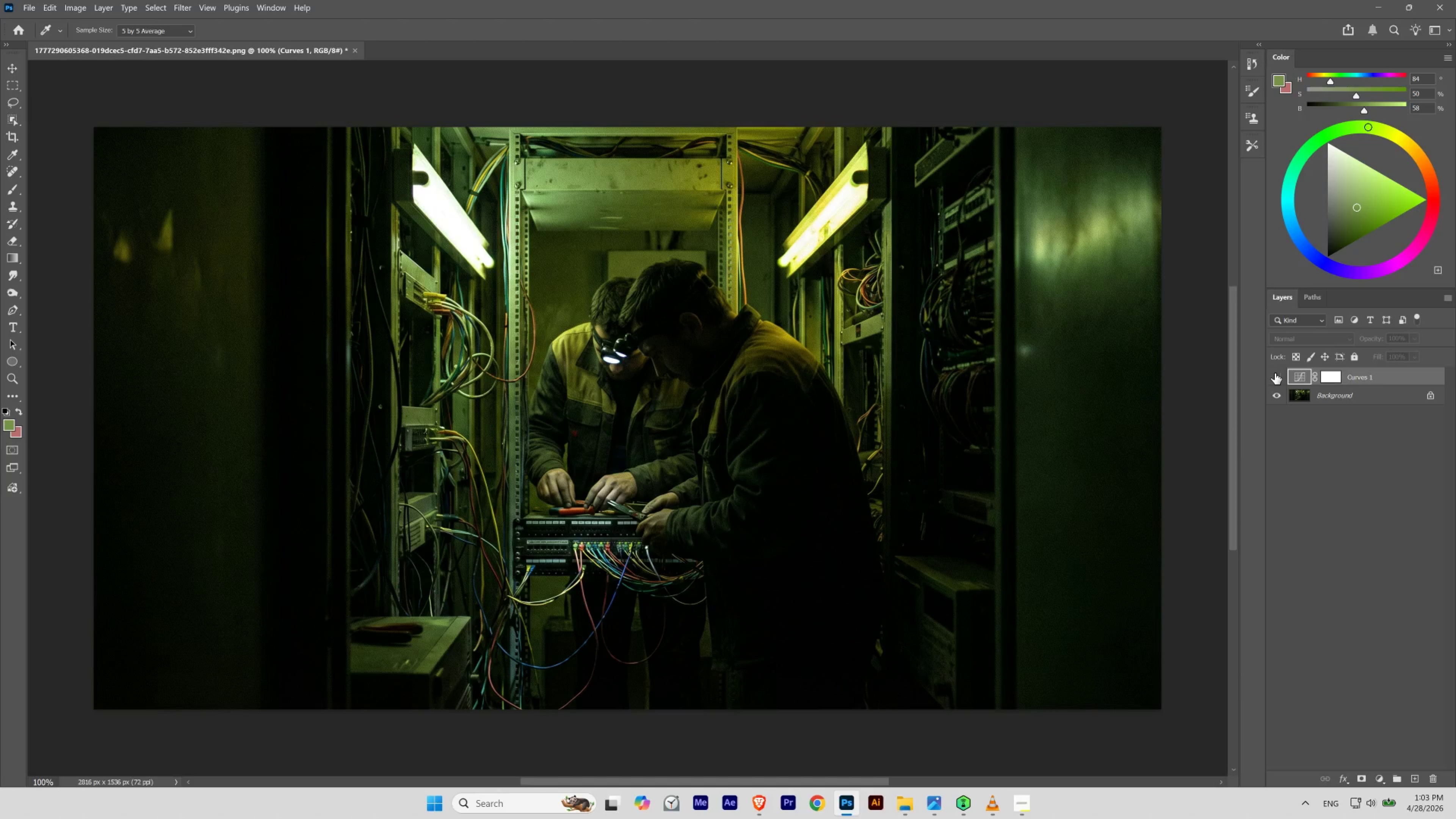 
left_click([1274, 373])
 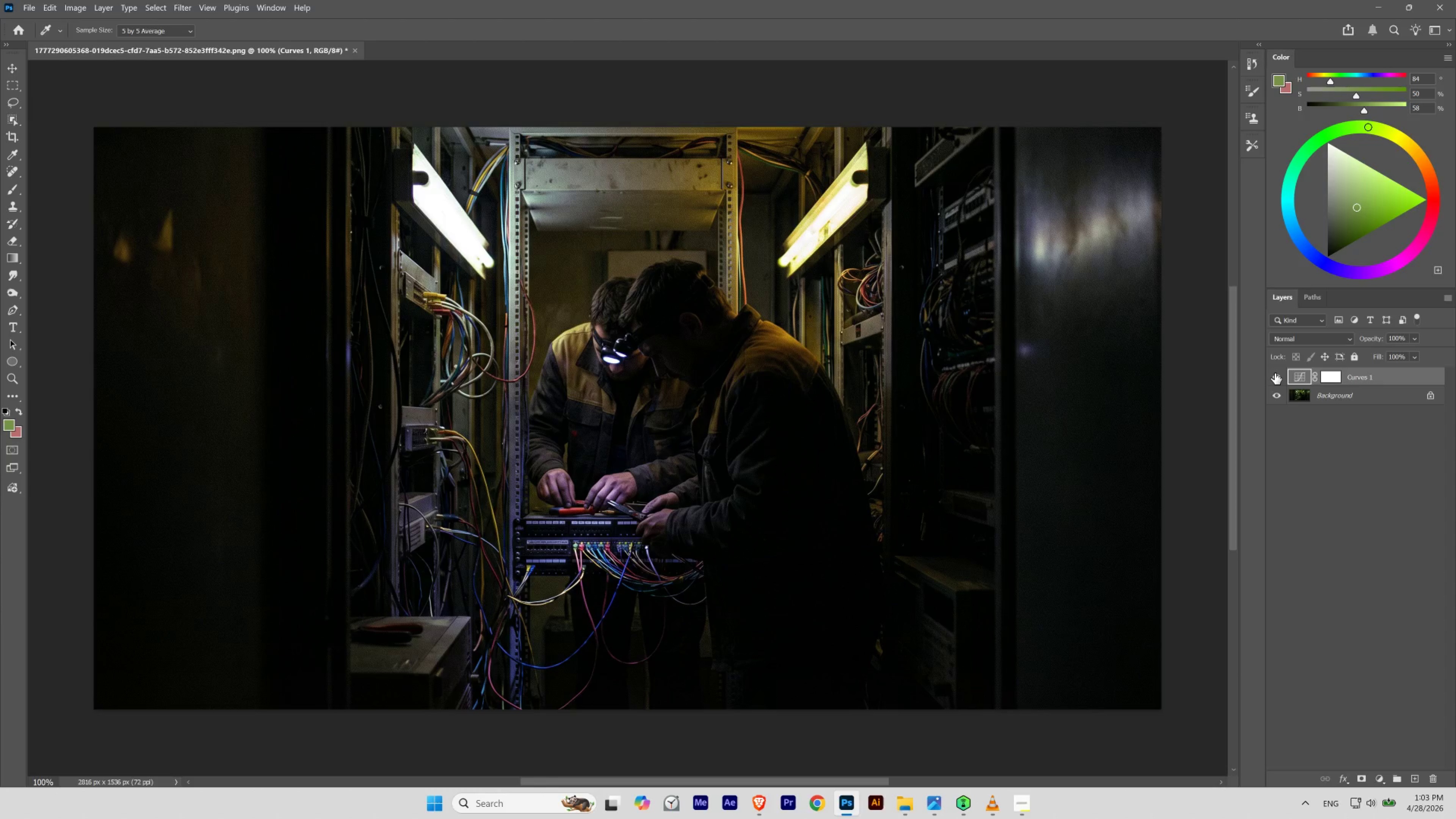 
left_click([1274, 373])
 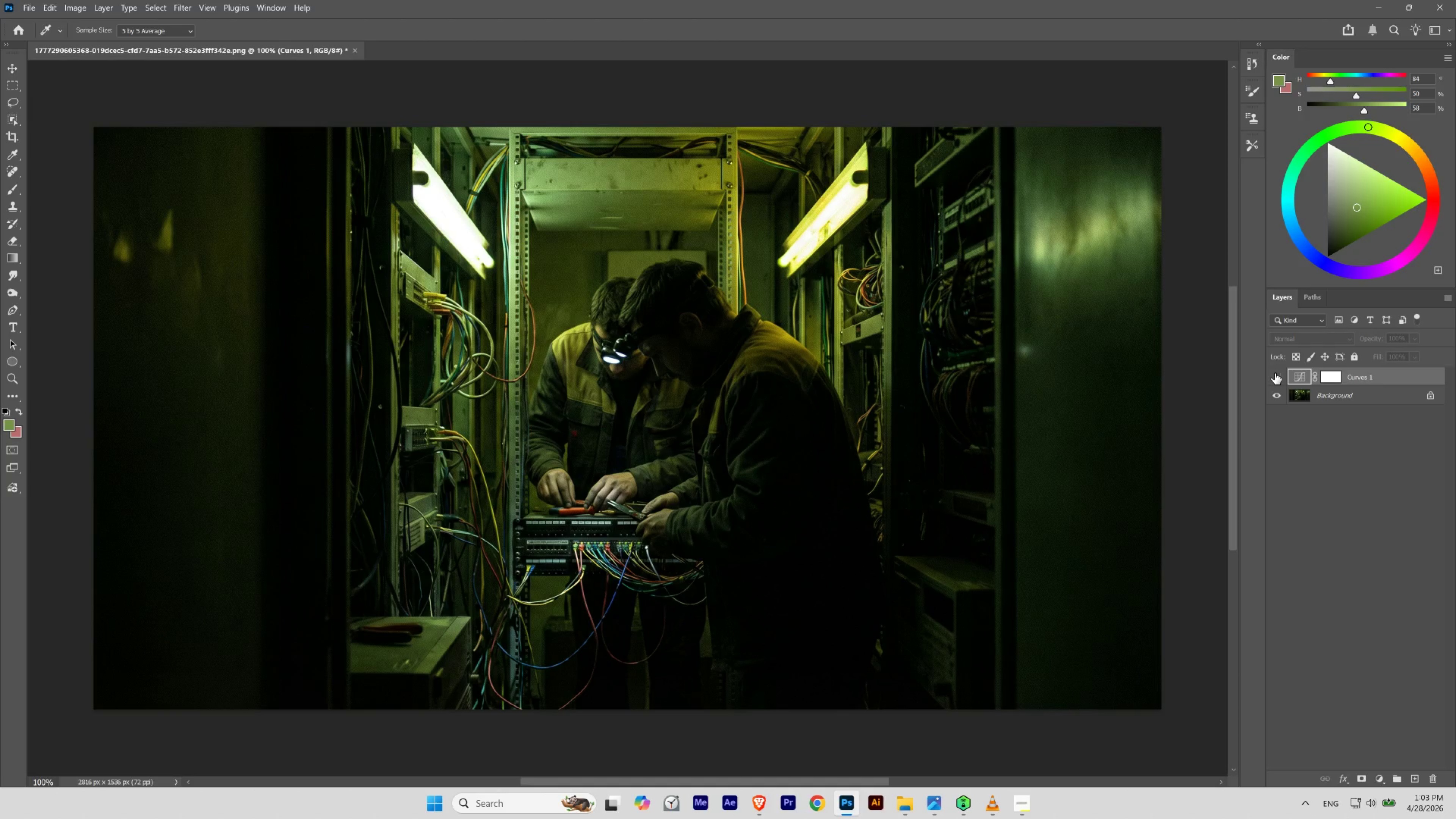 
left_click([1274, 373])
 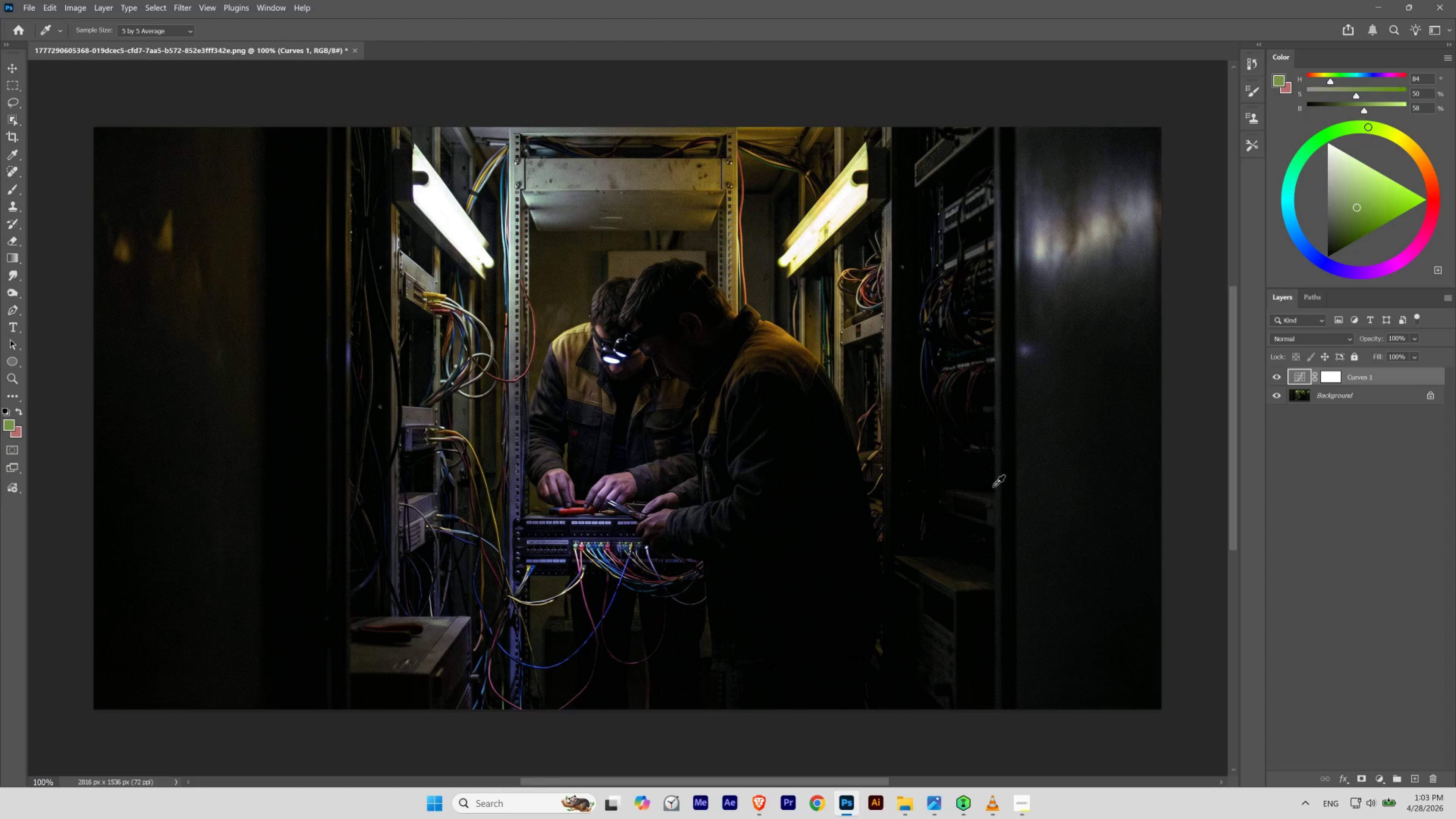 
hold_key(key=Space, duration=1.96)
 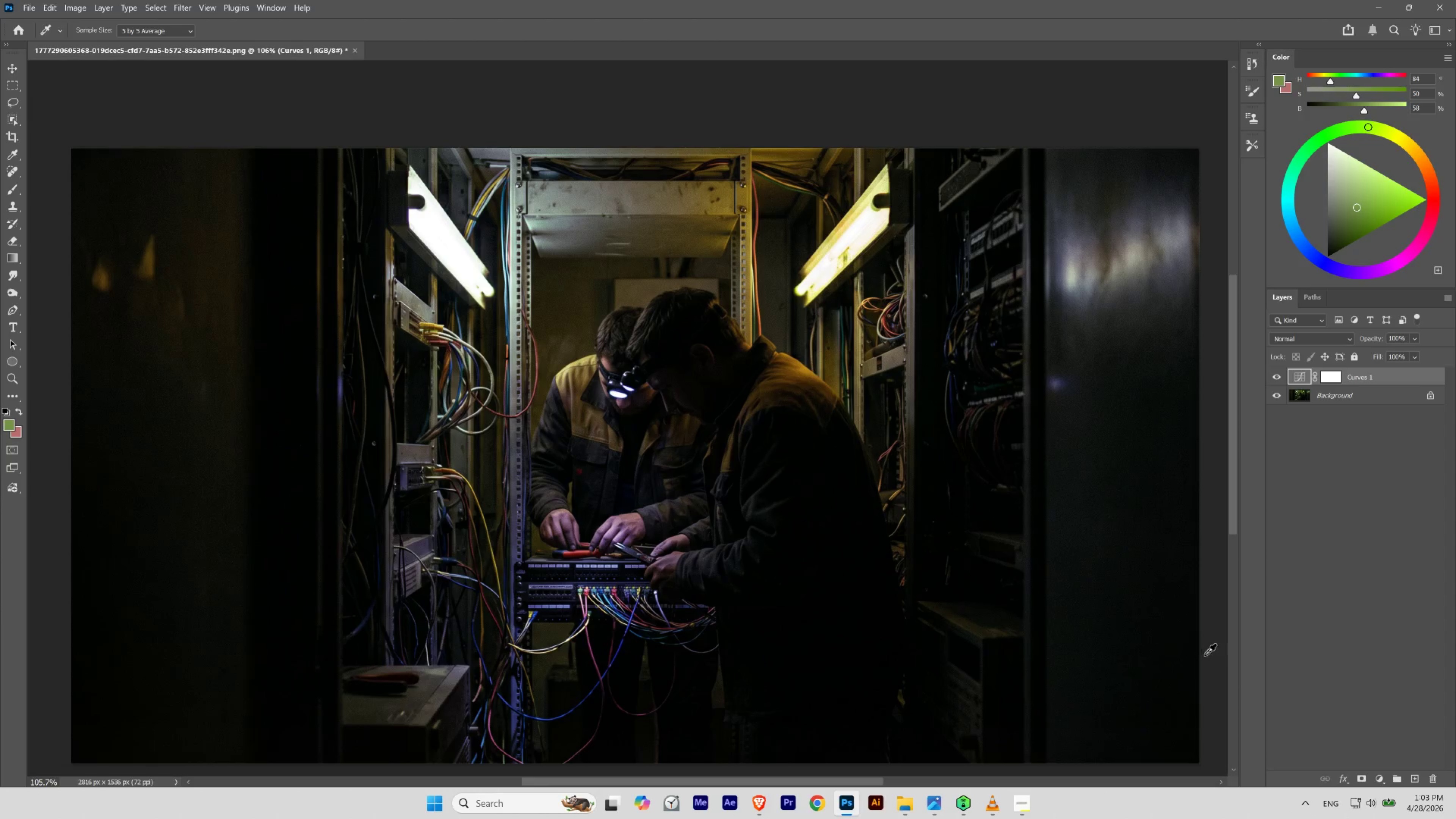 
hold_key(key=ControlLeft, duration=0.97)
left_click_drag(start_coordinate=[671, 438], to_coordinate=[677, 444])
 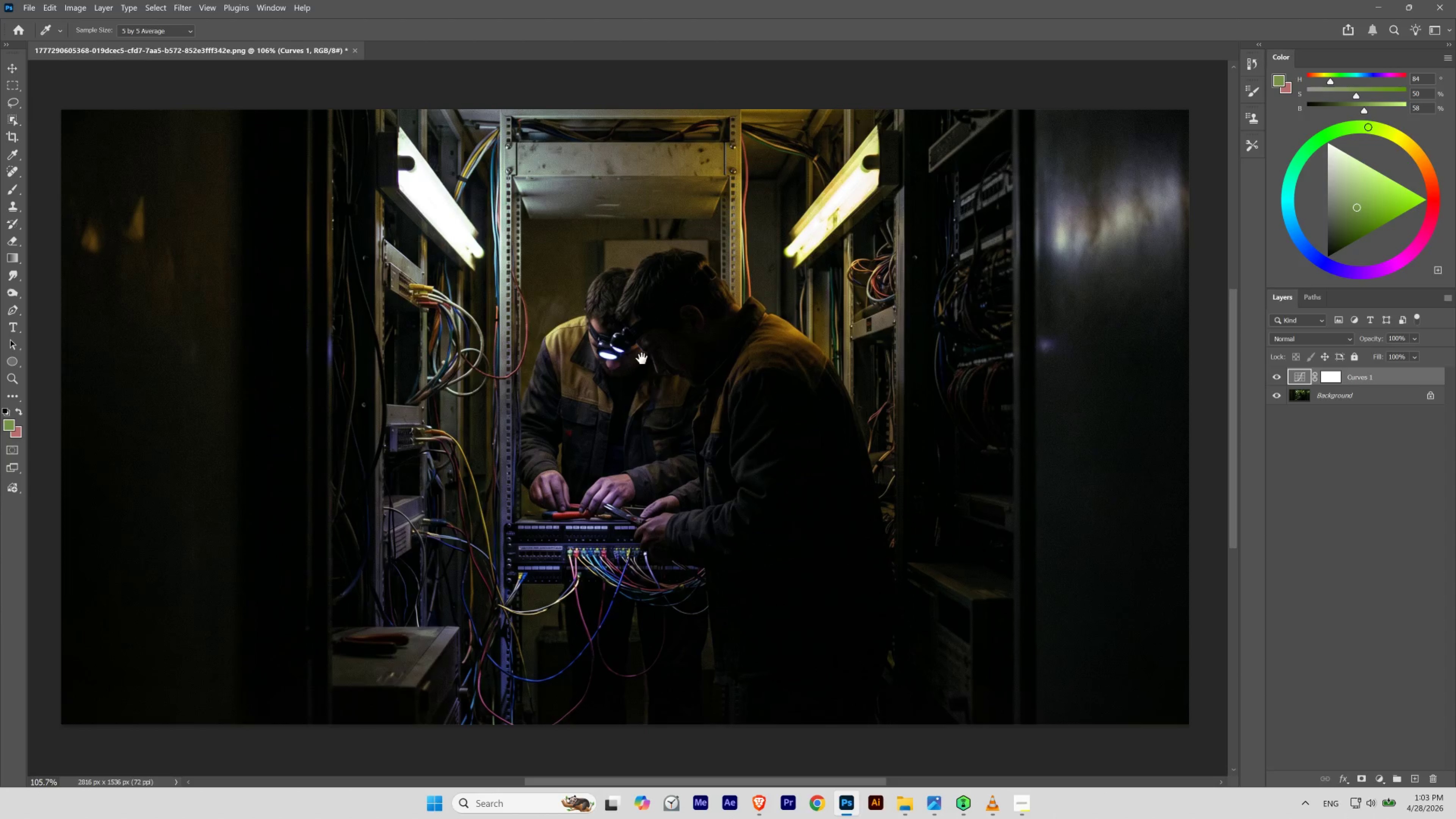 
left_click_drag(start_coordinate=[642, 359], to_coordinate=[652, 397])
 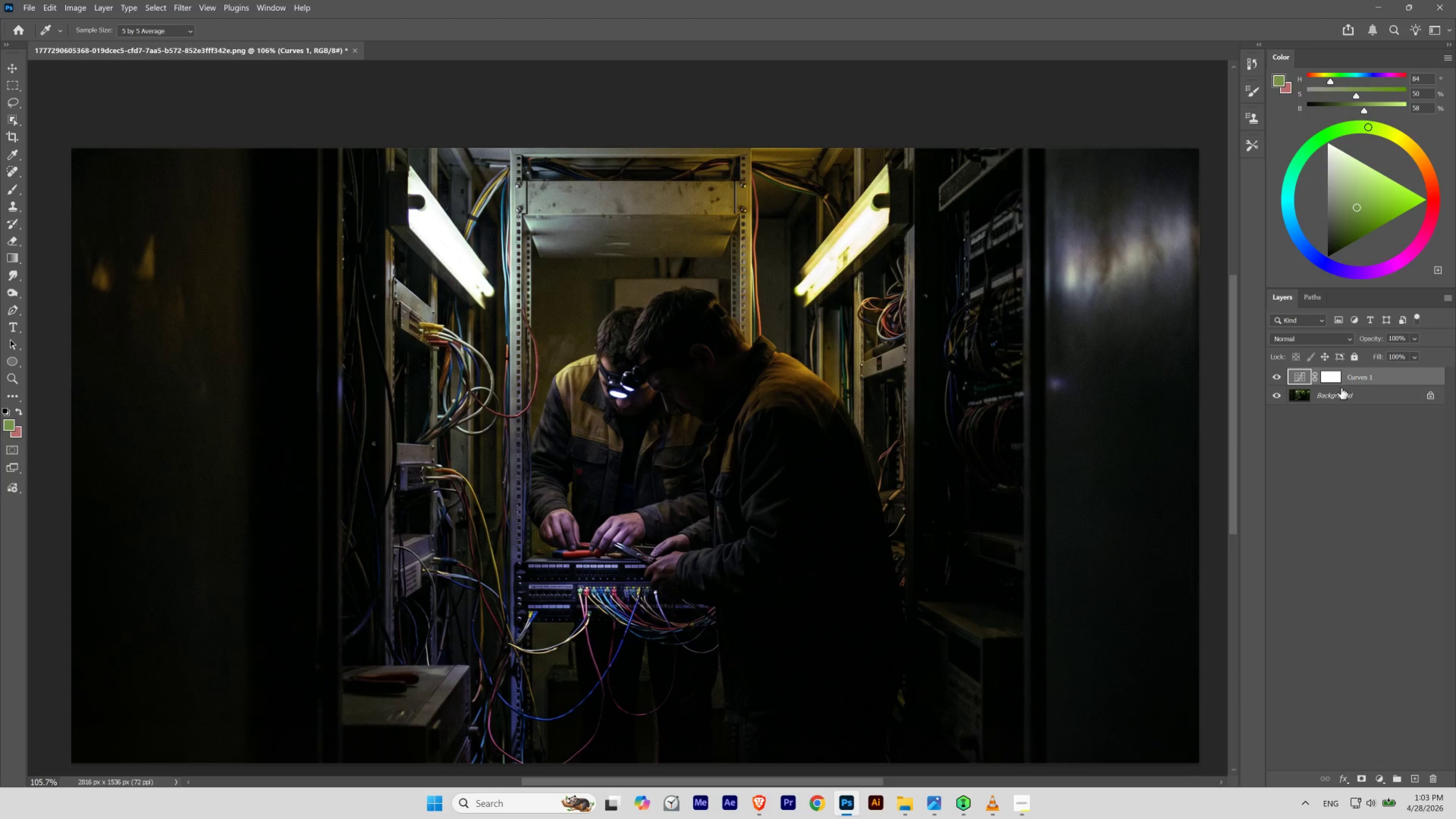 
left_click([1357, 378])
 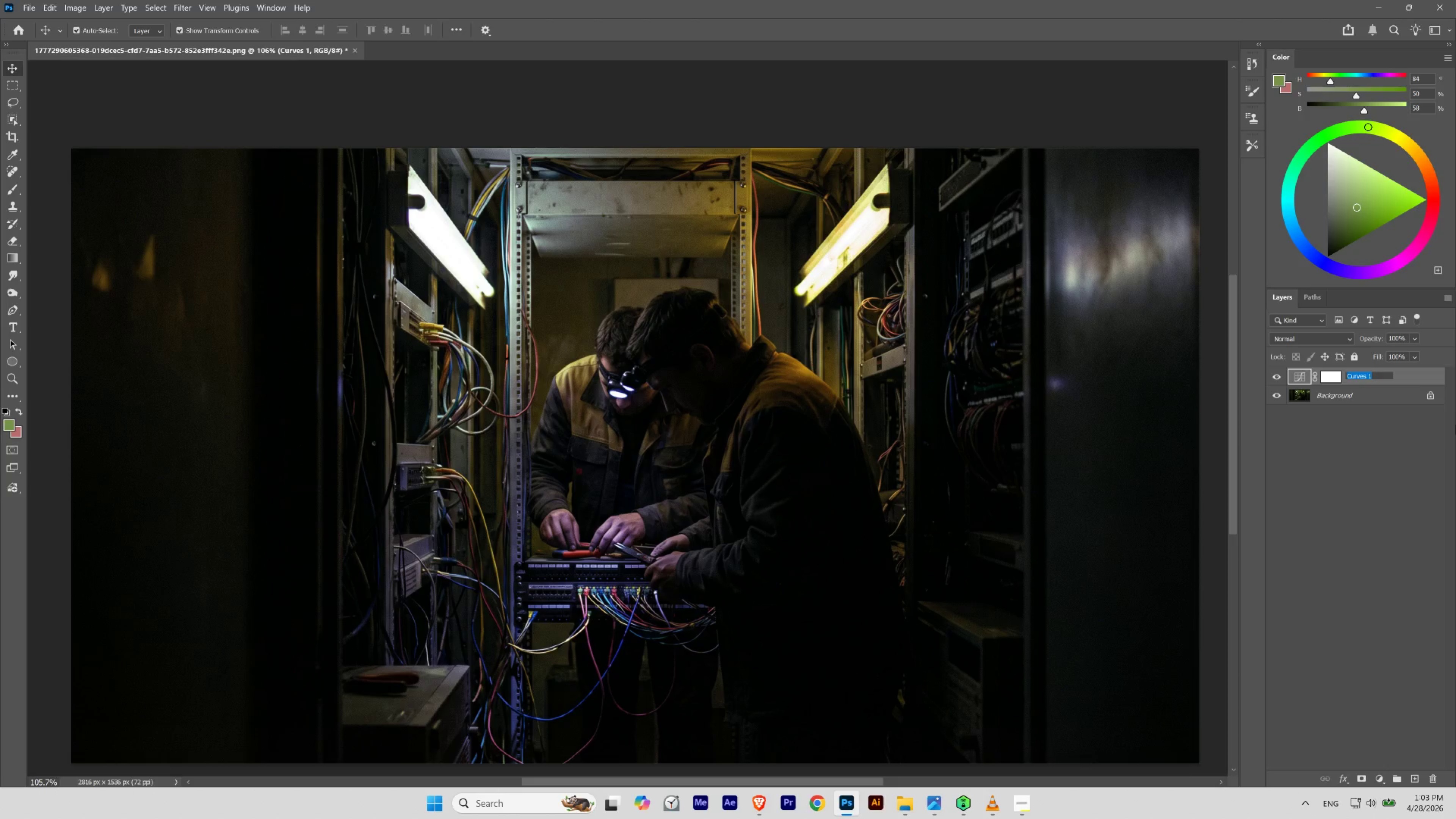 
type(color adj)
 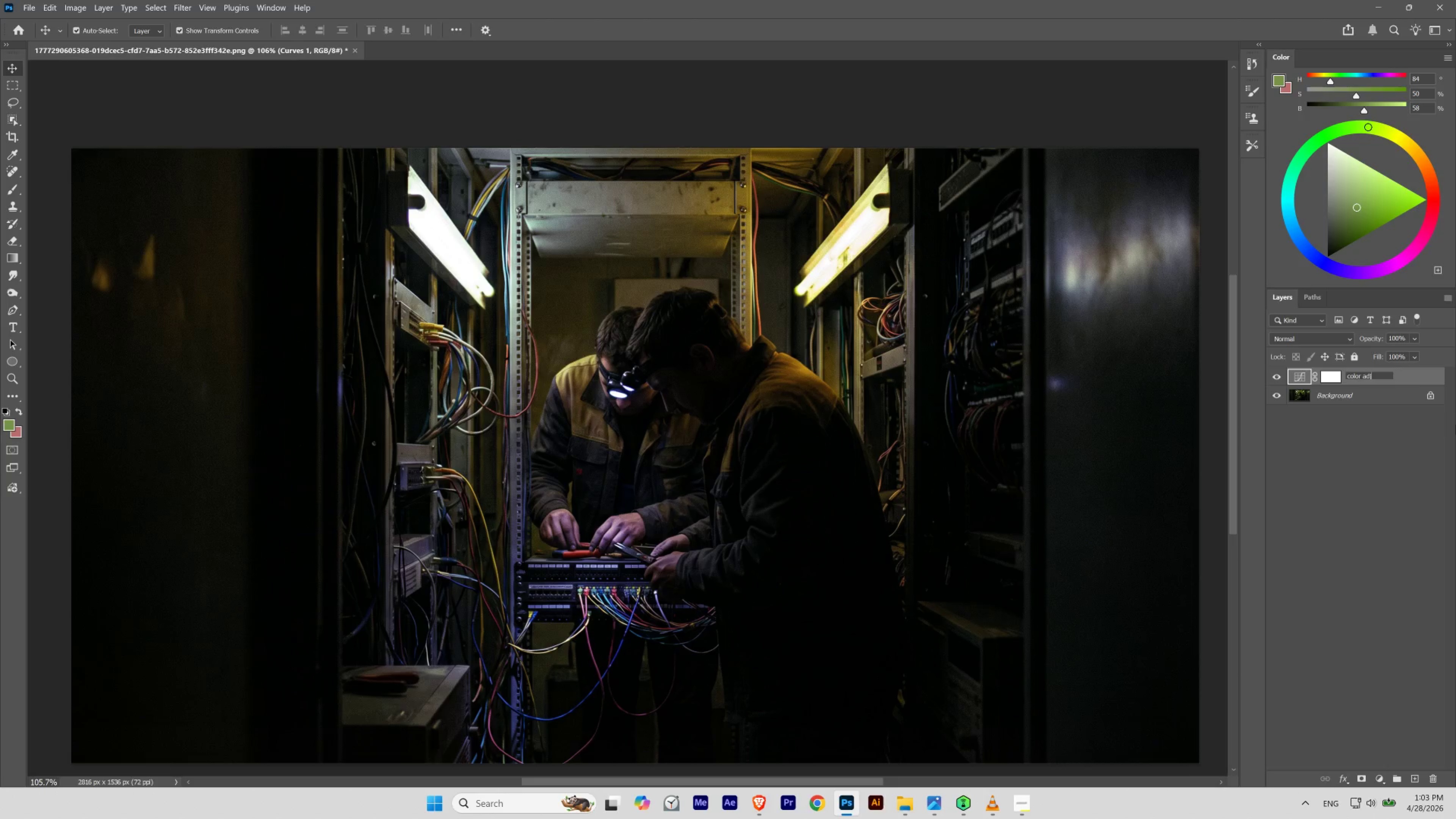 
key(Enter)
 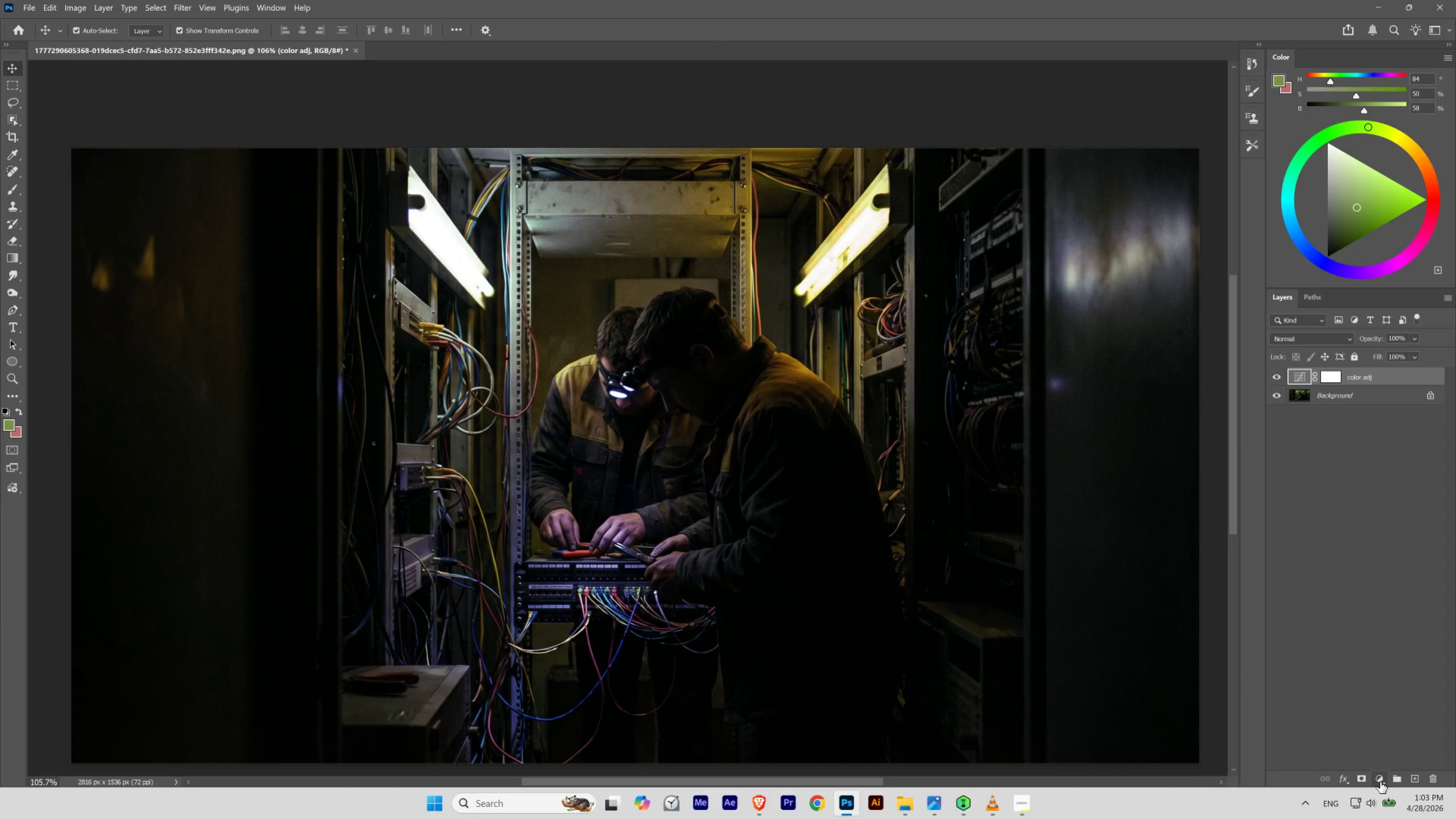 
left_click([1377, 782])
 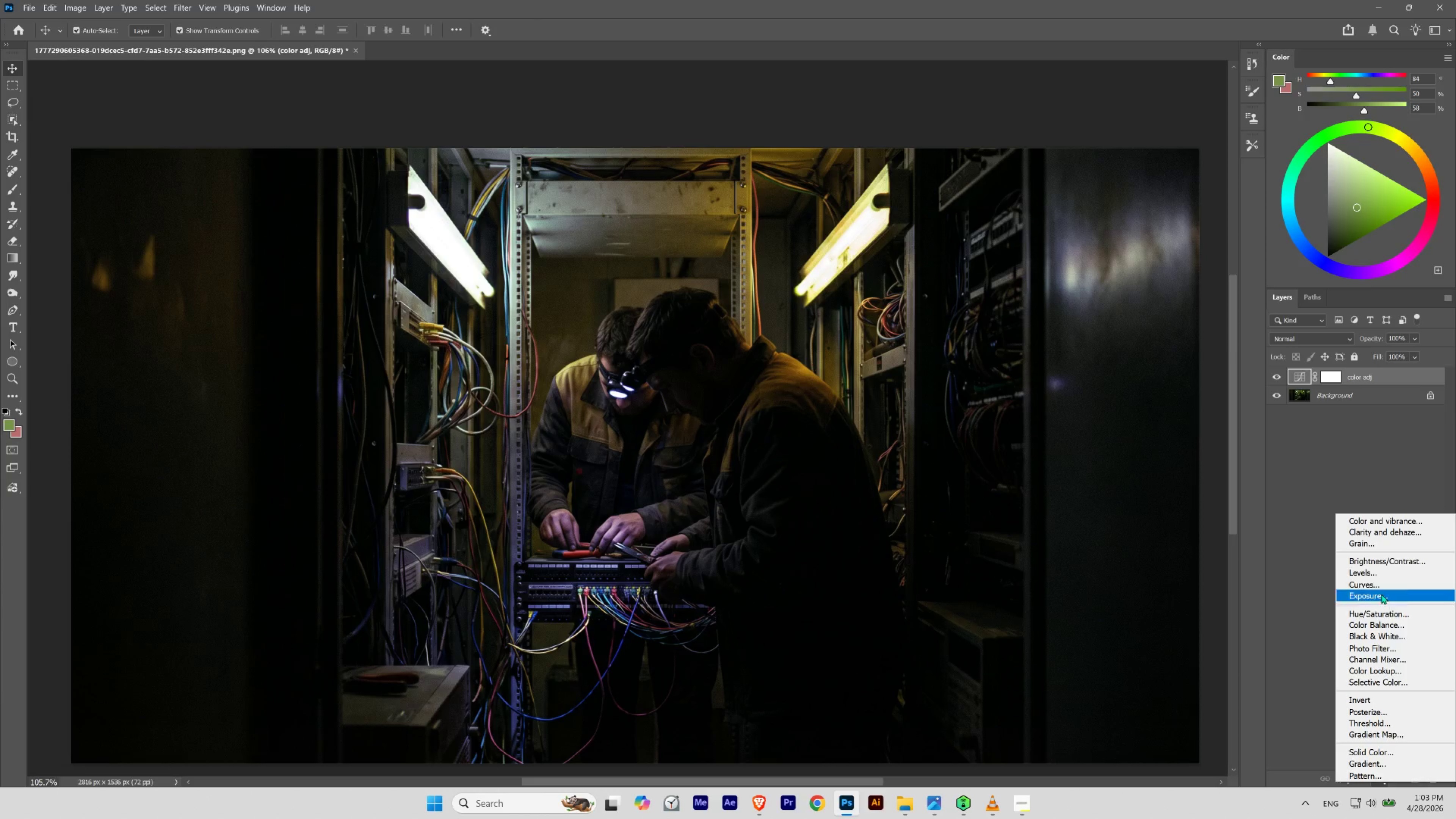 
wait(7.41)
 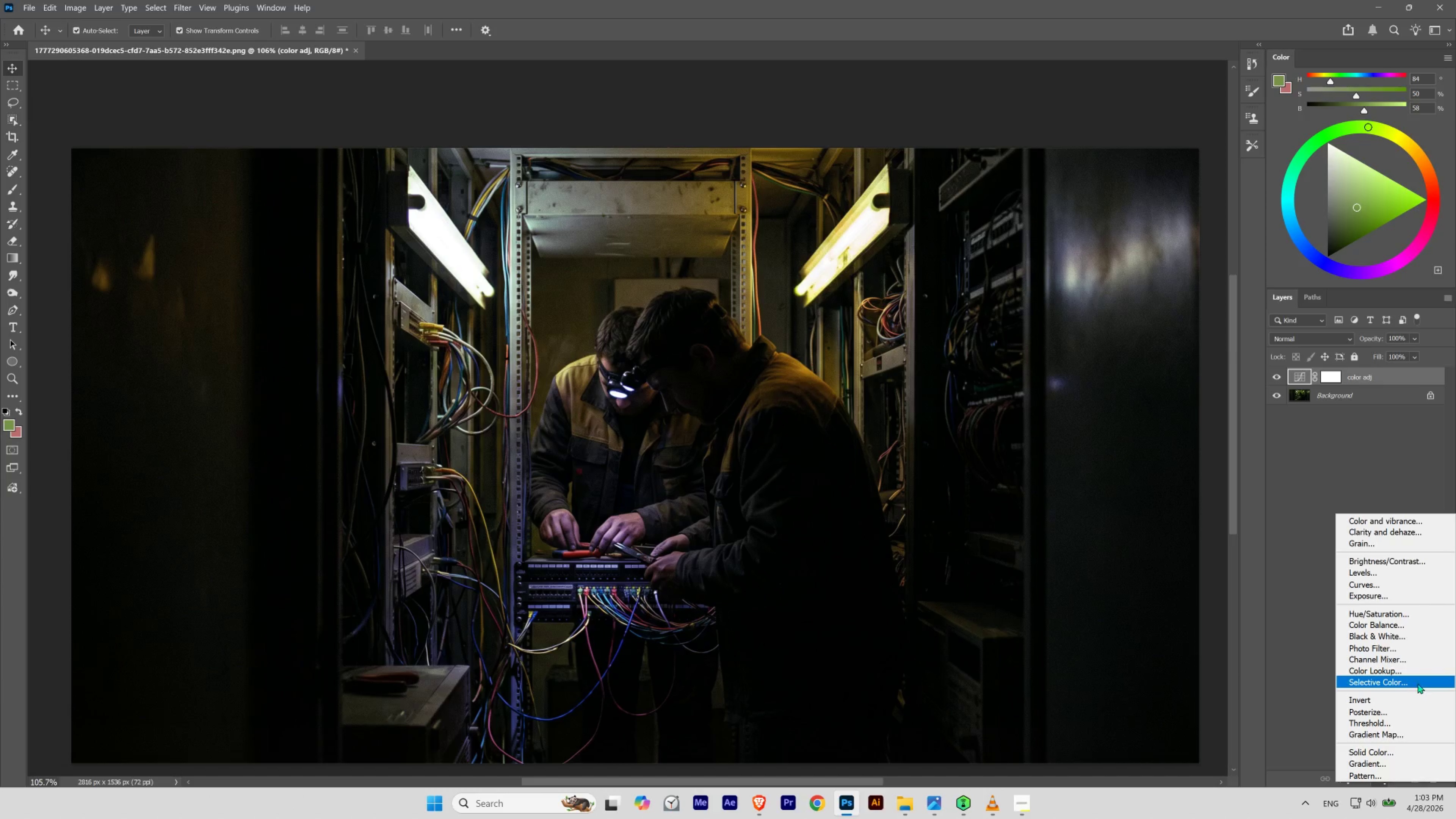 
left_click([1371, 580])
 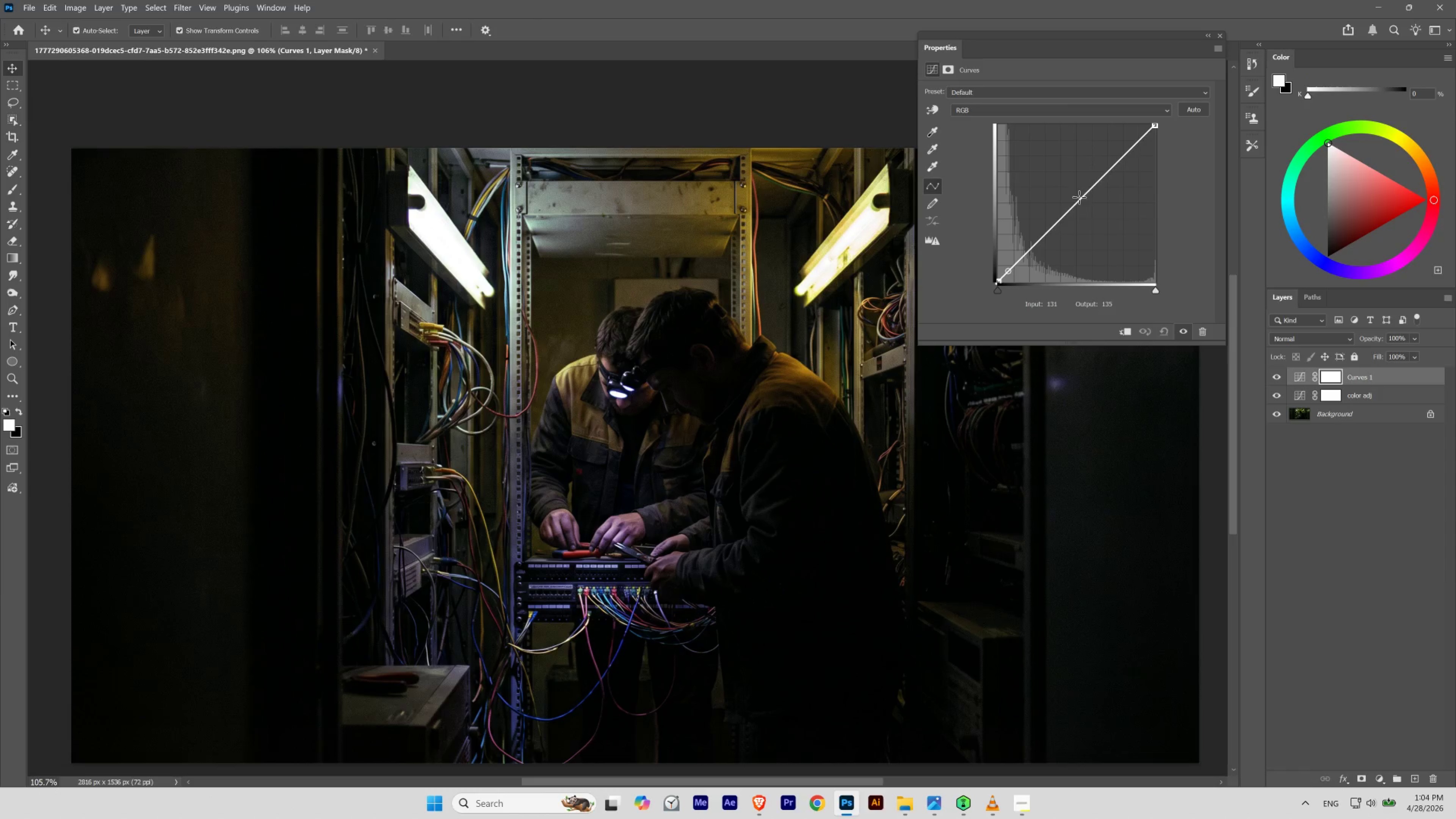 
left_click_drag(start_coordinate=[1031, 251], to_coordinate=[1021, 249])
 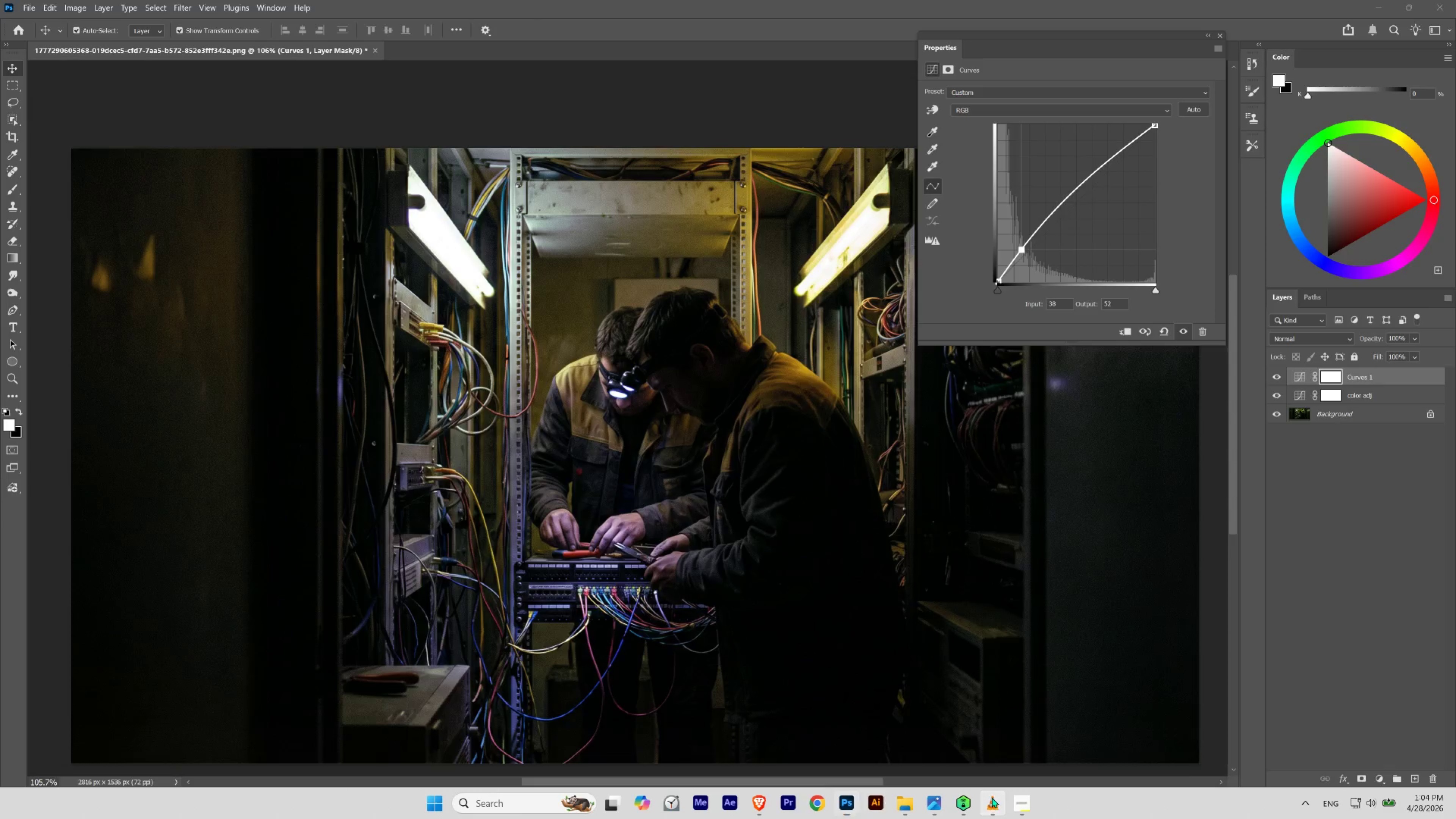 
double_click([926, 545])
 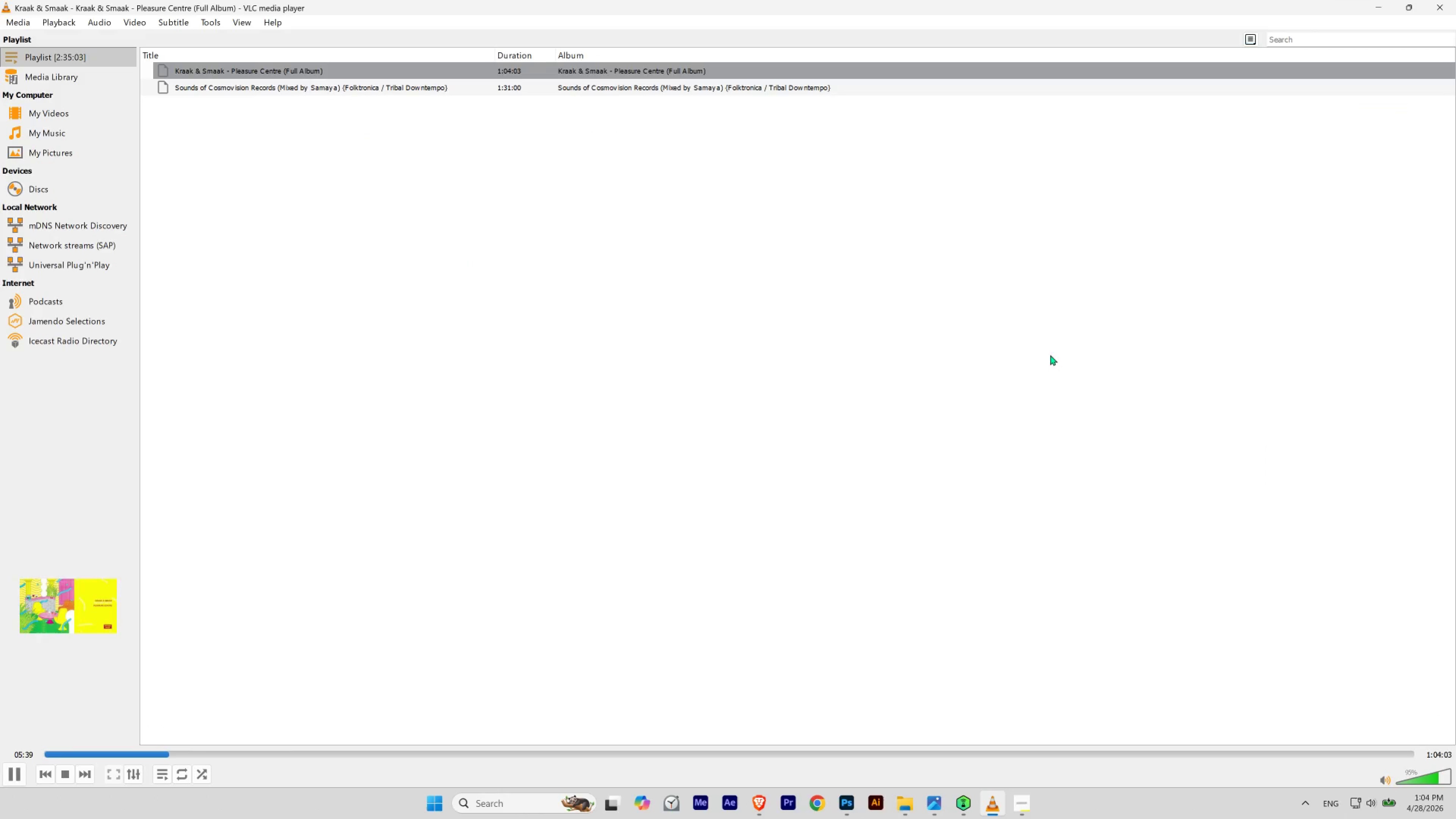 
key(Space)
 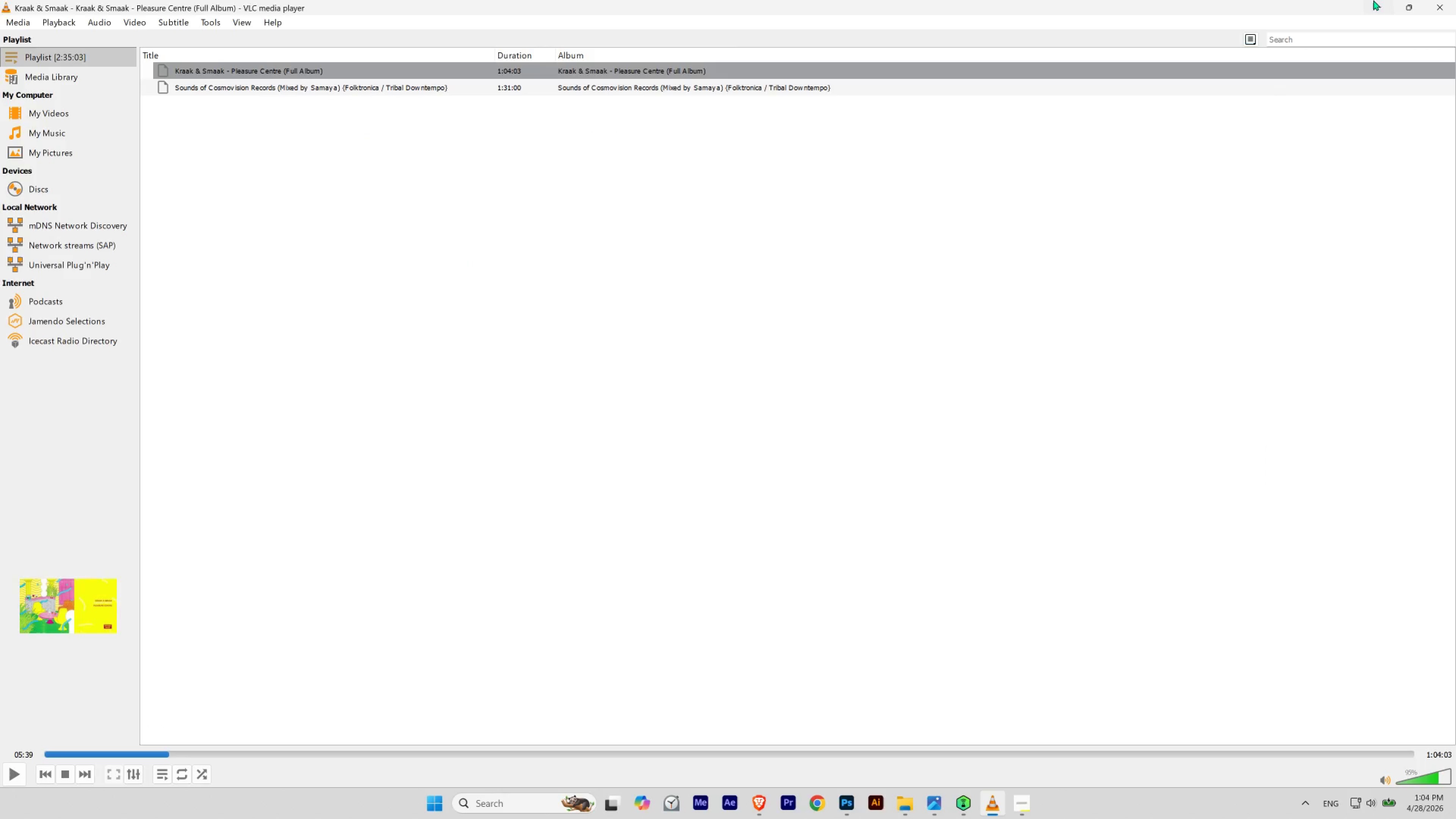 
left_click([1373, 0])
 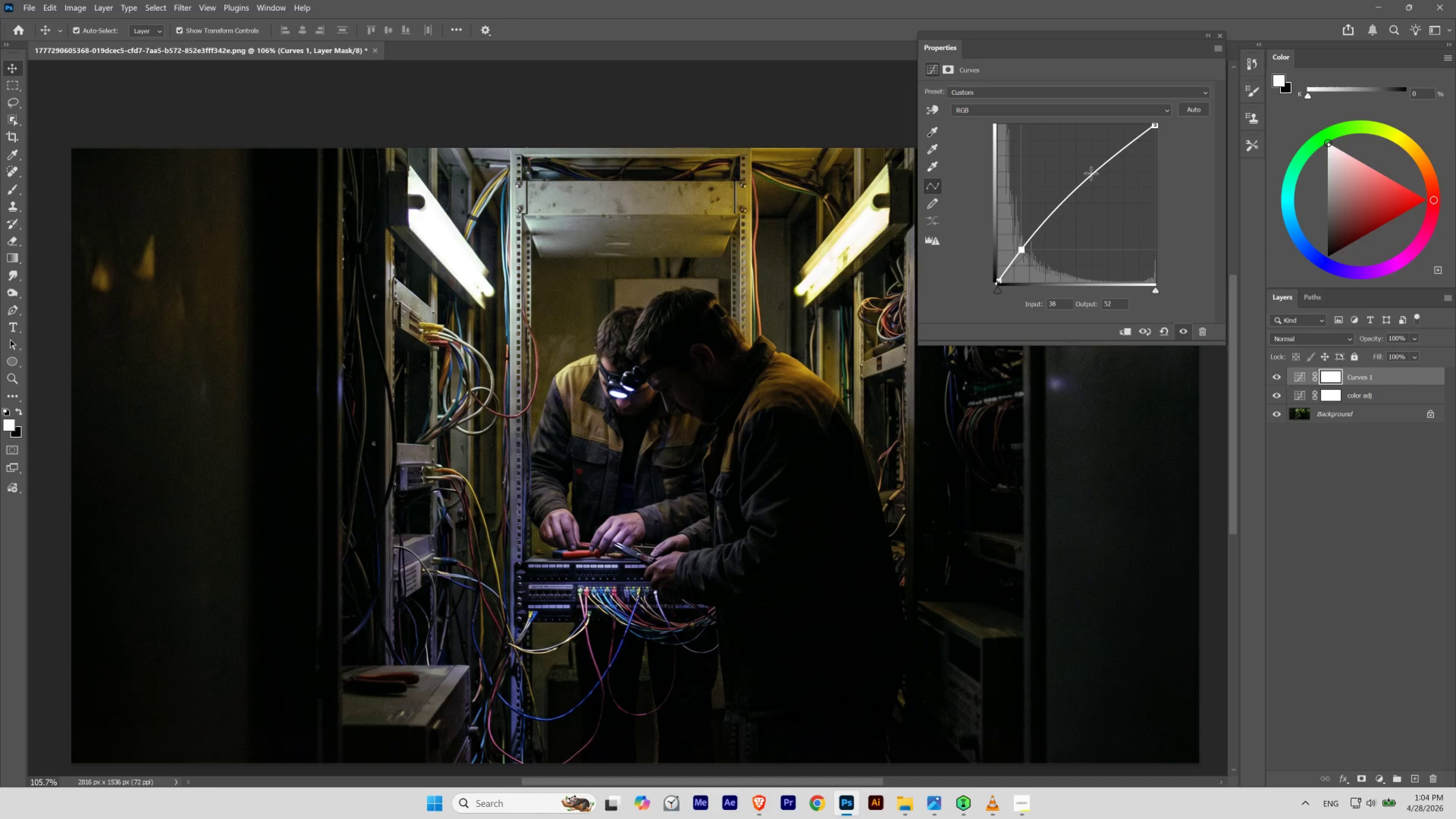 
left_click_drag(start_coordinate=[1091, 173], to_coordinate=[1084, 189])
 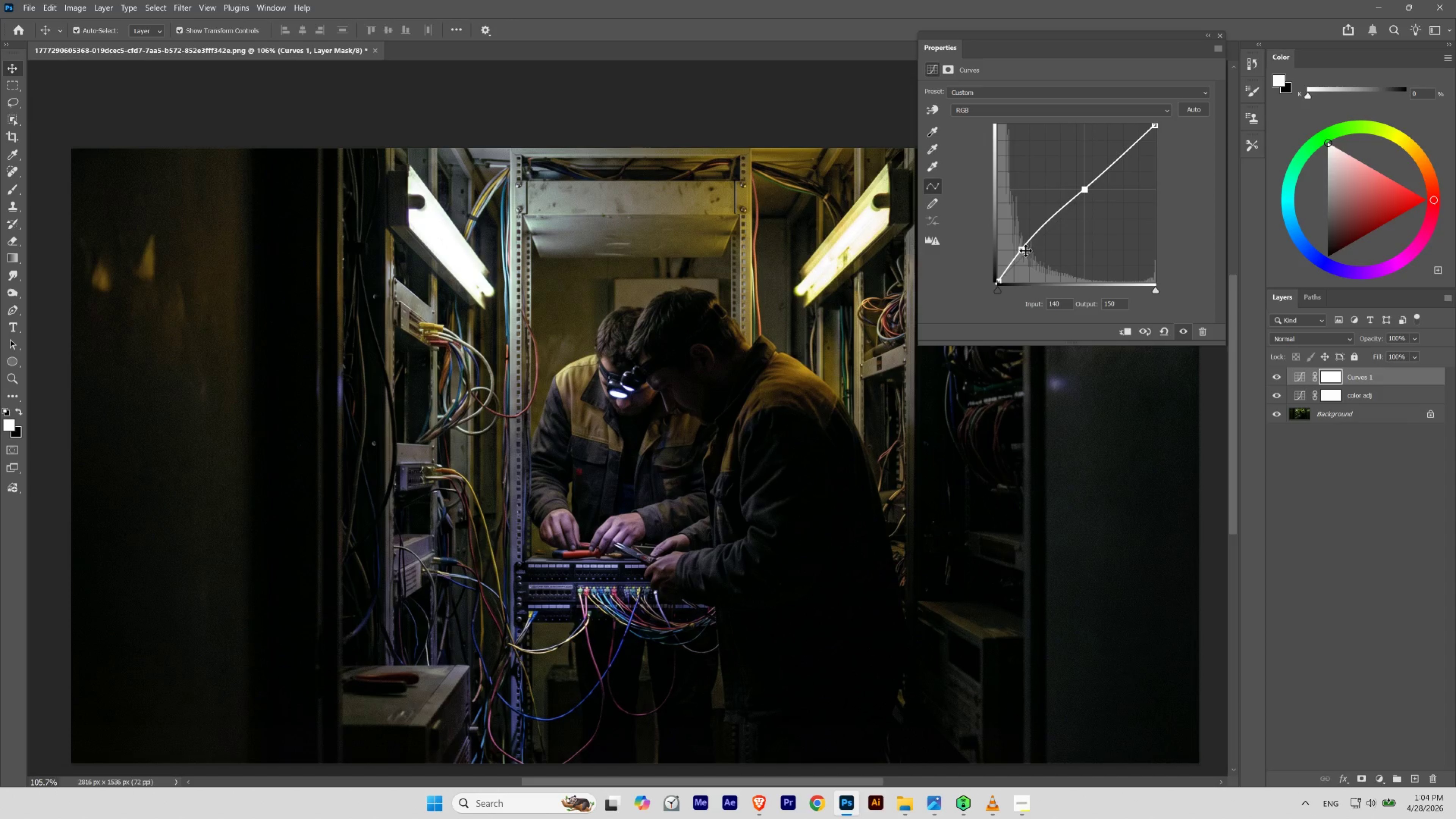 
left_click_drag(start_coordinate=[1020, 249], to_coordinate=[1014, 242])
 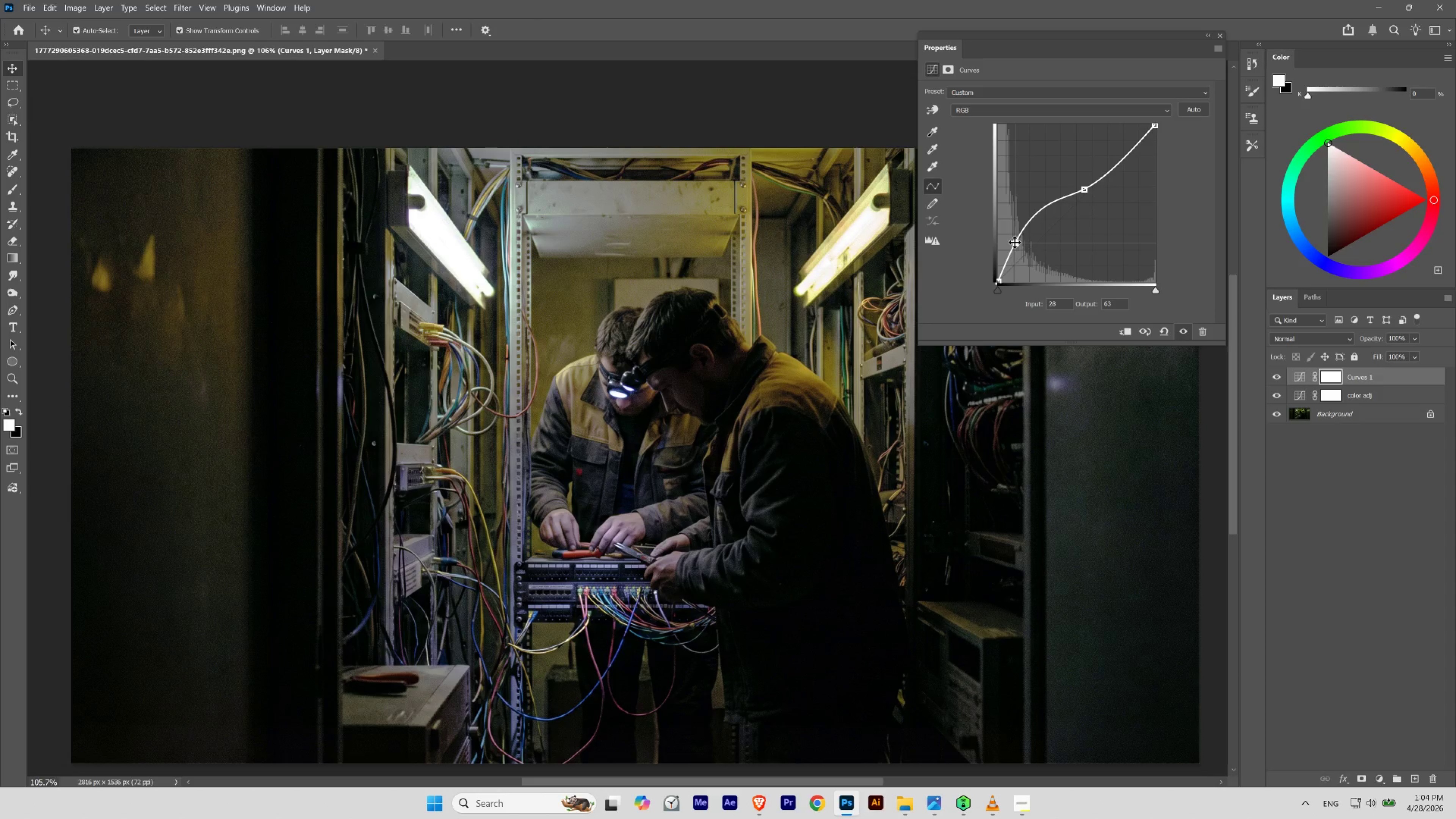 
left_click_drag(start_coordinate=[1014, 242], to_coordinate=[1017, 237])
 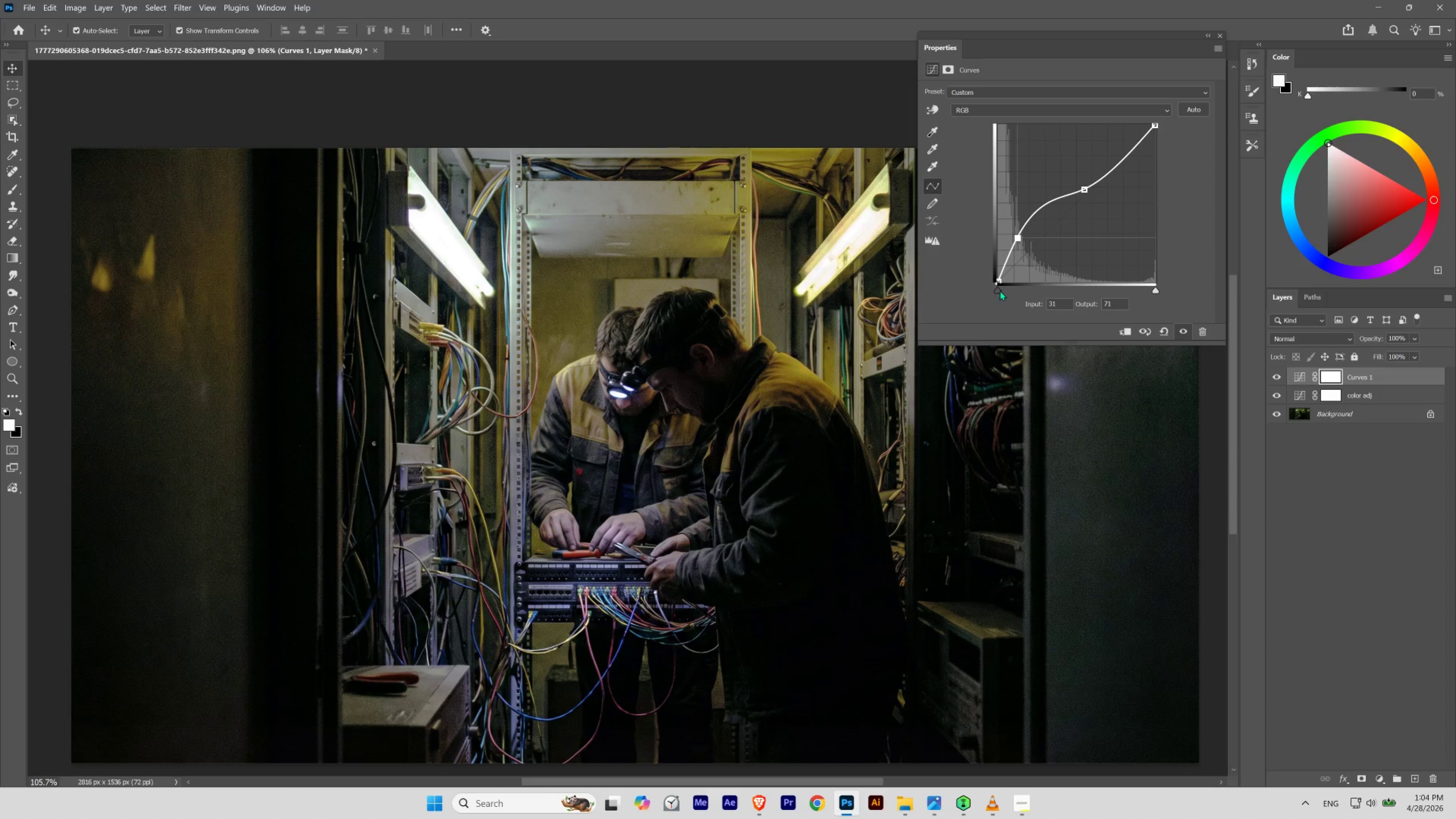 
left_click_drag(start_coordinate=[999, 290], to_coordinate=[989, 290])
 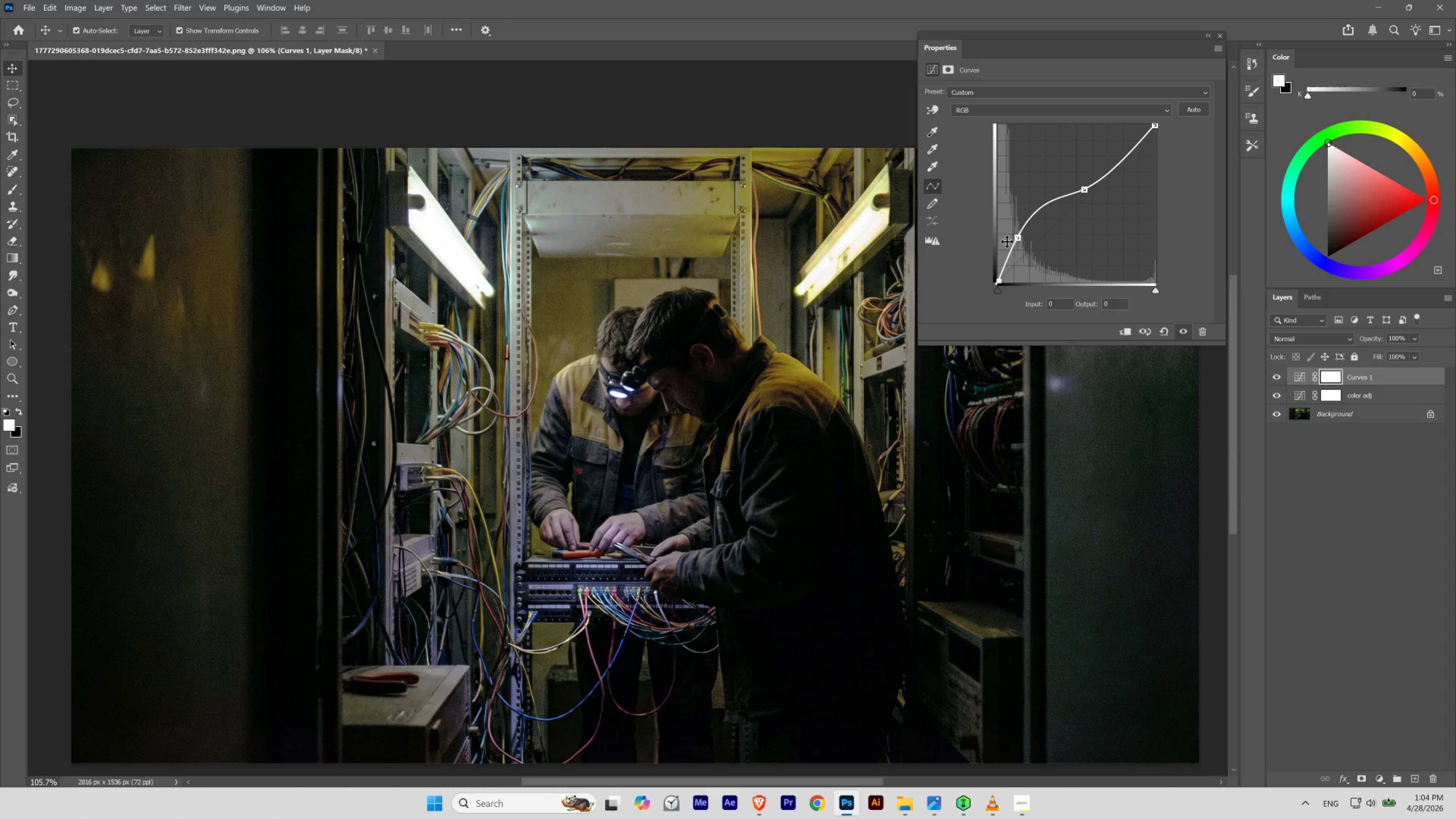 
left_click_drag(start_coordinate=[1017, 236], to_coordinate=[1026, 226])
 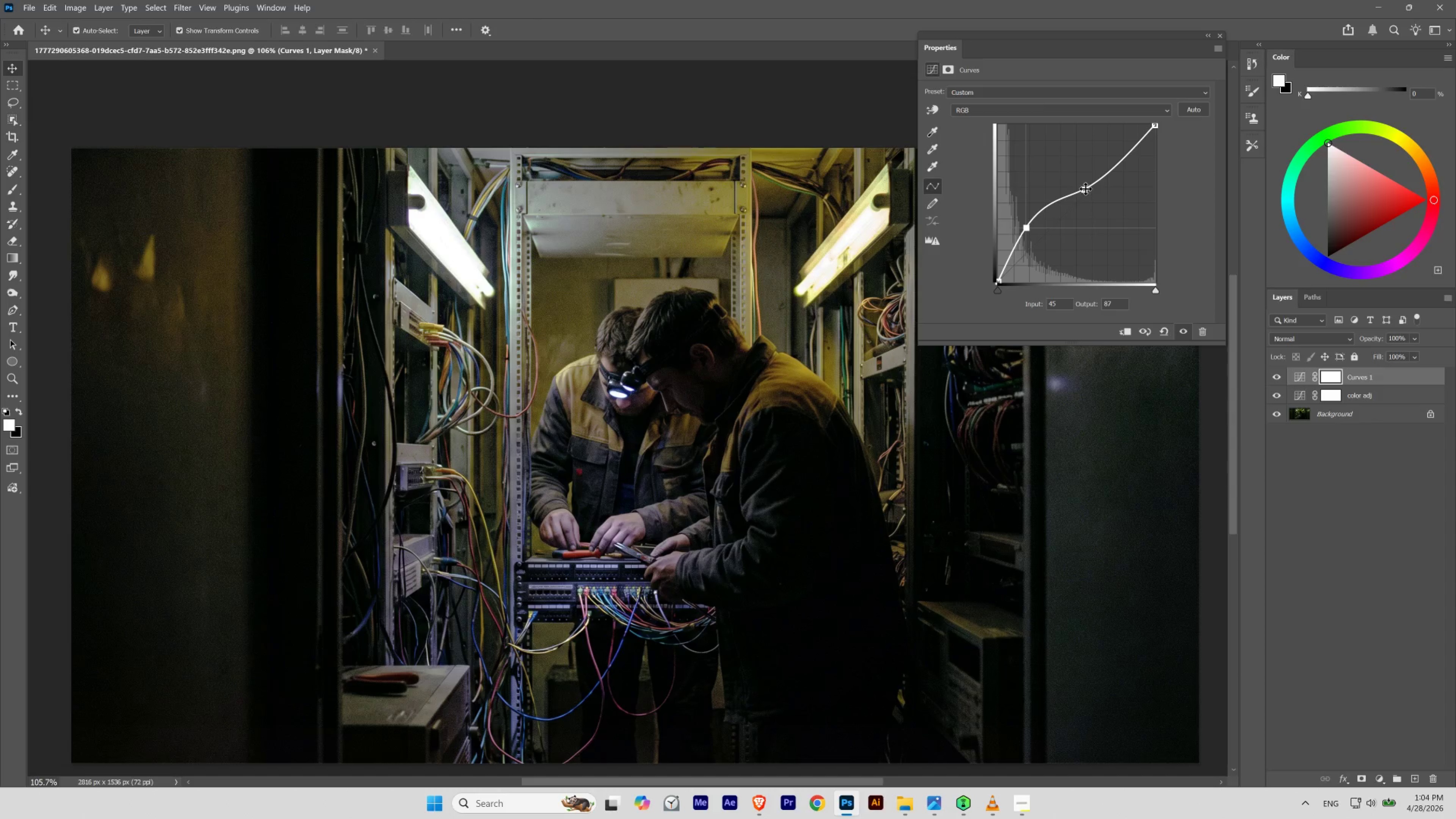 
left_click_drag(start_coordinate=[1084, 189], to_coordinate=[1084, 184])
 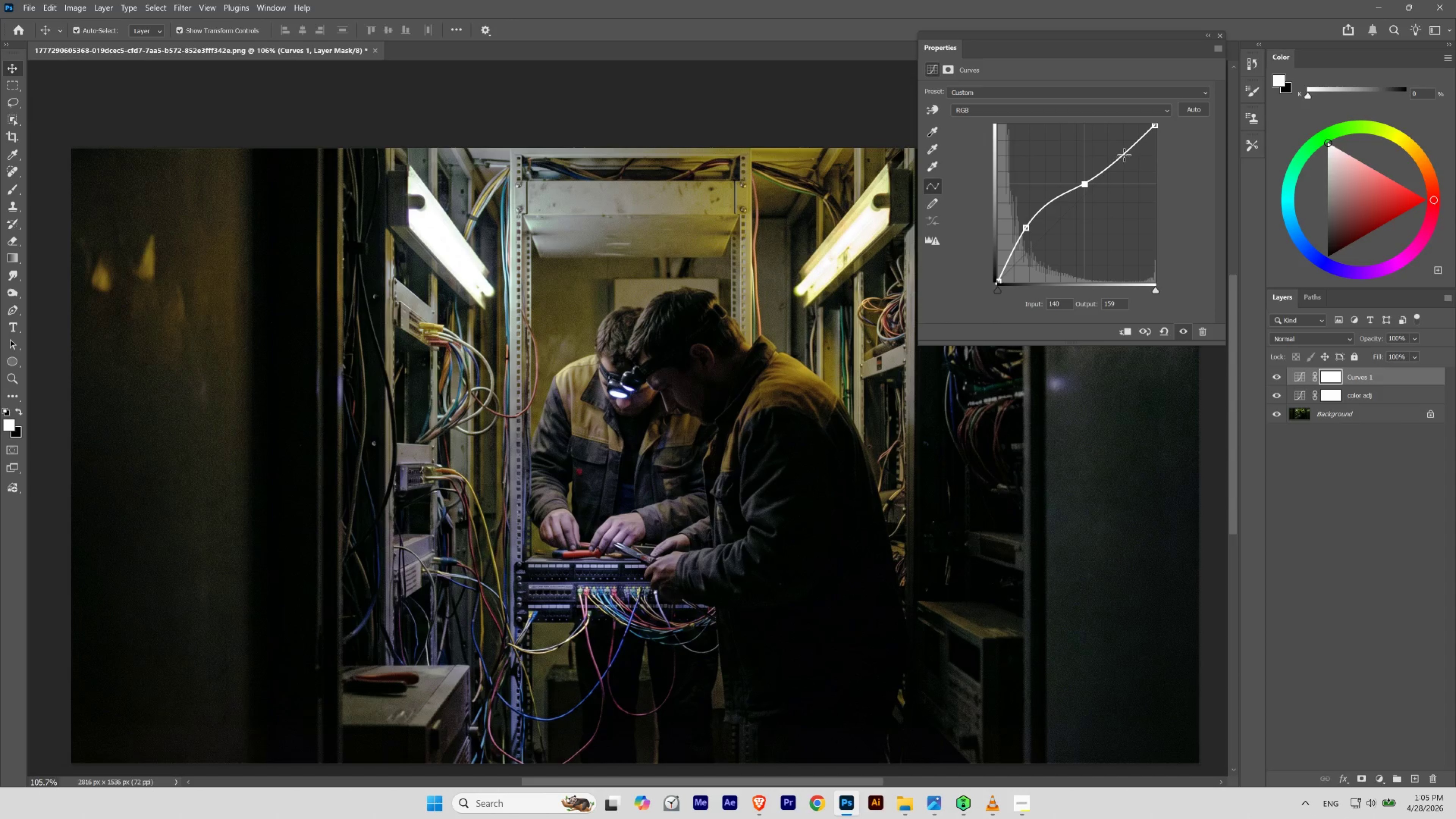 
left_click_drag(start_coordinate=[1125, 152], to_coordinate=[1121, 23])
 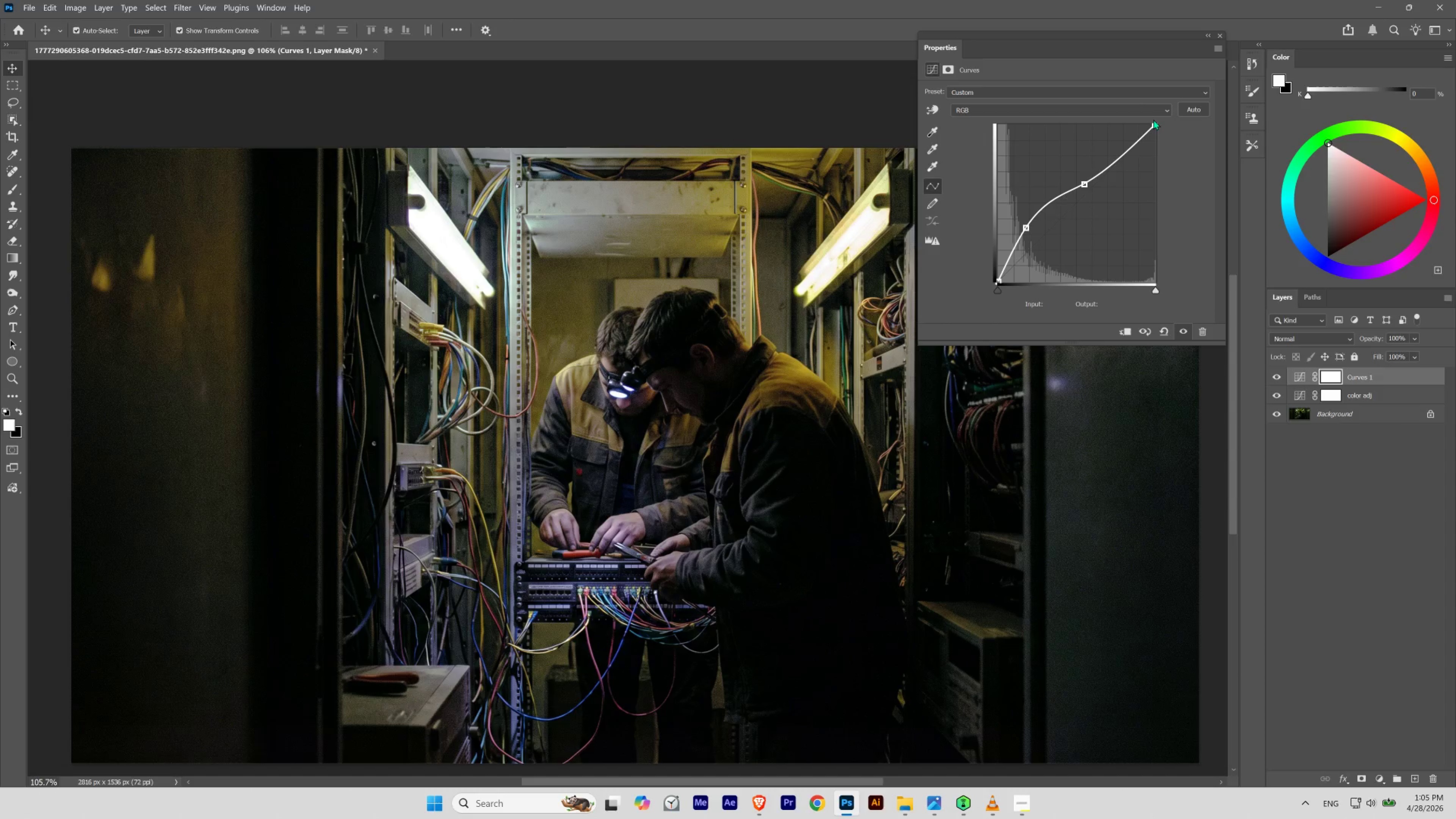 
left_click_drag(start_coordinate=[1154, 124], to_coordinate=[1164, 117])
 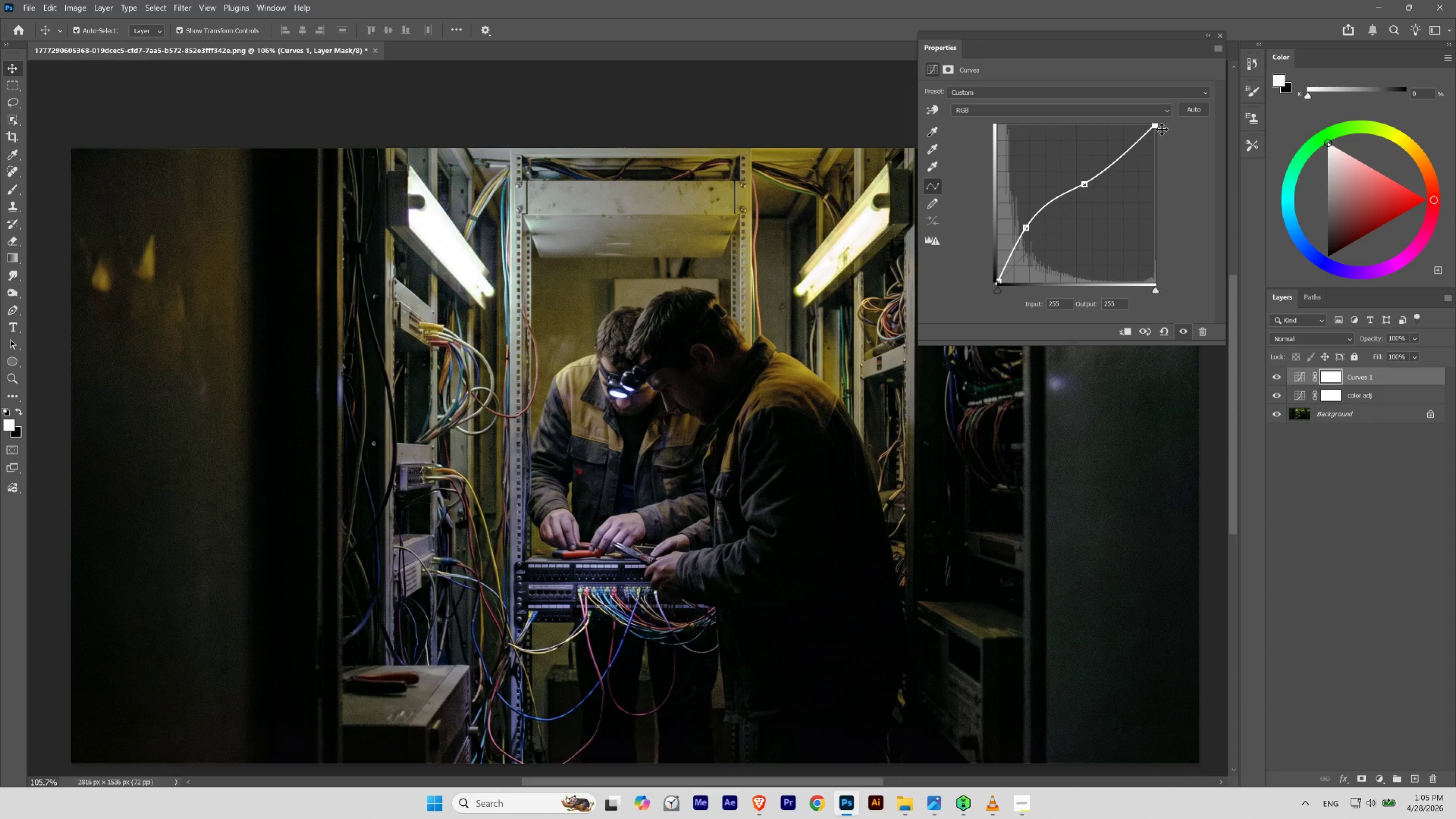 
left_click_drag(start_coordinate=[1156, 127], to_coordinate=[1168, 115])
 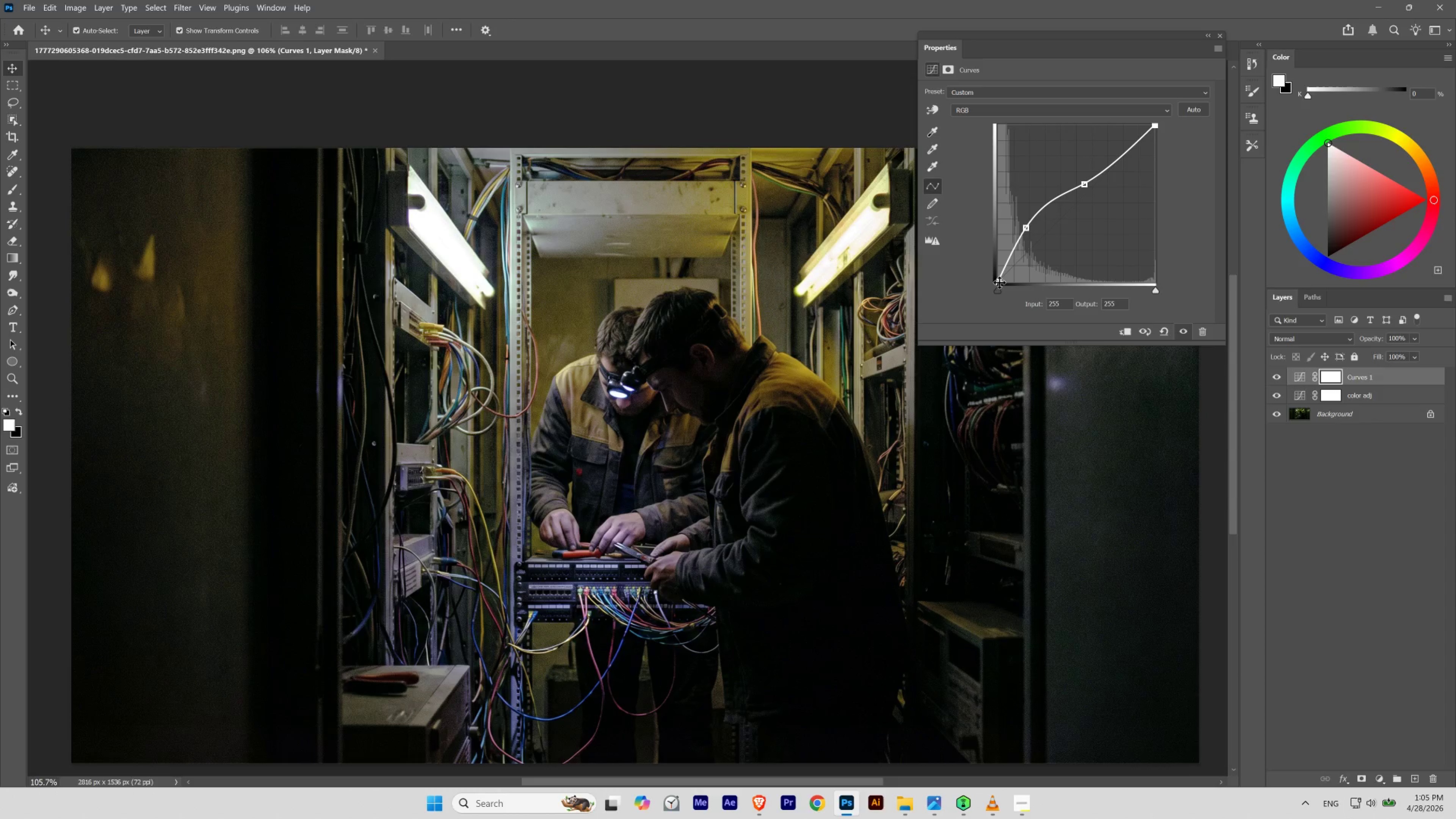 
left_click_drag(start_coordinate=[999, 280], to_coordinate=[1000, 274])
 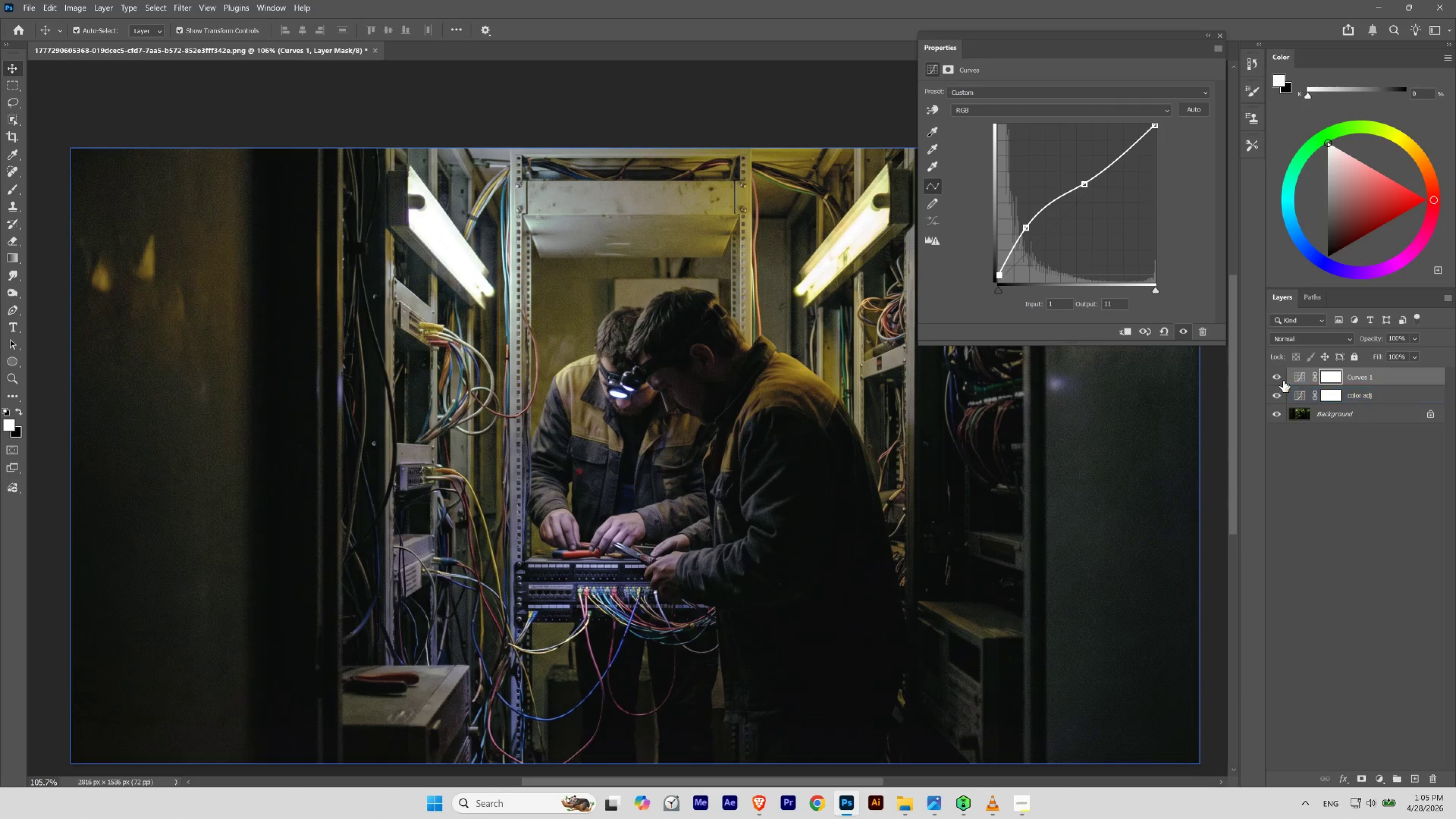 
left_click([1276, 377])
 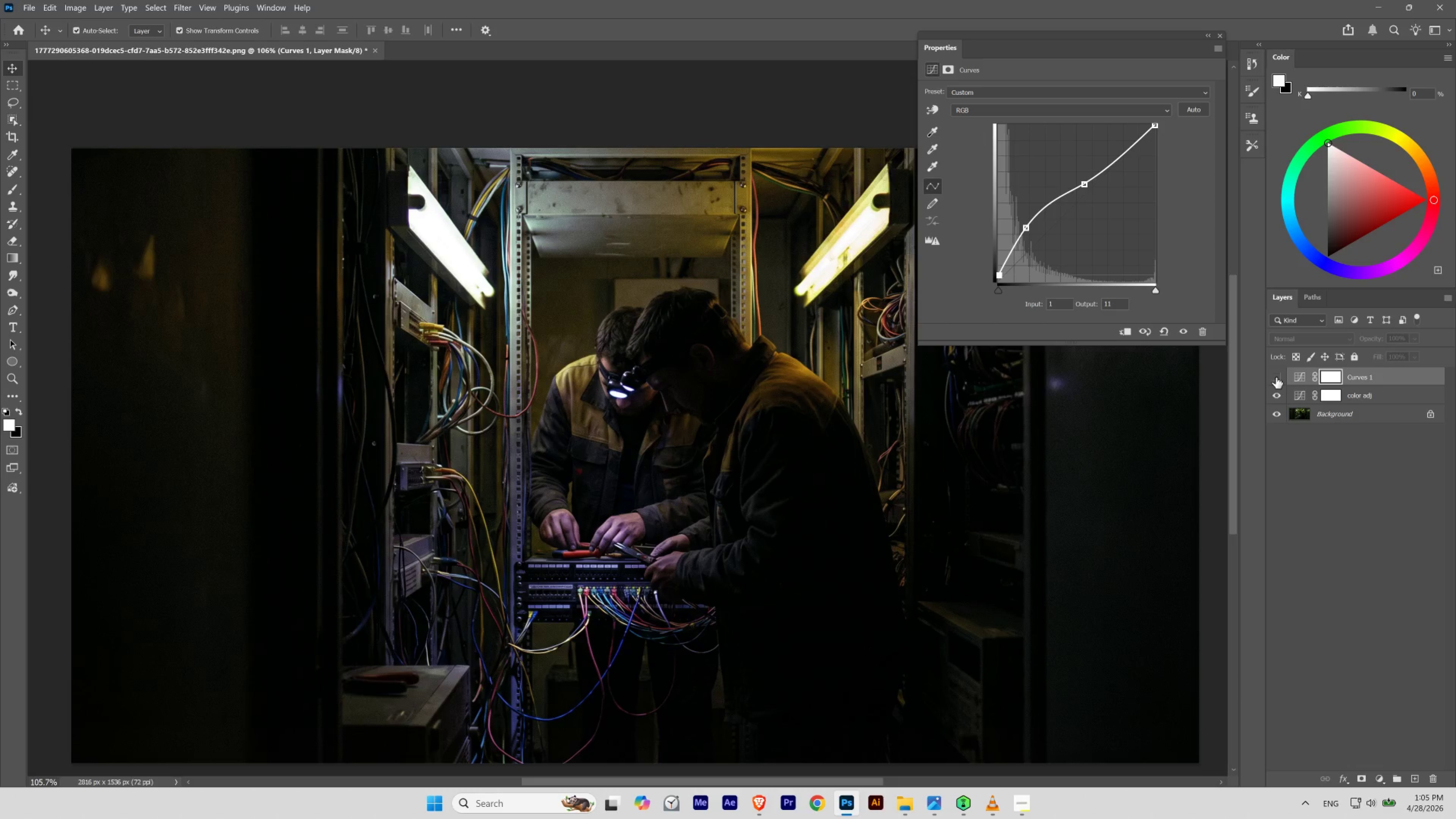 
left_click([1276, 377])
 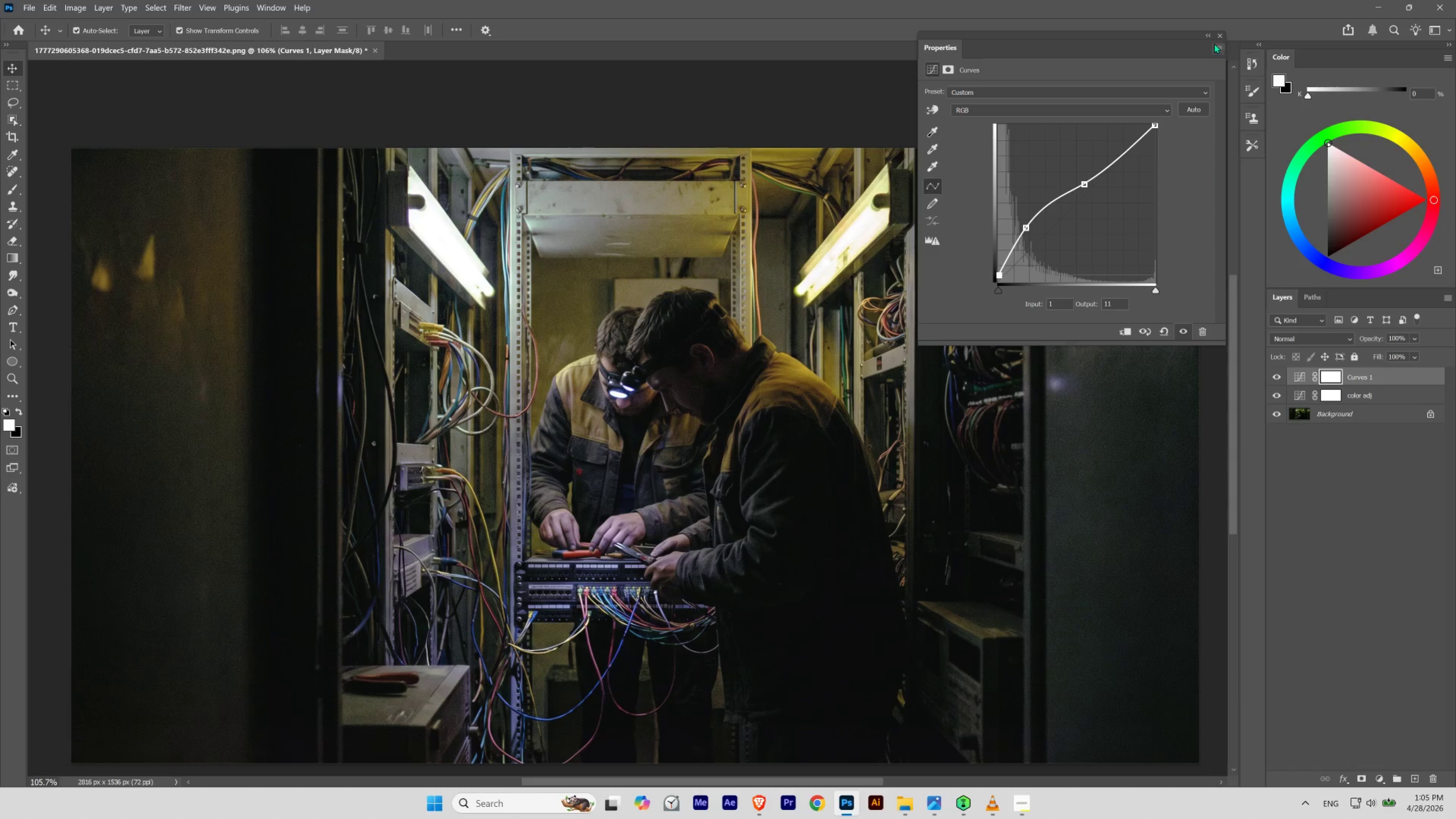 
left_click([1217, 37])
 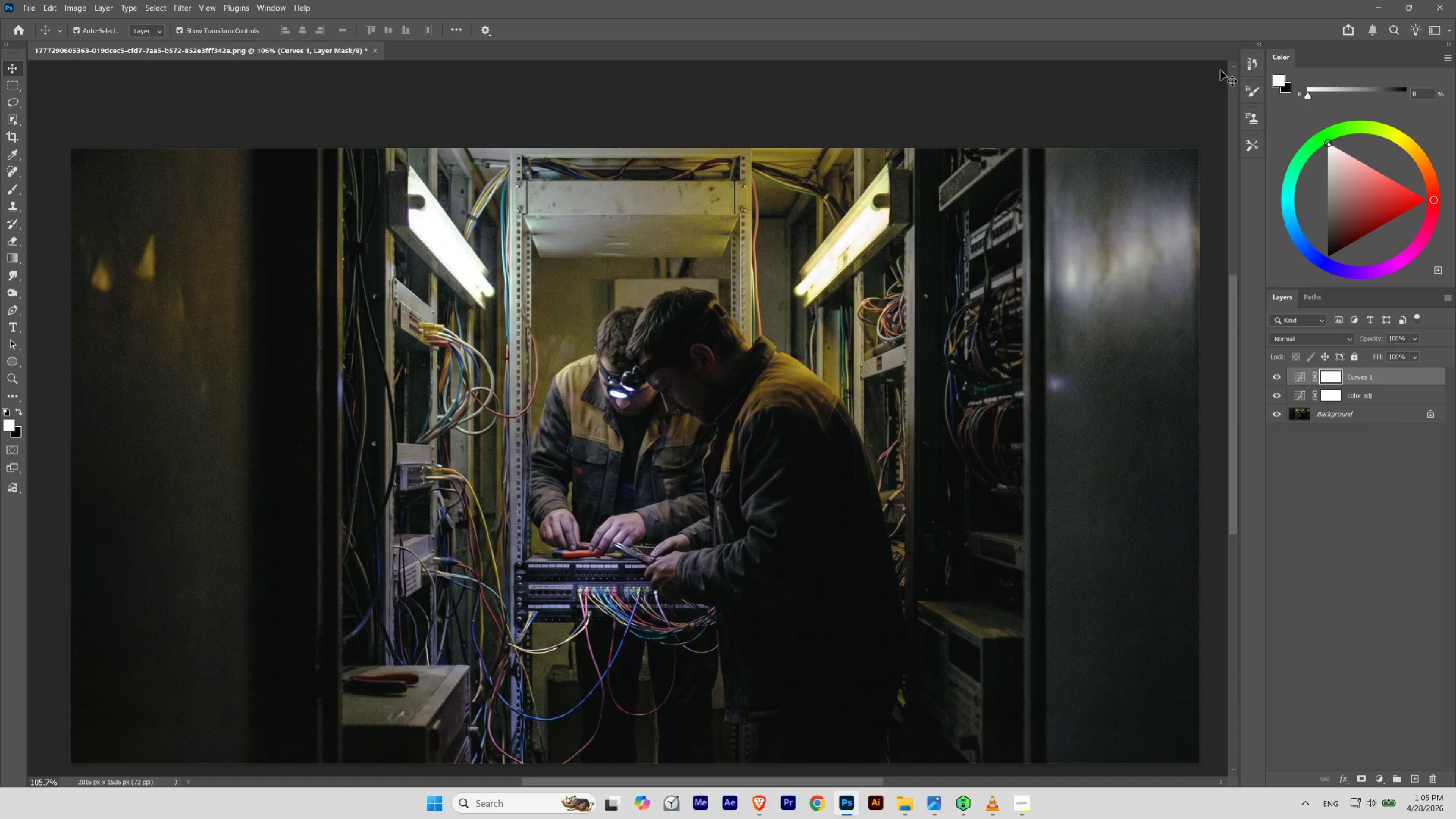 
key(Control+ControlLeft)
 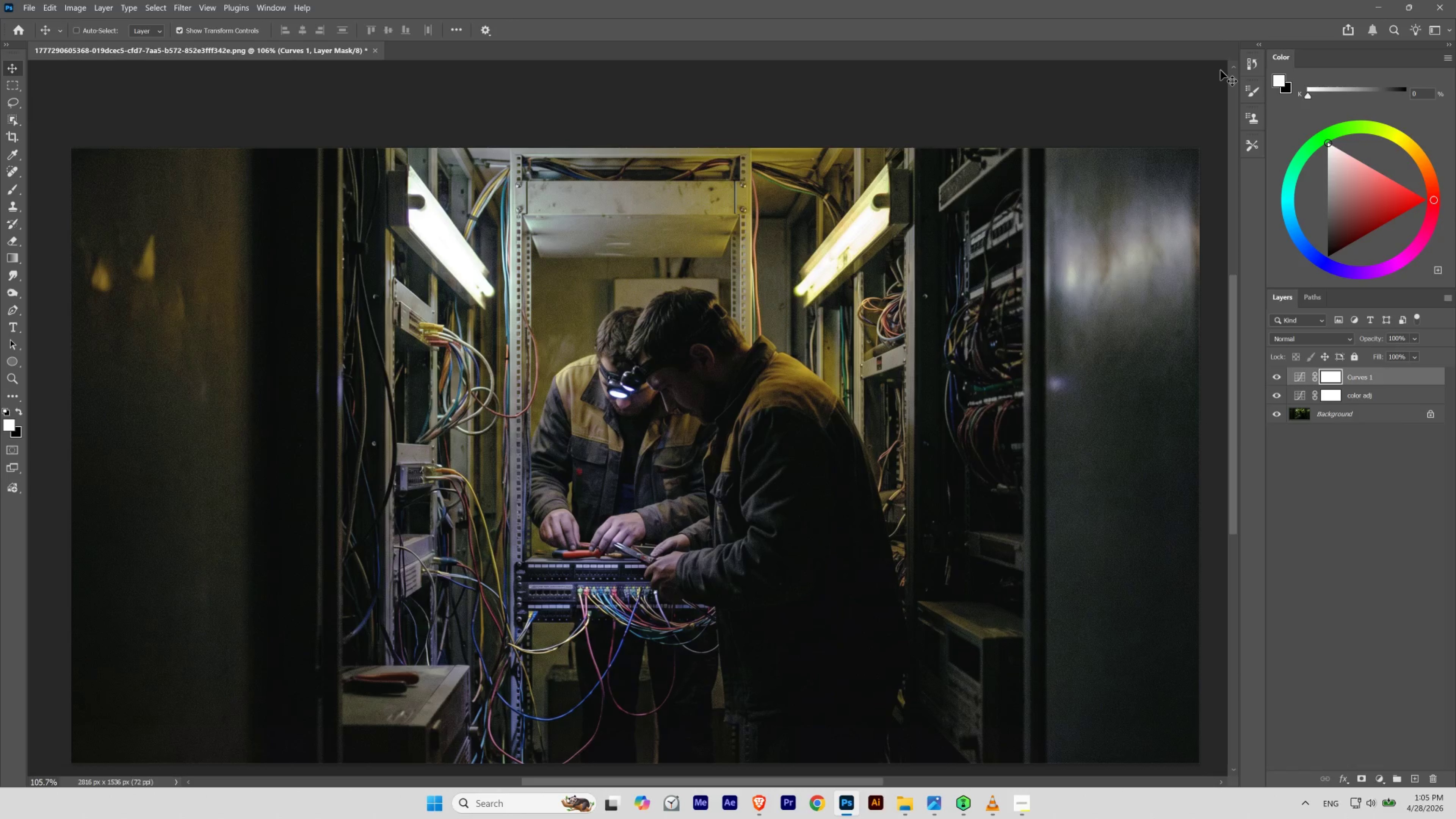 
key(Control+0)
 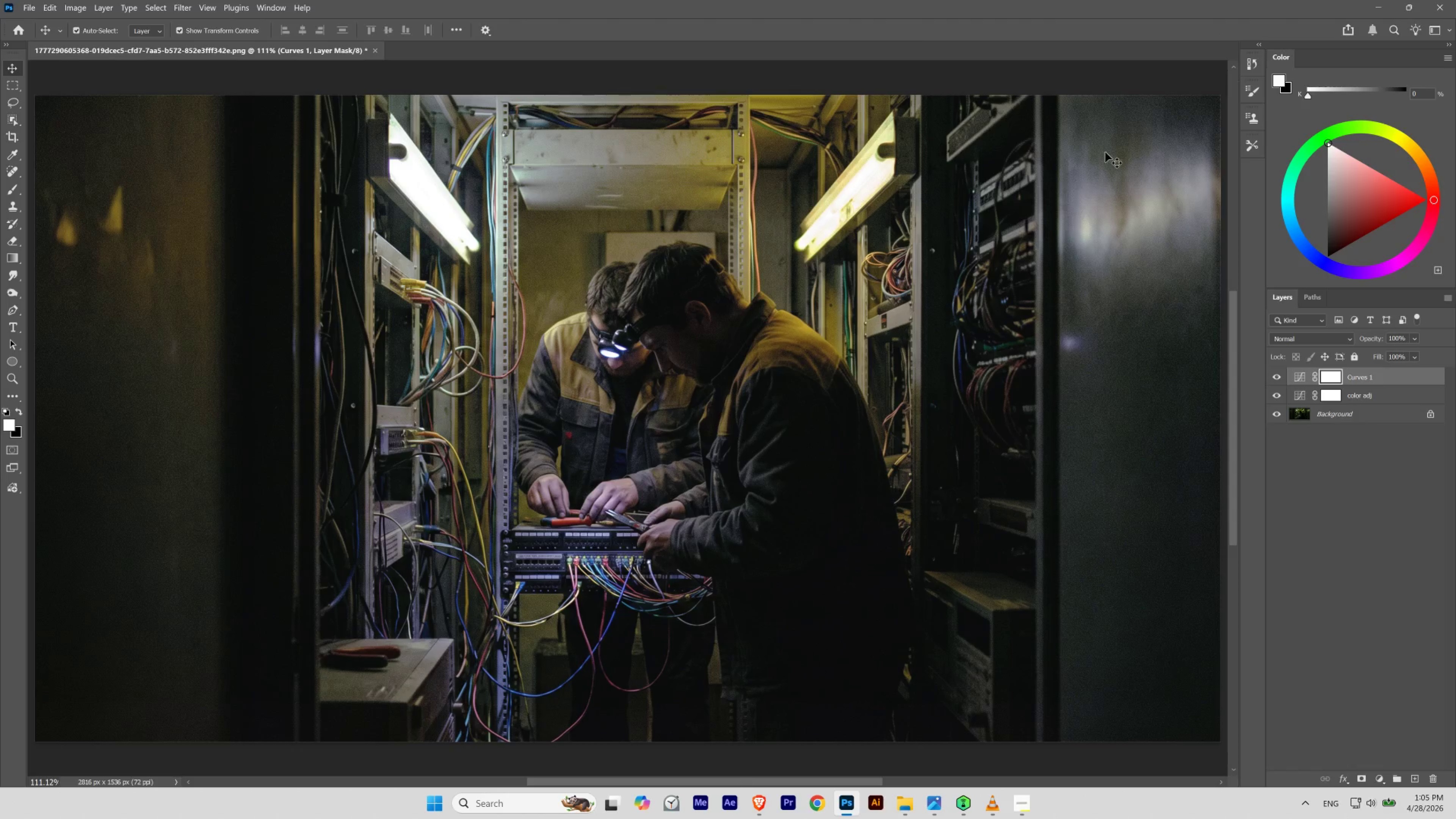 
hold_key(key=Space, duration=1.47)
 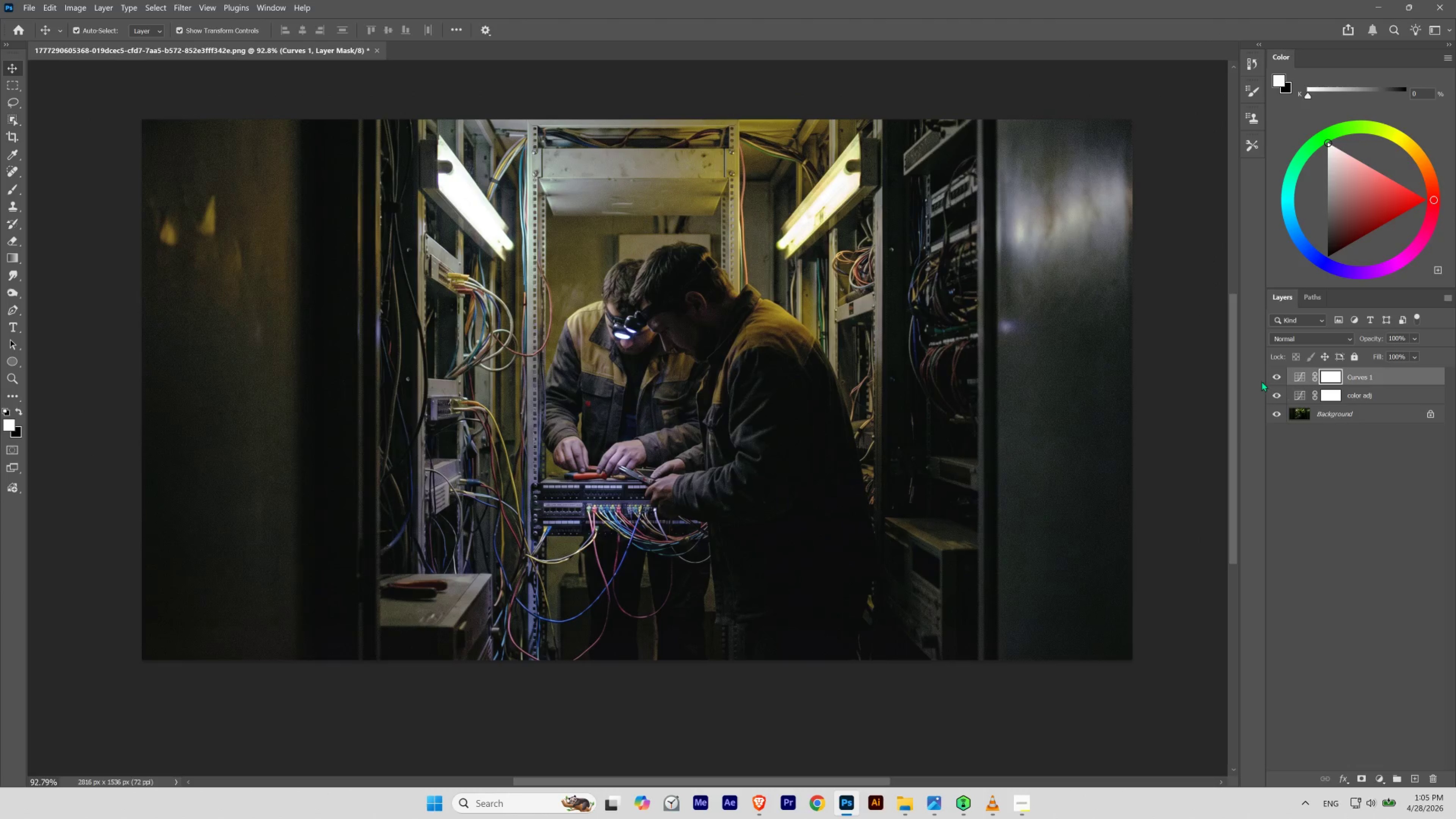 
hold_key(key=ControlLeft, duration=0.88)
left_click_drag(start_coordinate=[646, 231], to_coordinate=[640, 245])
 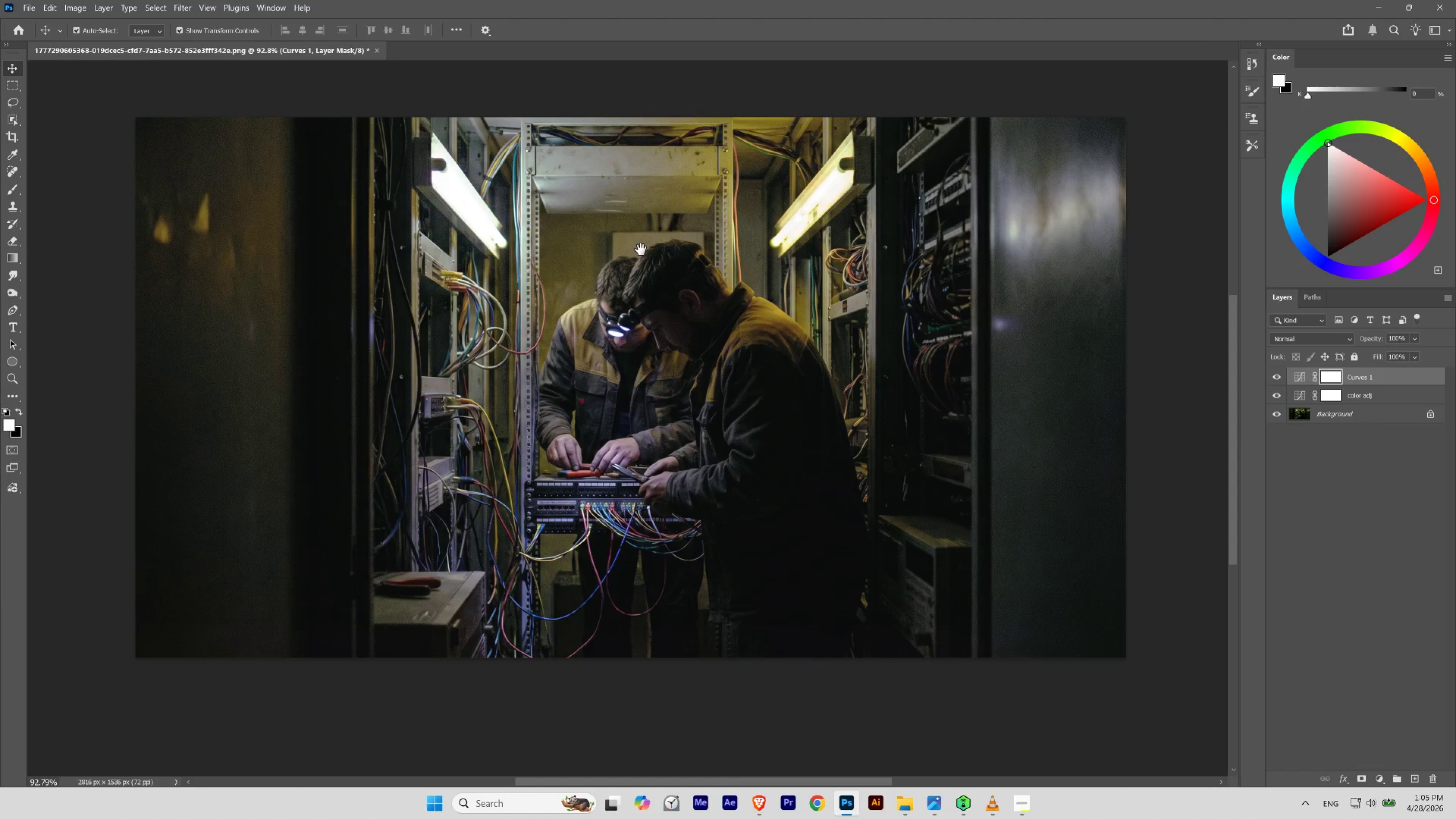 
left_click_drag(start_coordinate=[640, 249], to_coordinate=[646, 252])
 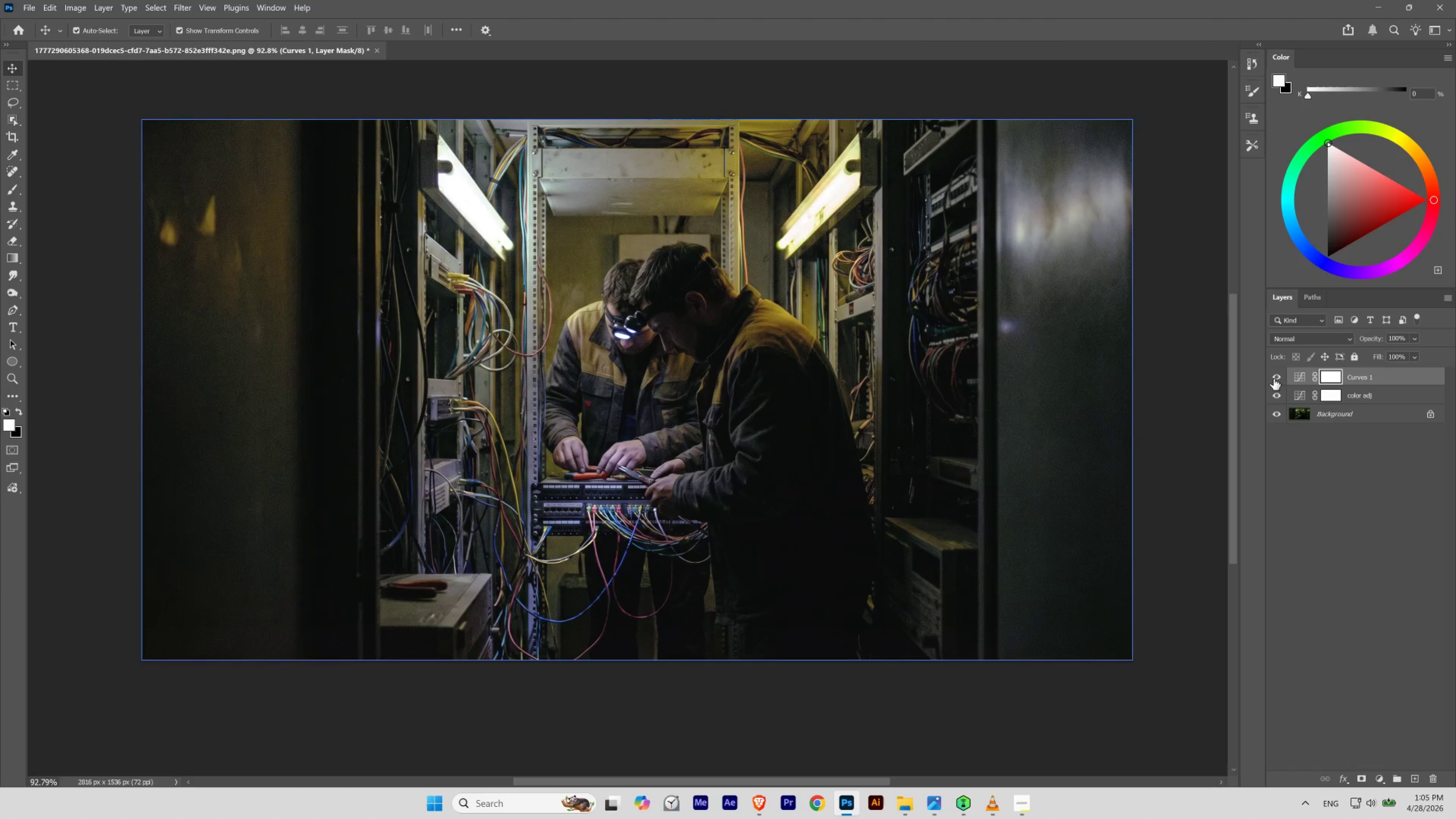 
left_click([1276, 377])
 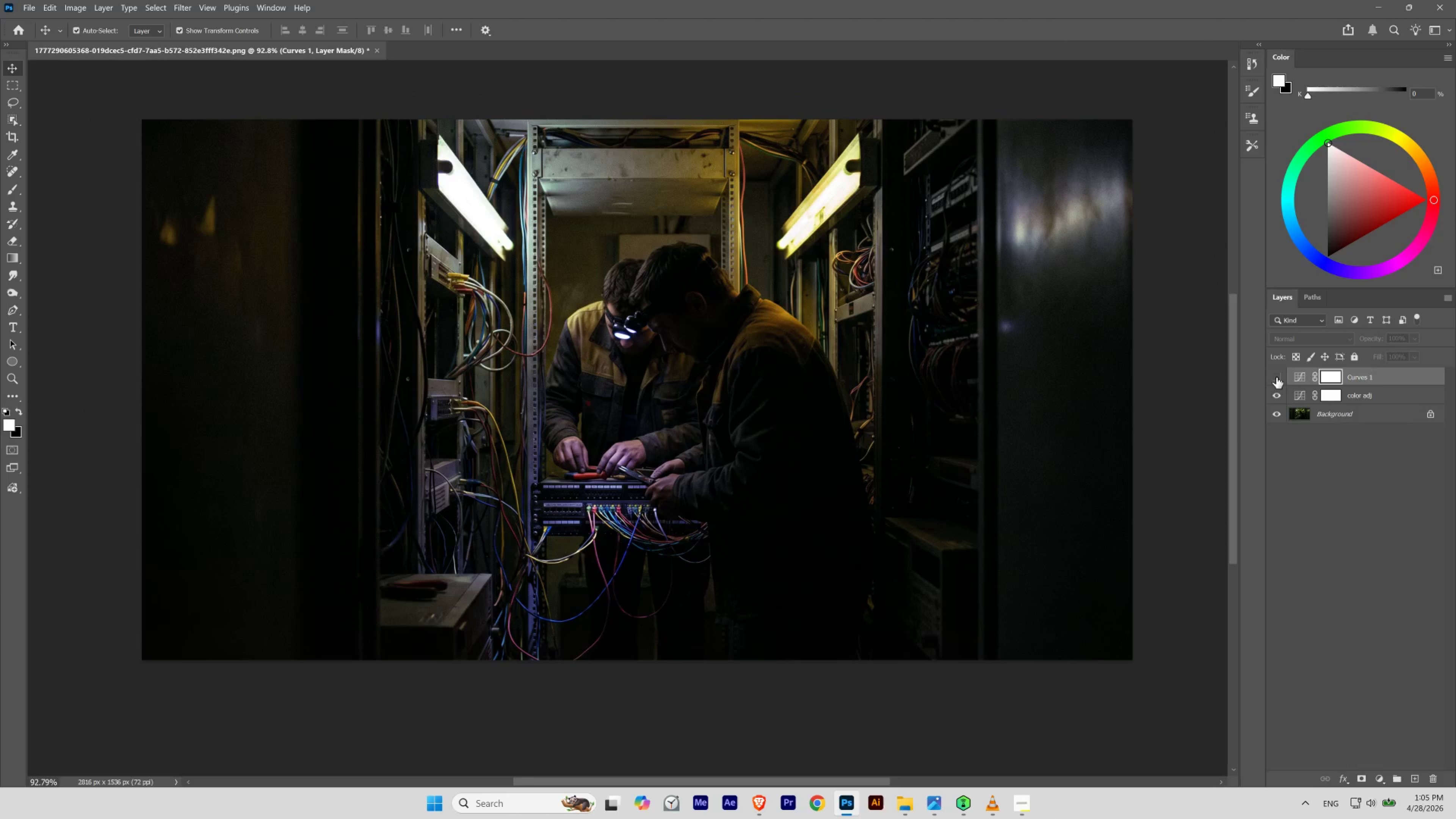 
left_click([1276, 377])
 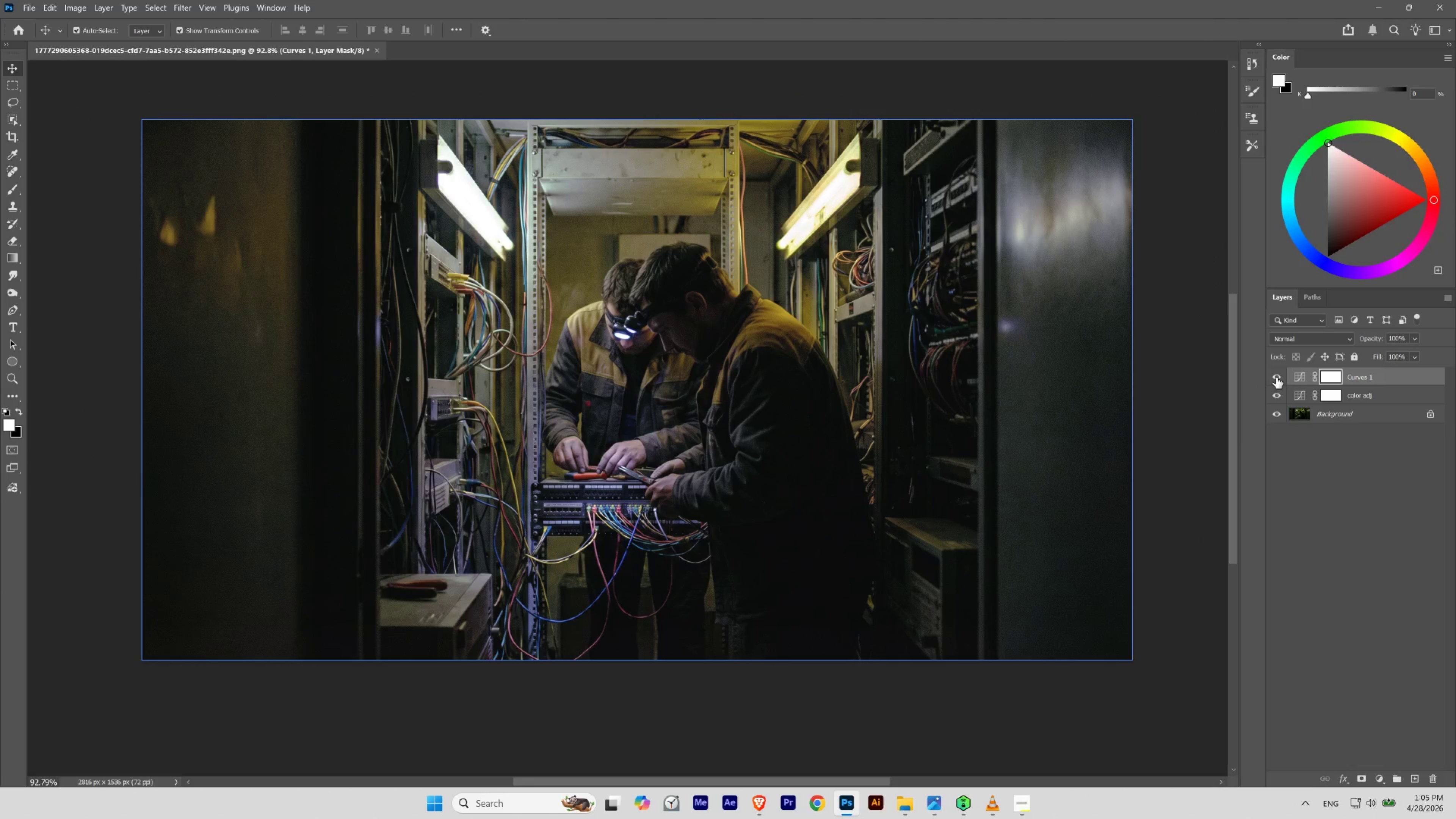 
left_click([1276, 377])
 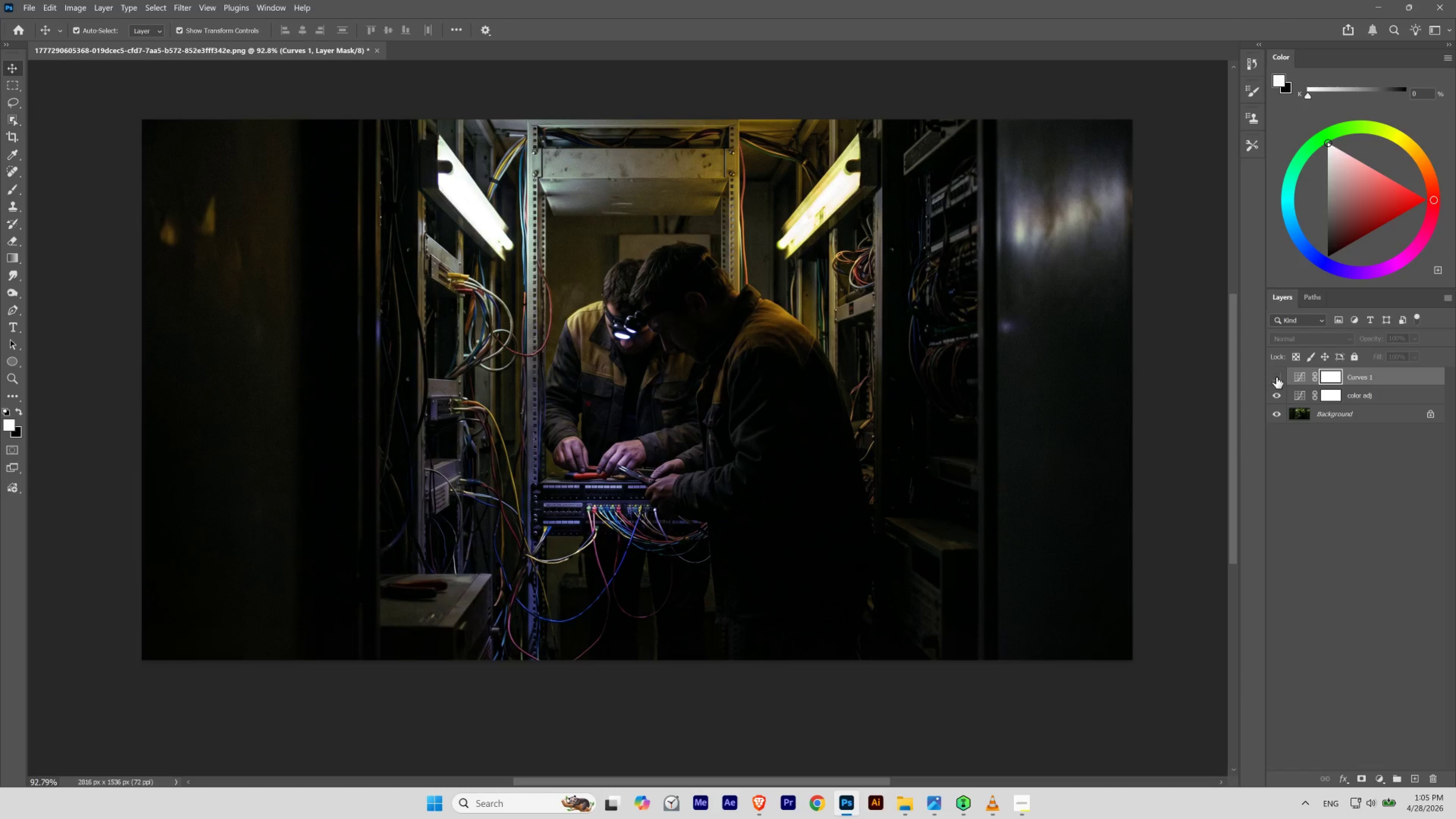 
left_click([1276, 377])
 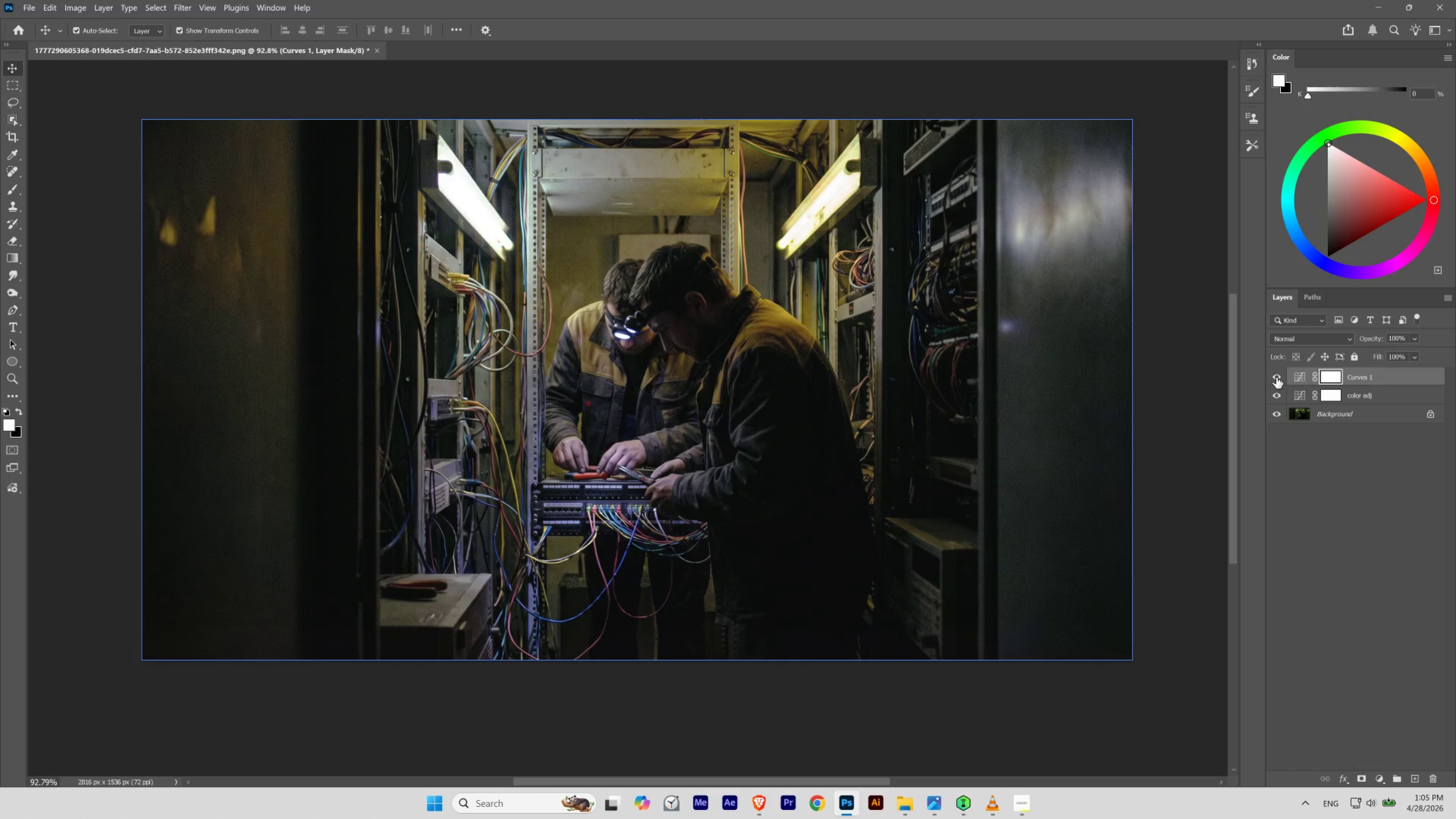 
left_click([1276, 377])
 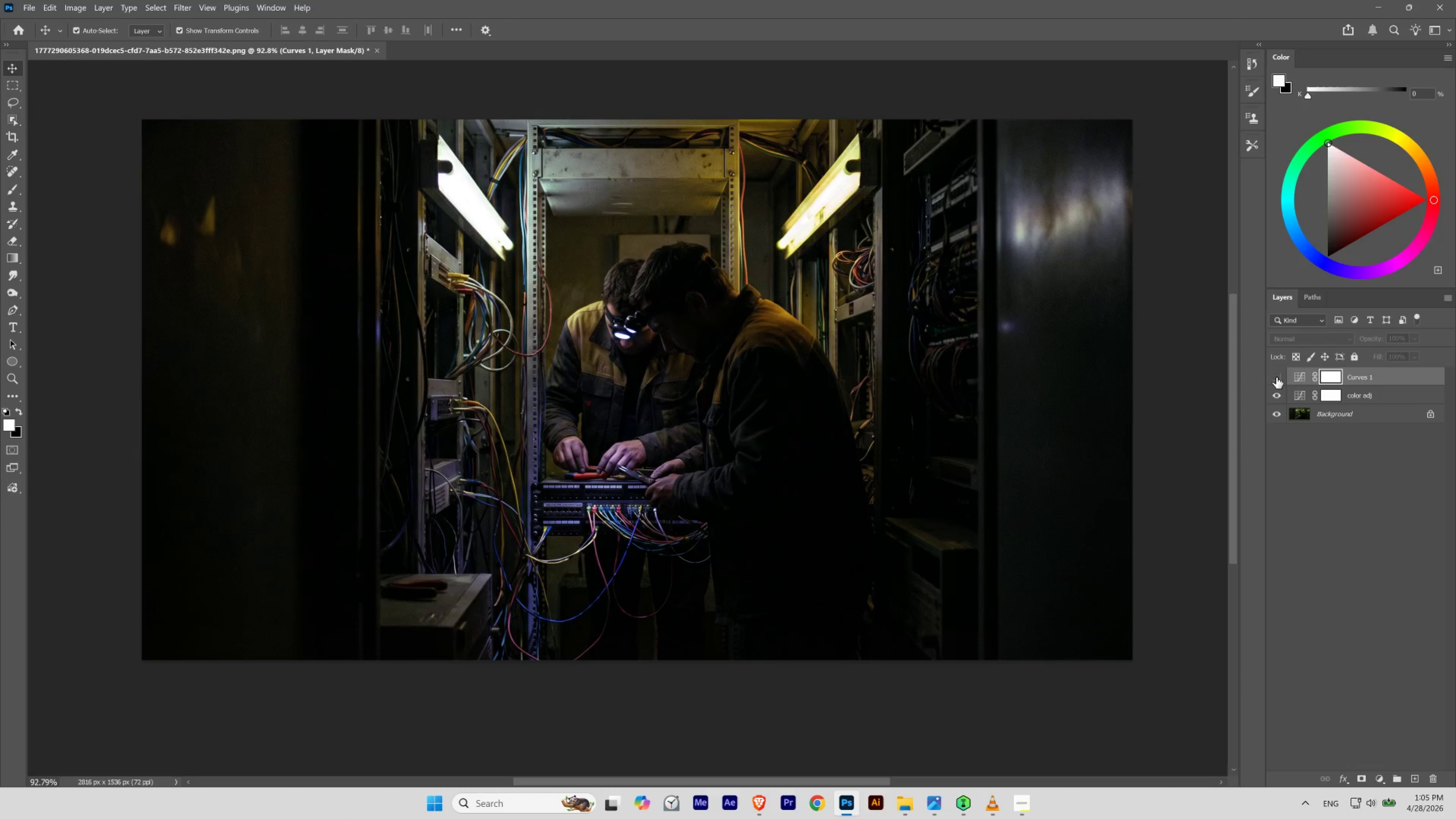 
left_click([1276, 377])
 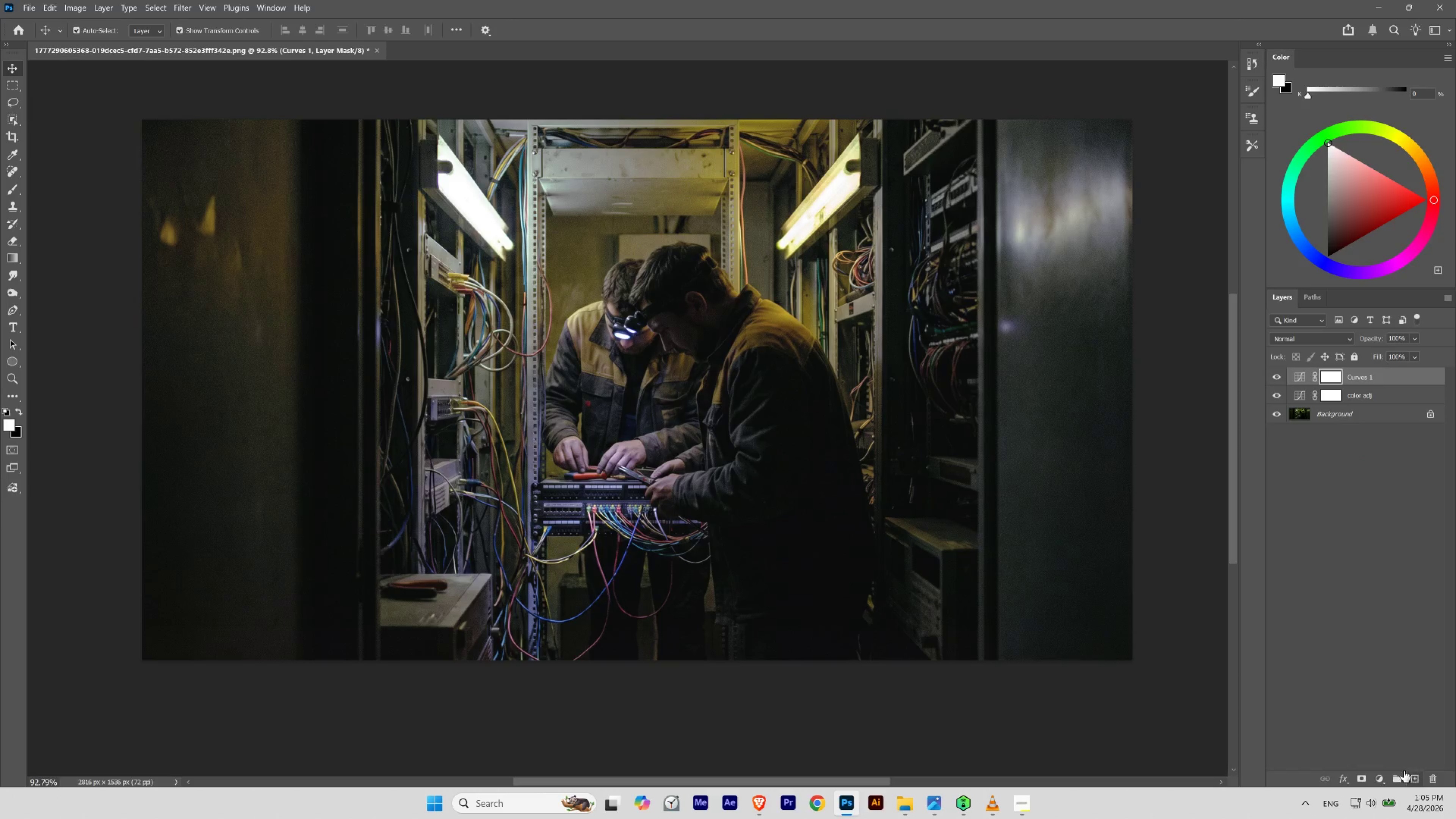 
left_click([1379, 779])
 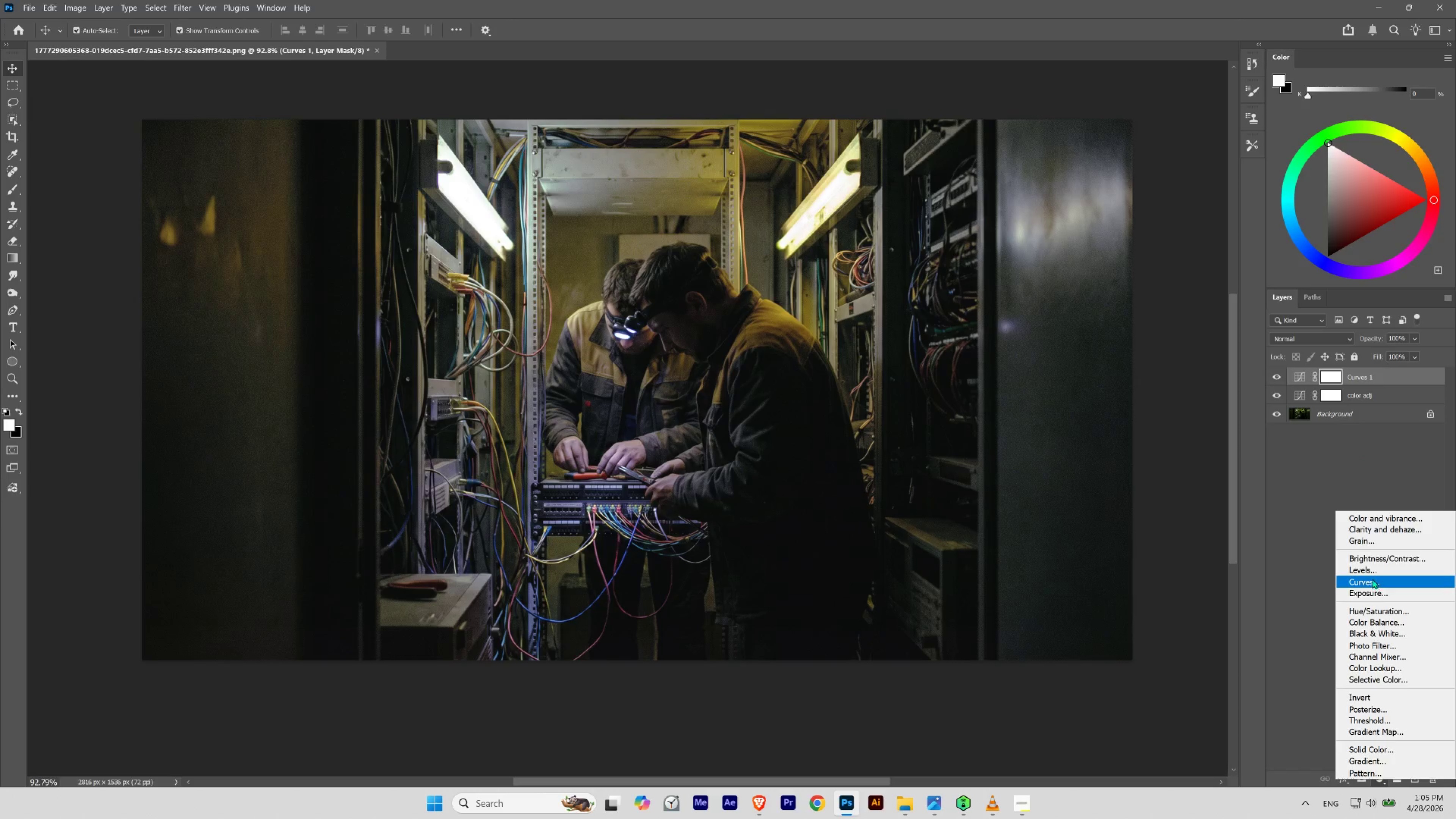 
left_click([1371, 571])
 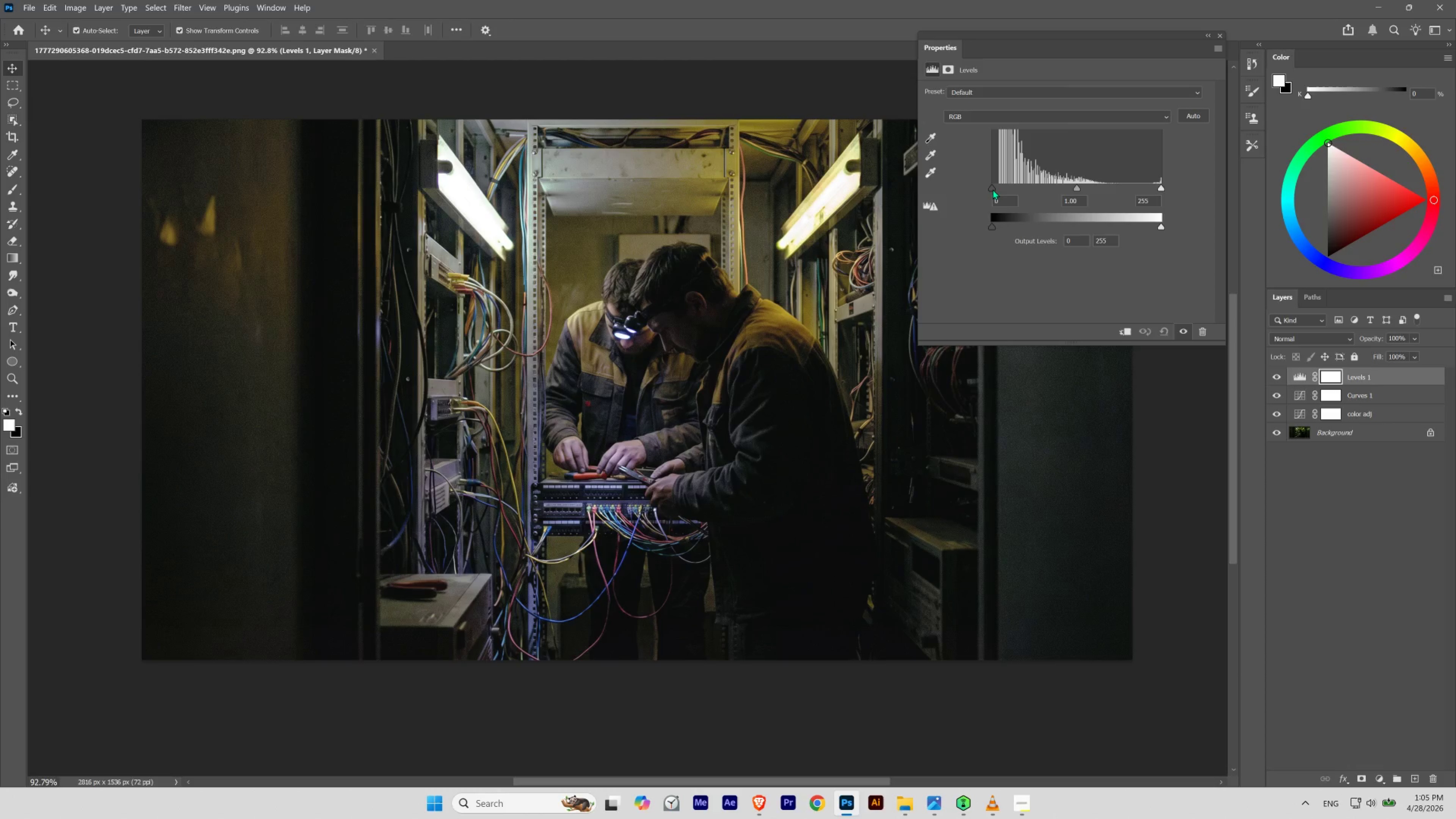 
hold_key(key=Space, duration=1.49)
 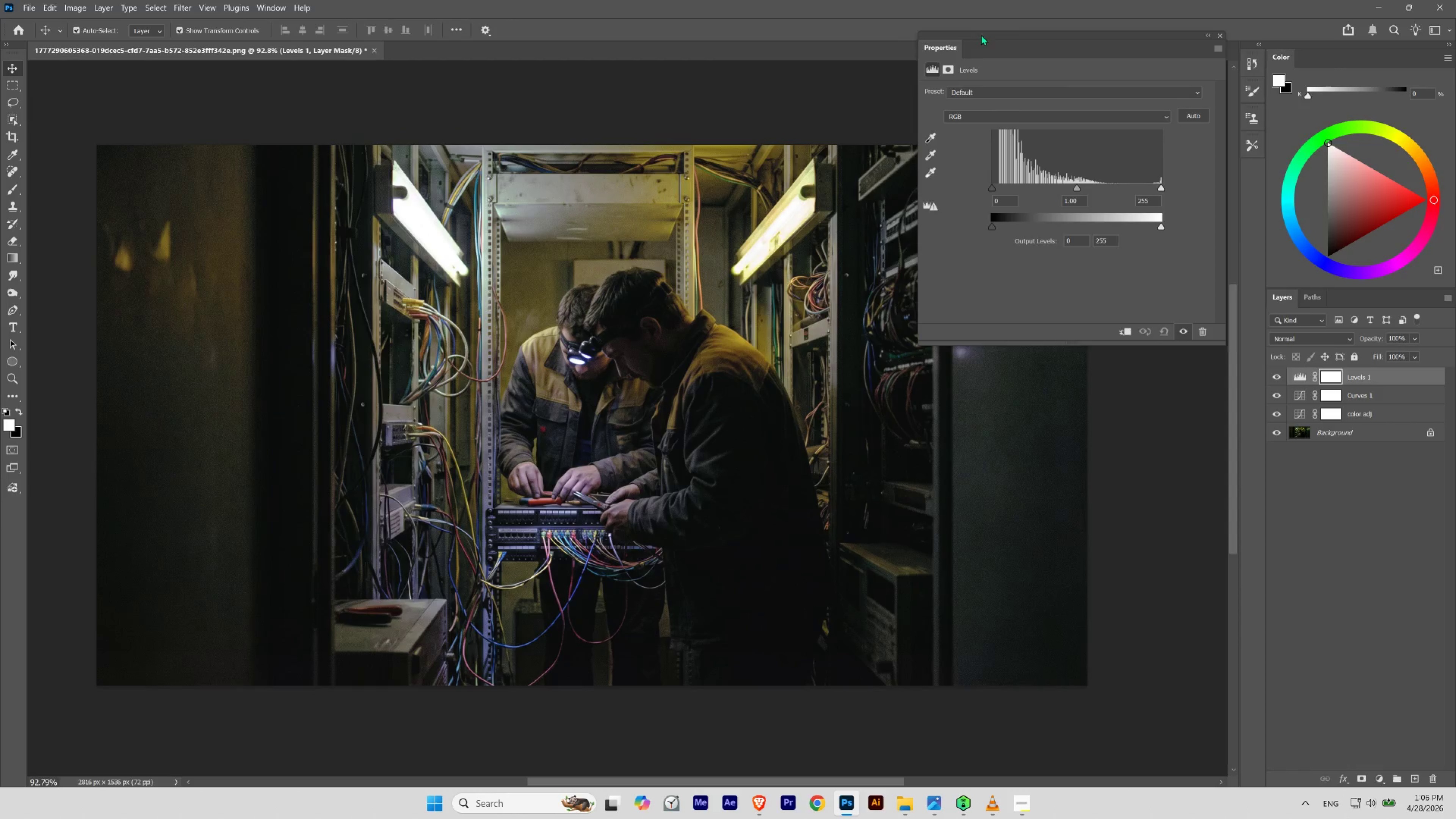 
left_click_drag(start_coordinate=[688, 314], to_coordinate=[643, 339])
 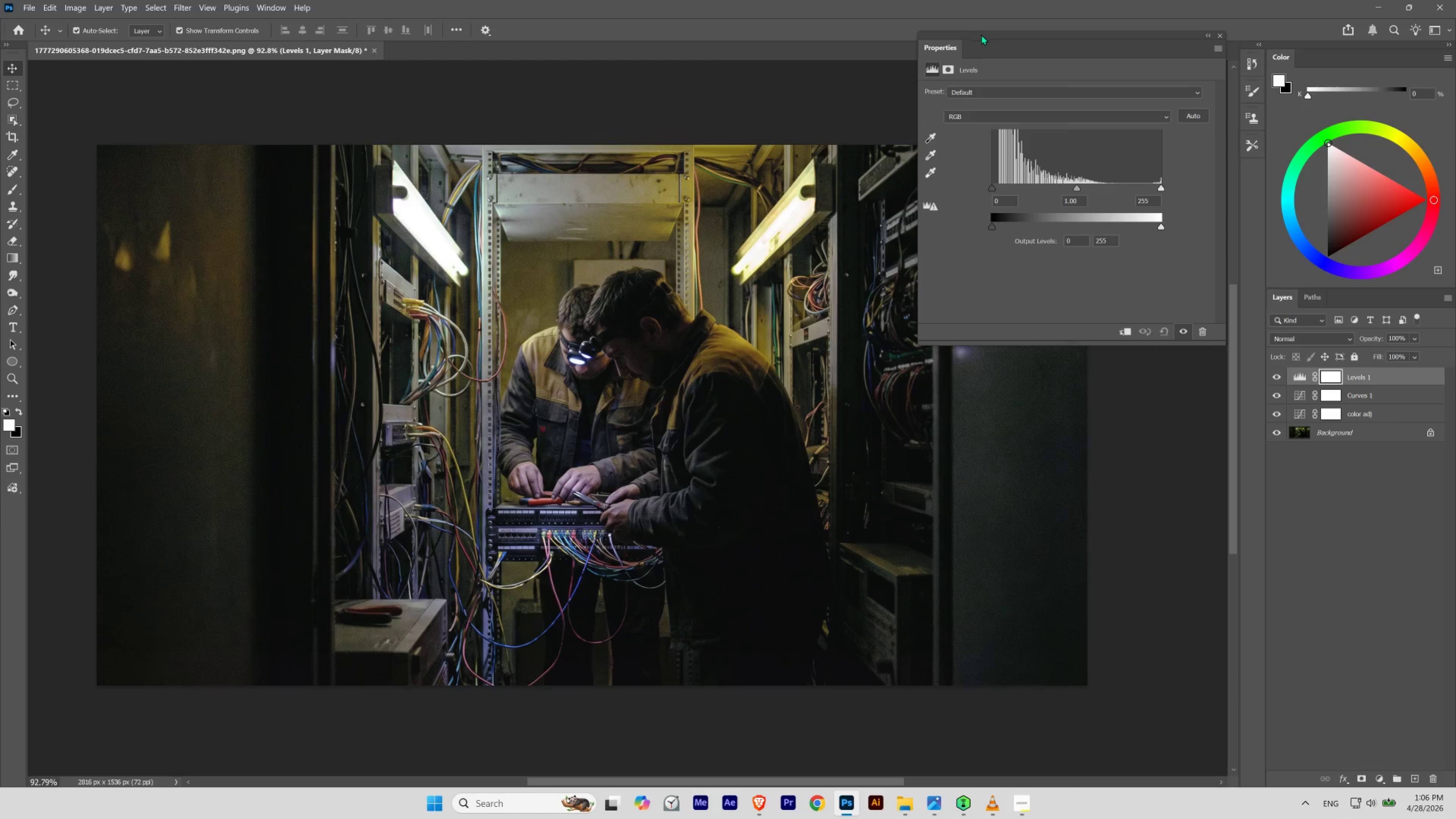 
left_click_drag(start_coordinate=[981, 35], to_coordinate=[1155, 56])
 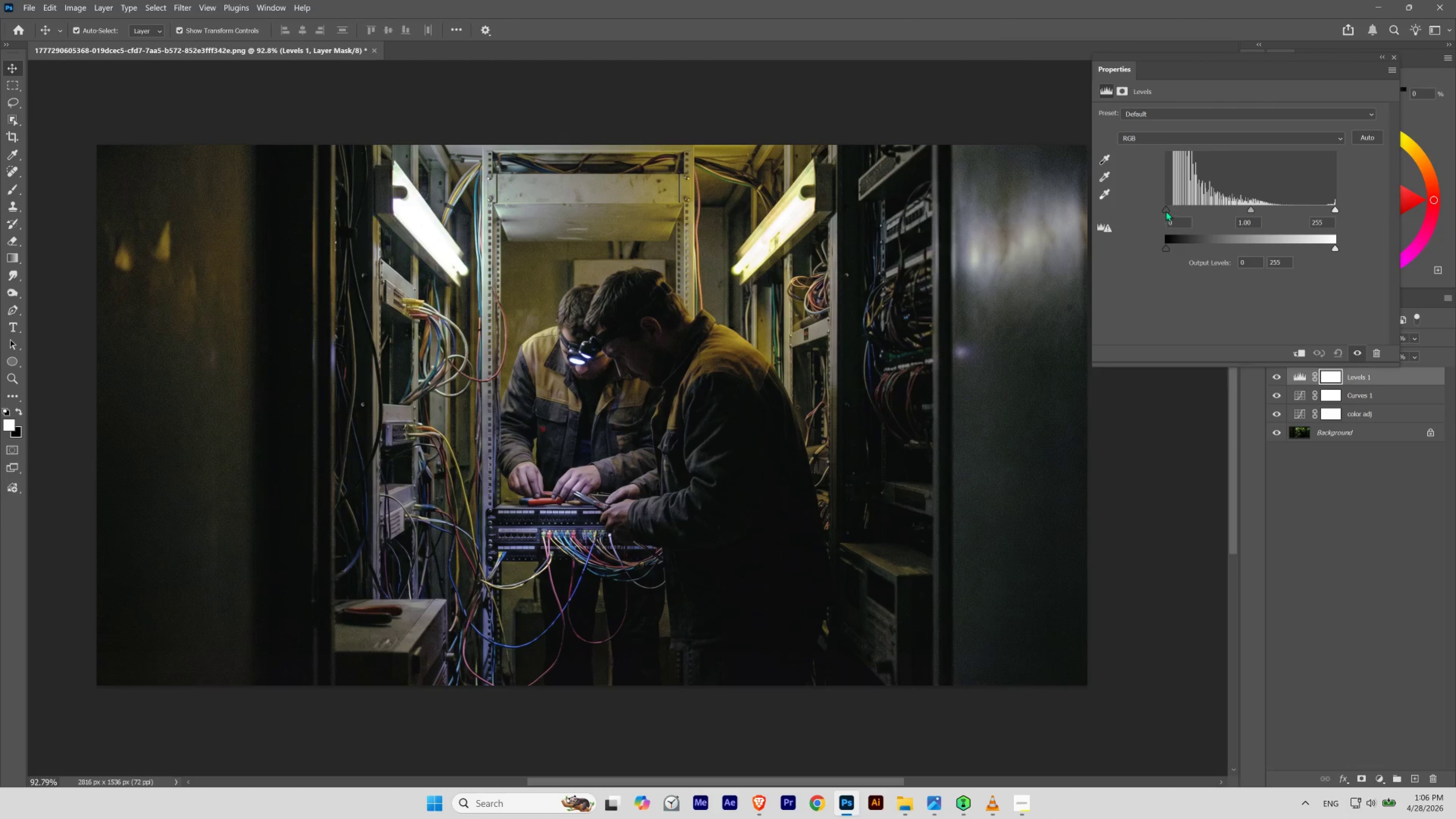 
left_click_drag(start_coordinate=[1166, 211], to_coordinate=[1158, 213])
 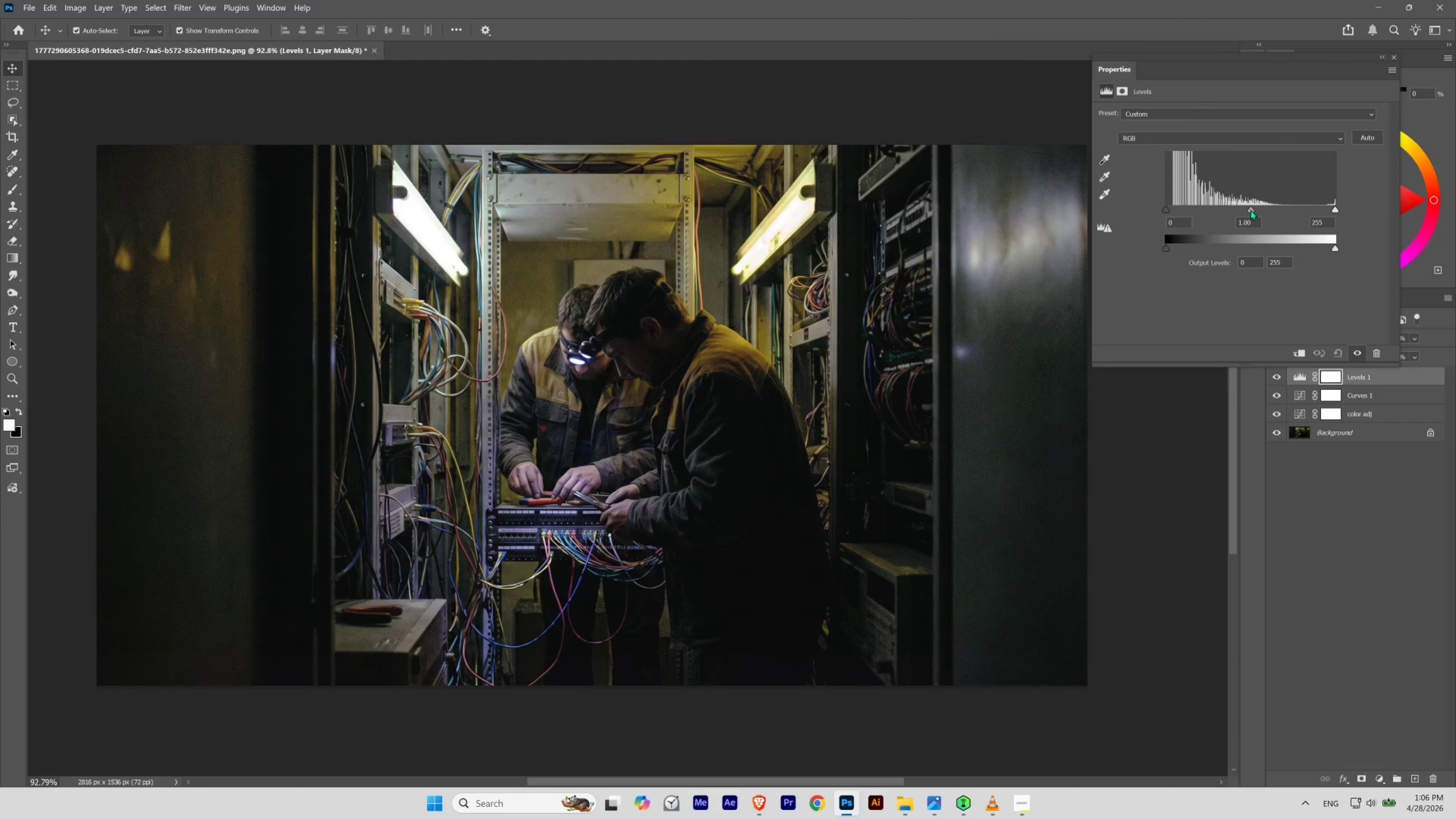 
left_click_drag(start_coordinate=[1250, 210], to_coordinate=[1246, 210])
 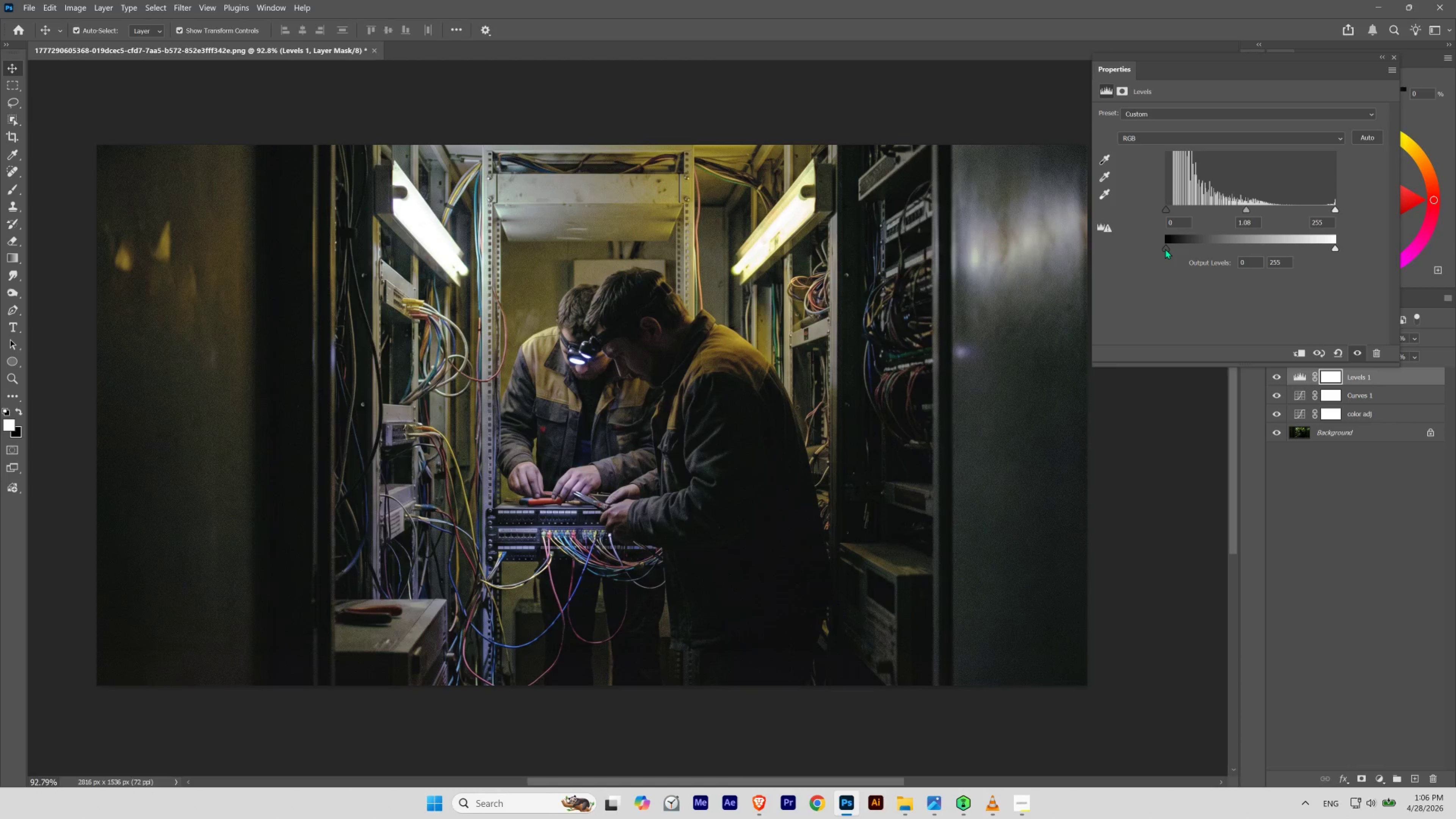 
left_click_drag(start_coordinate=[1165, 249], to_coordinate=[1158, 249])
 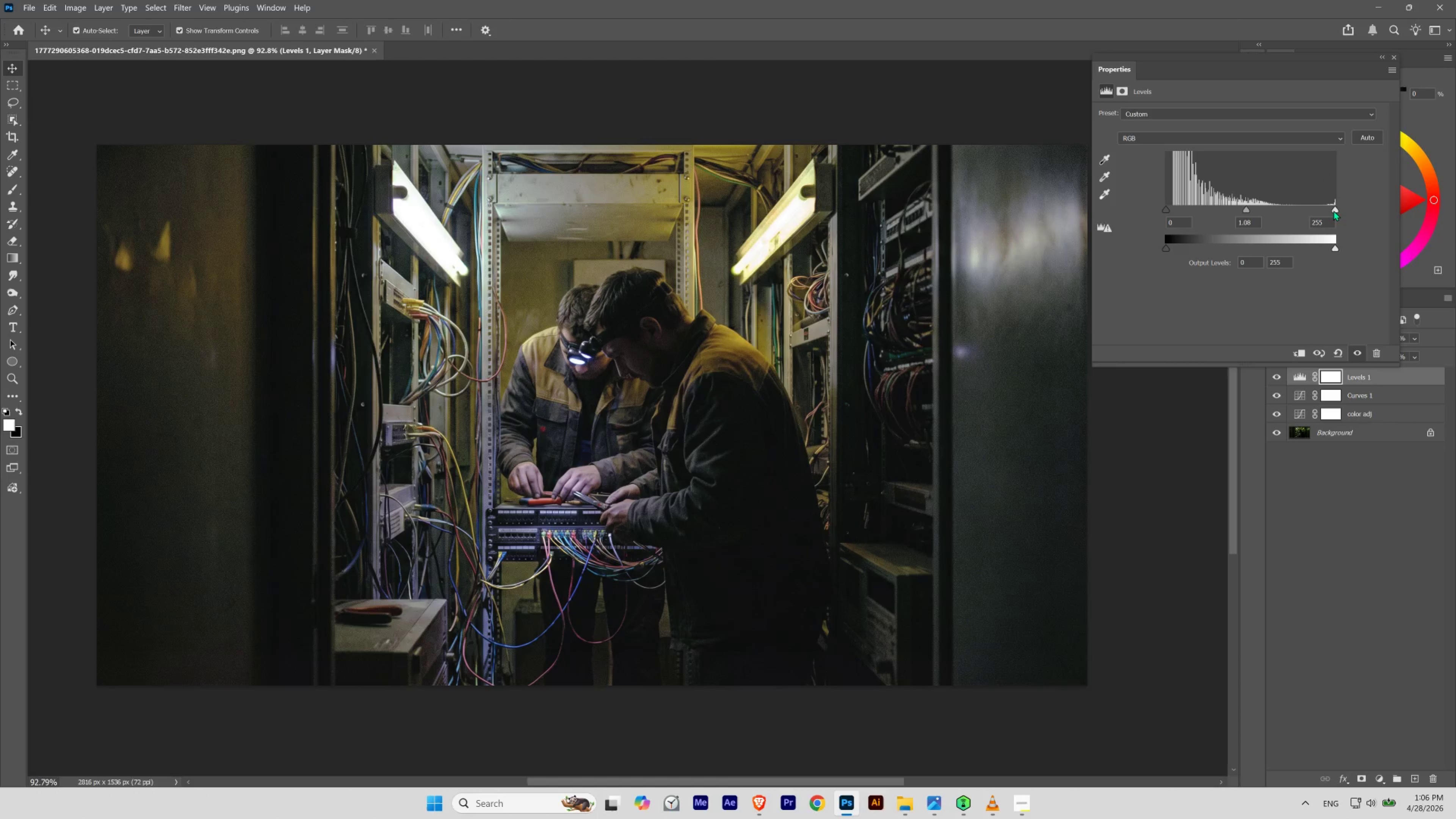 
left_click_drag(start_coordinate=[1334, 210], to_coordinate=[1318, 207])
 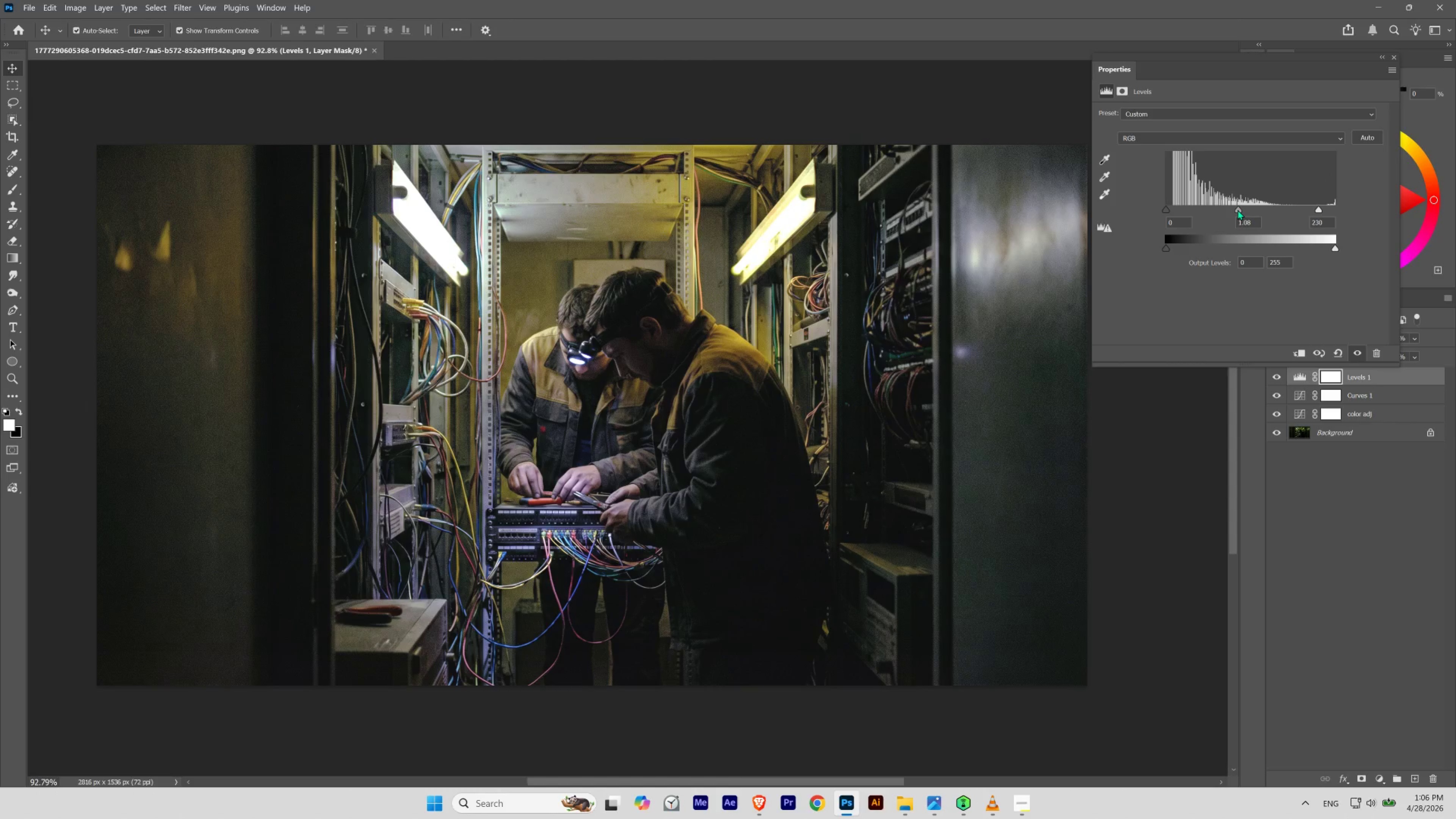 
left_click_drag(start_coordinate=[1238, 210], to_coordinate=[1241, 210])
 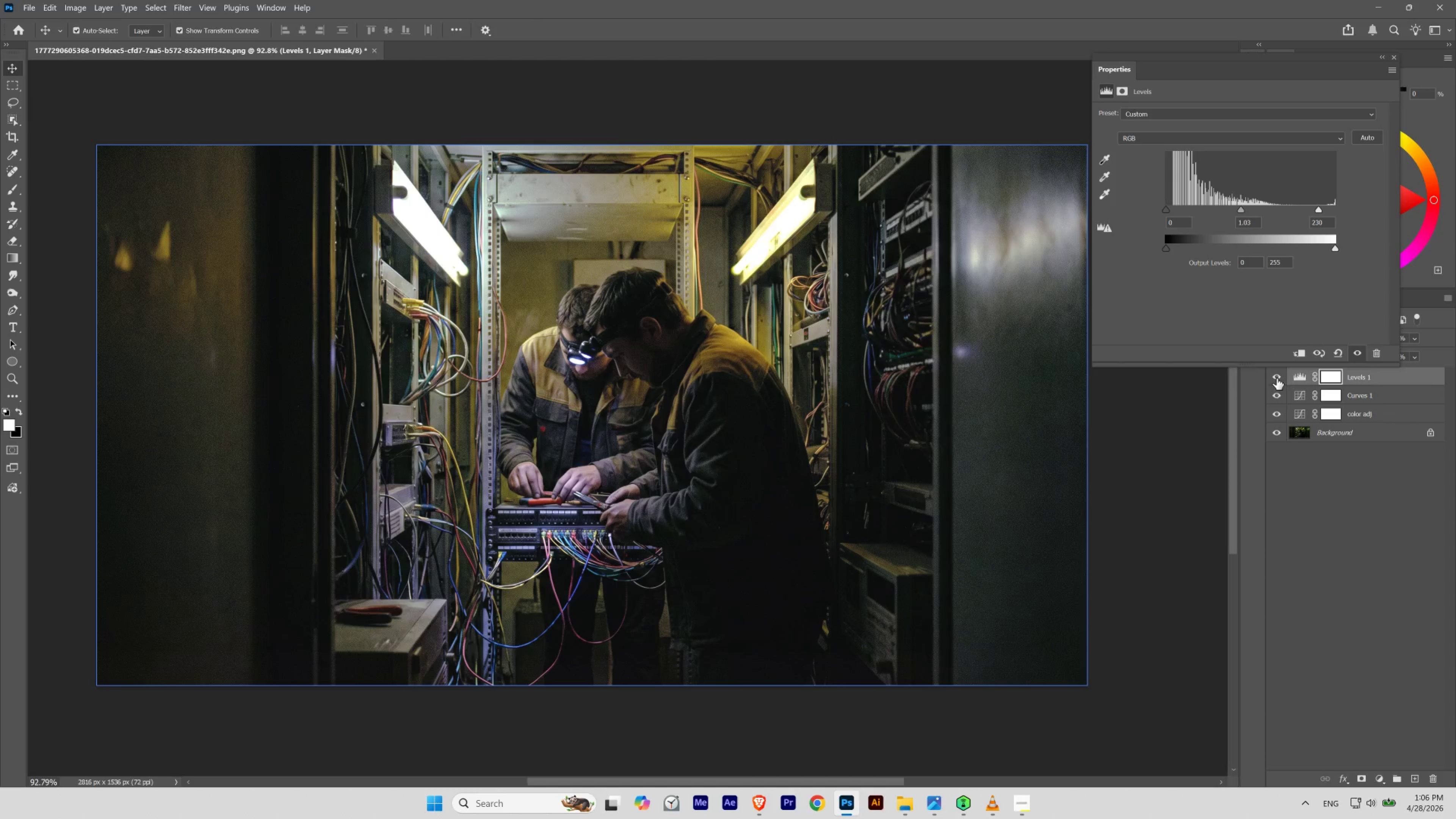 
double_click([1276, 378])
 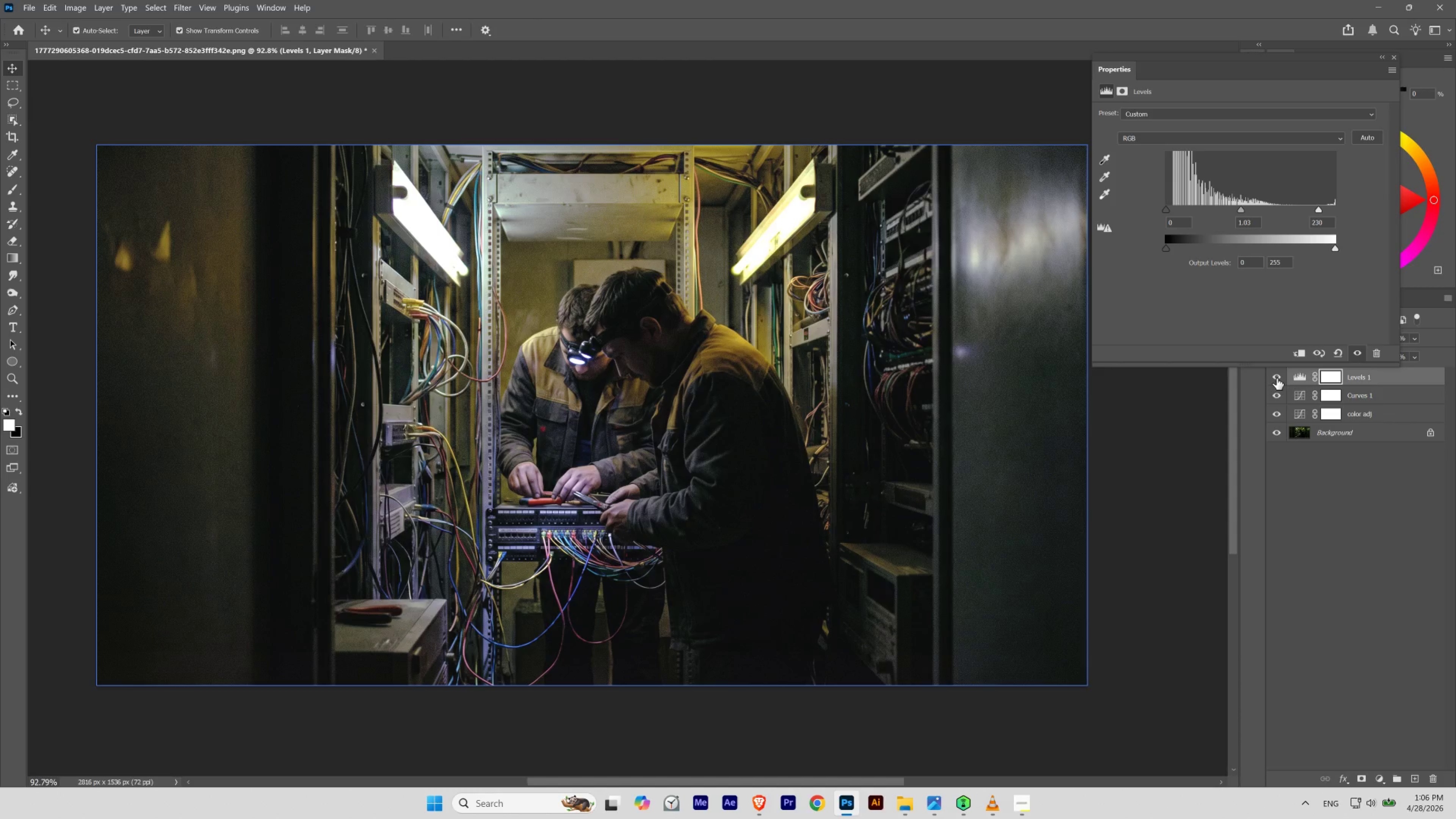 
left_click([1276, 378])
 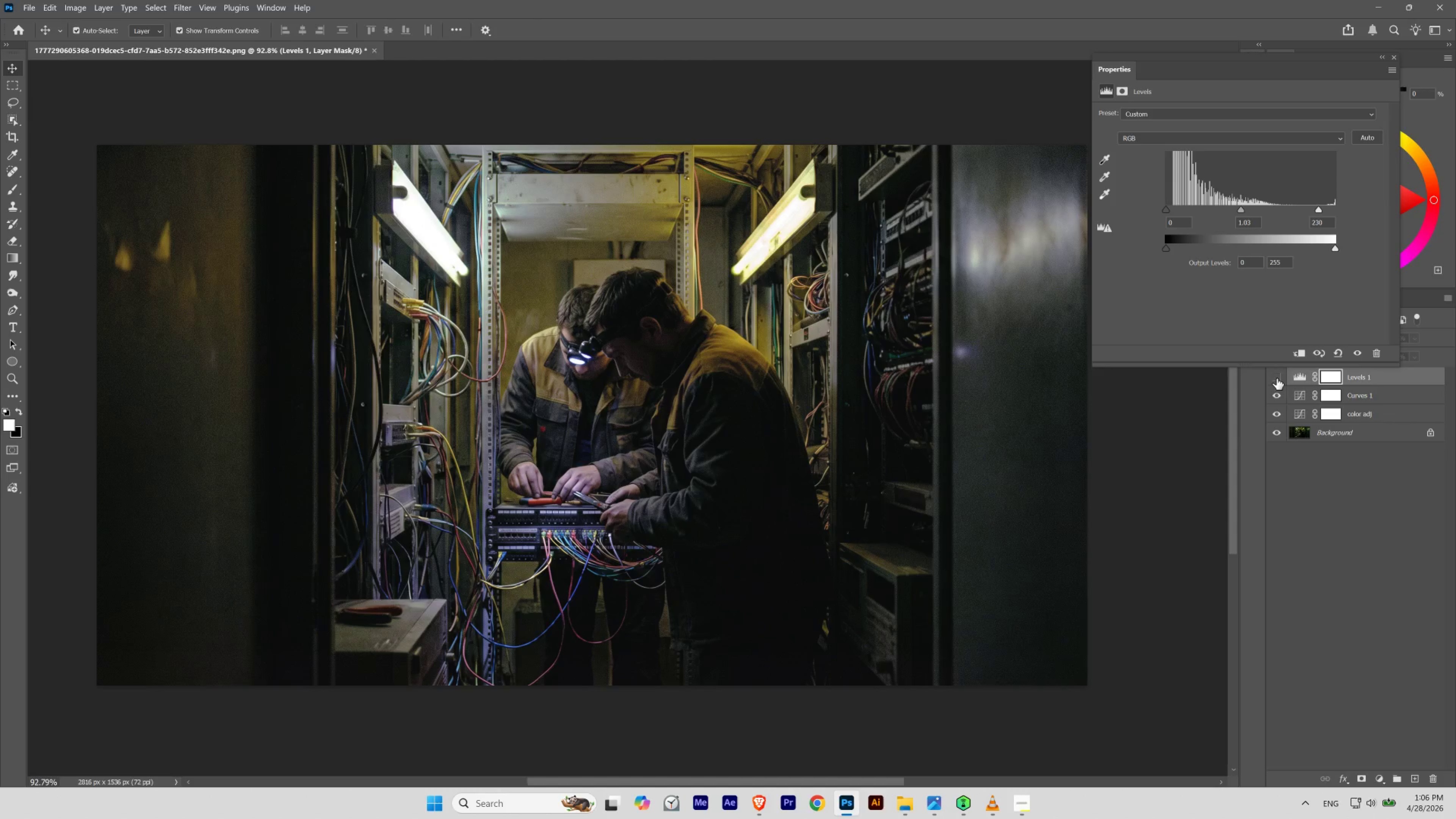 
left_click([1276, 378])
 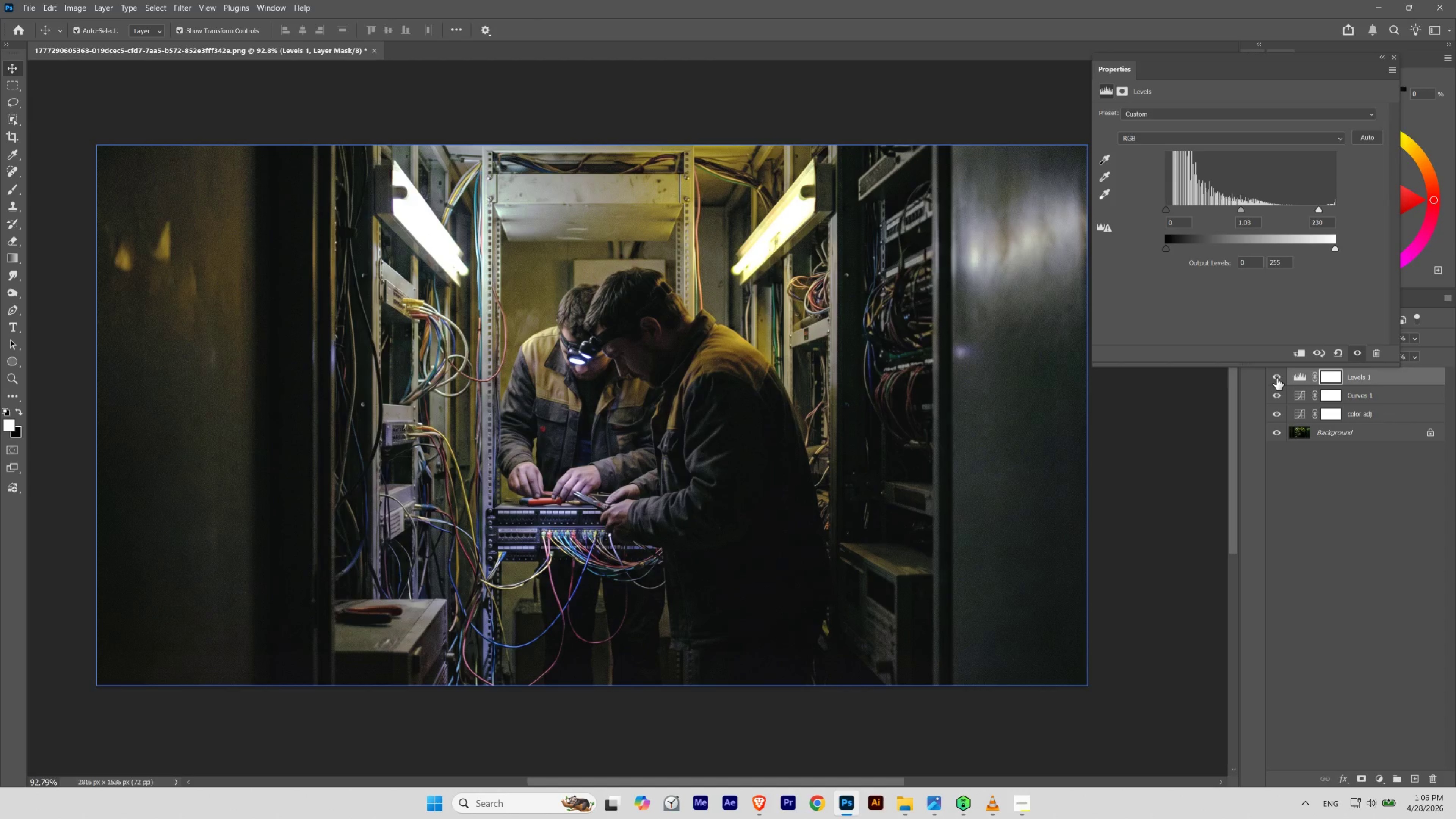 
left_click([1276, 378])
 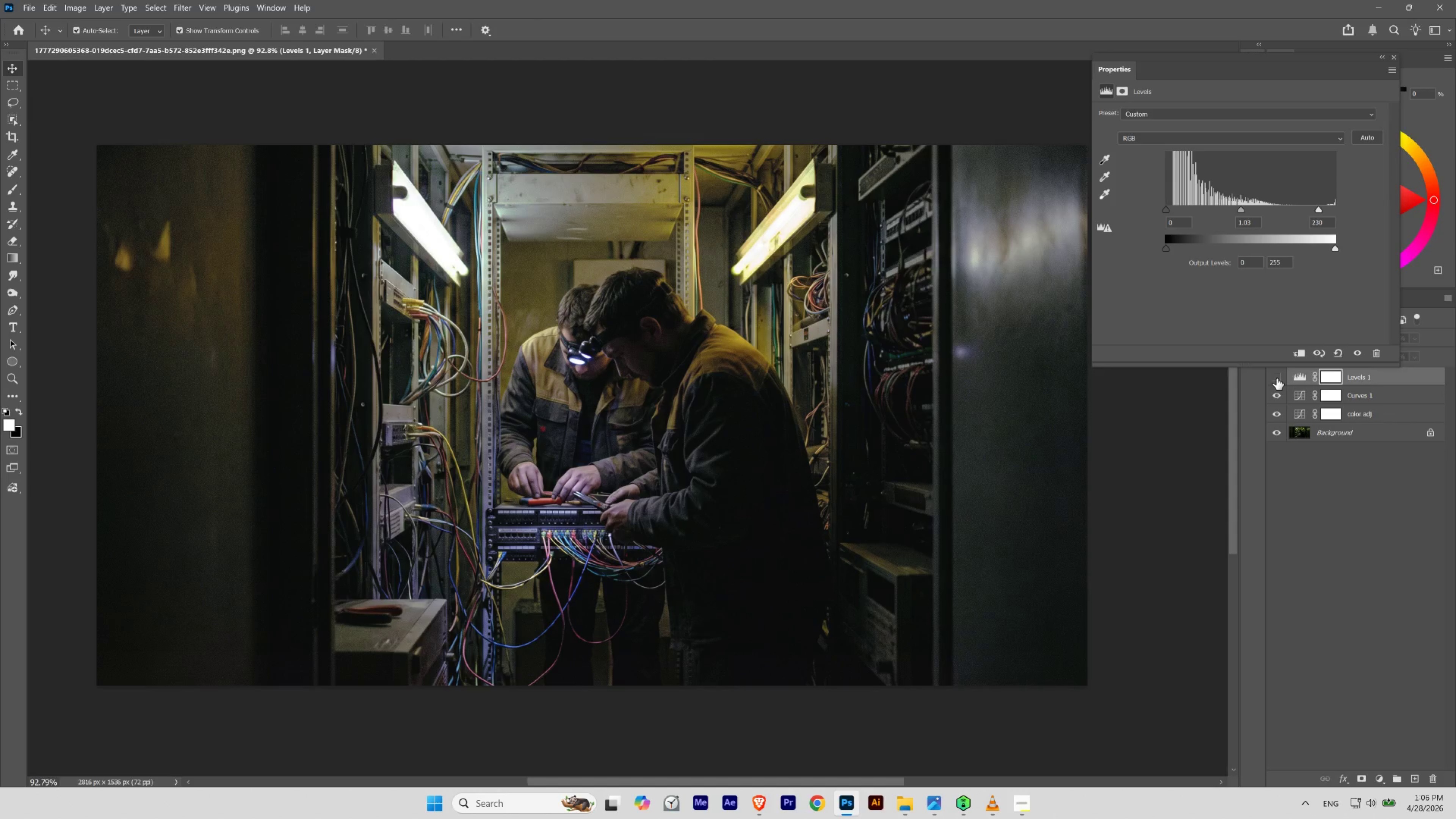 
left_click([1276, 378])
 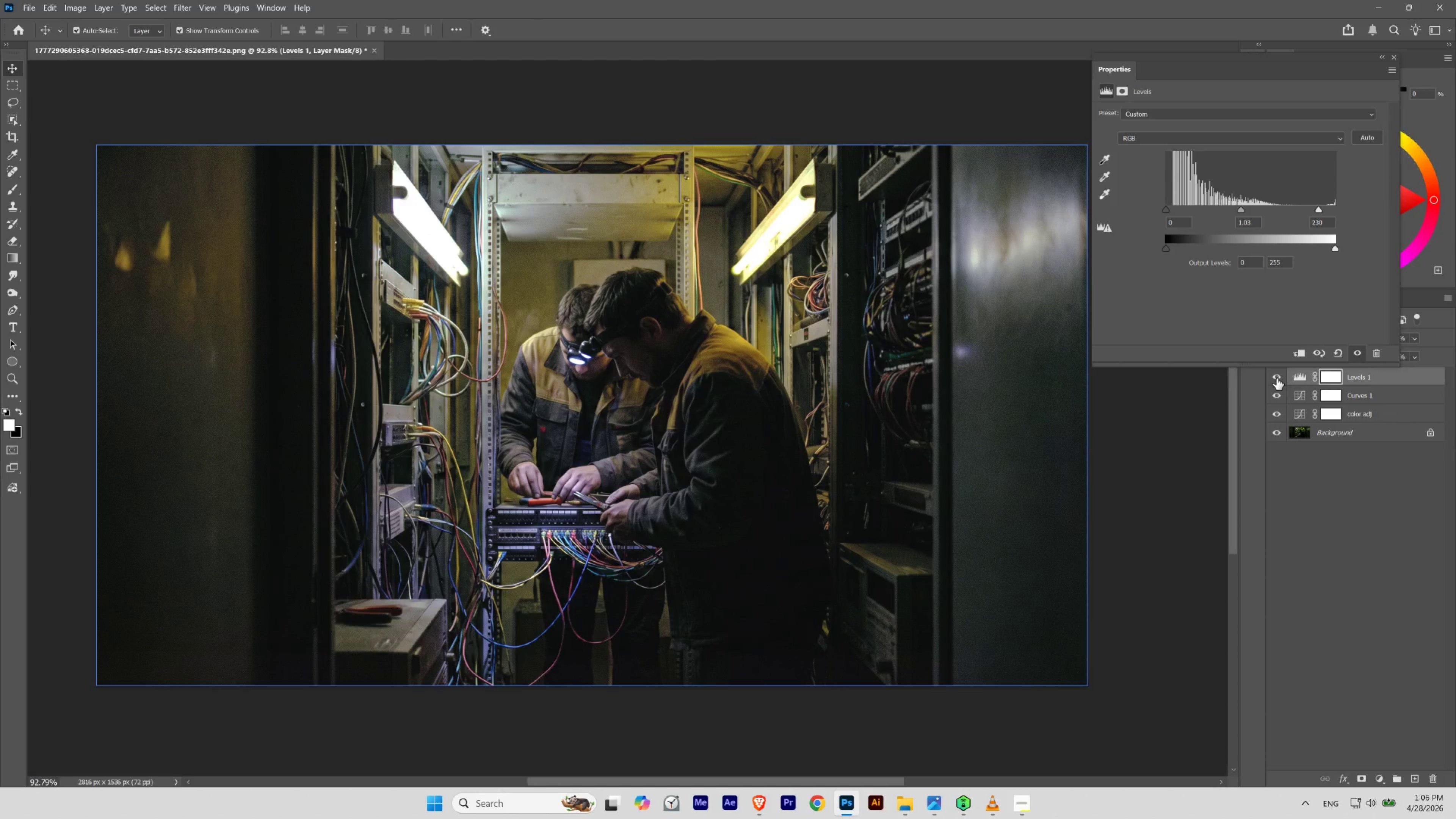 
left_click([1276, 378])
 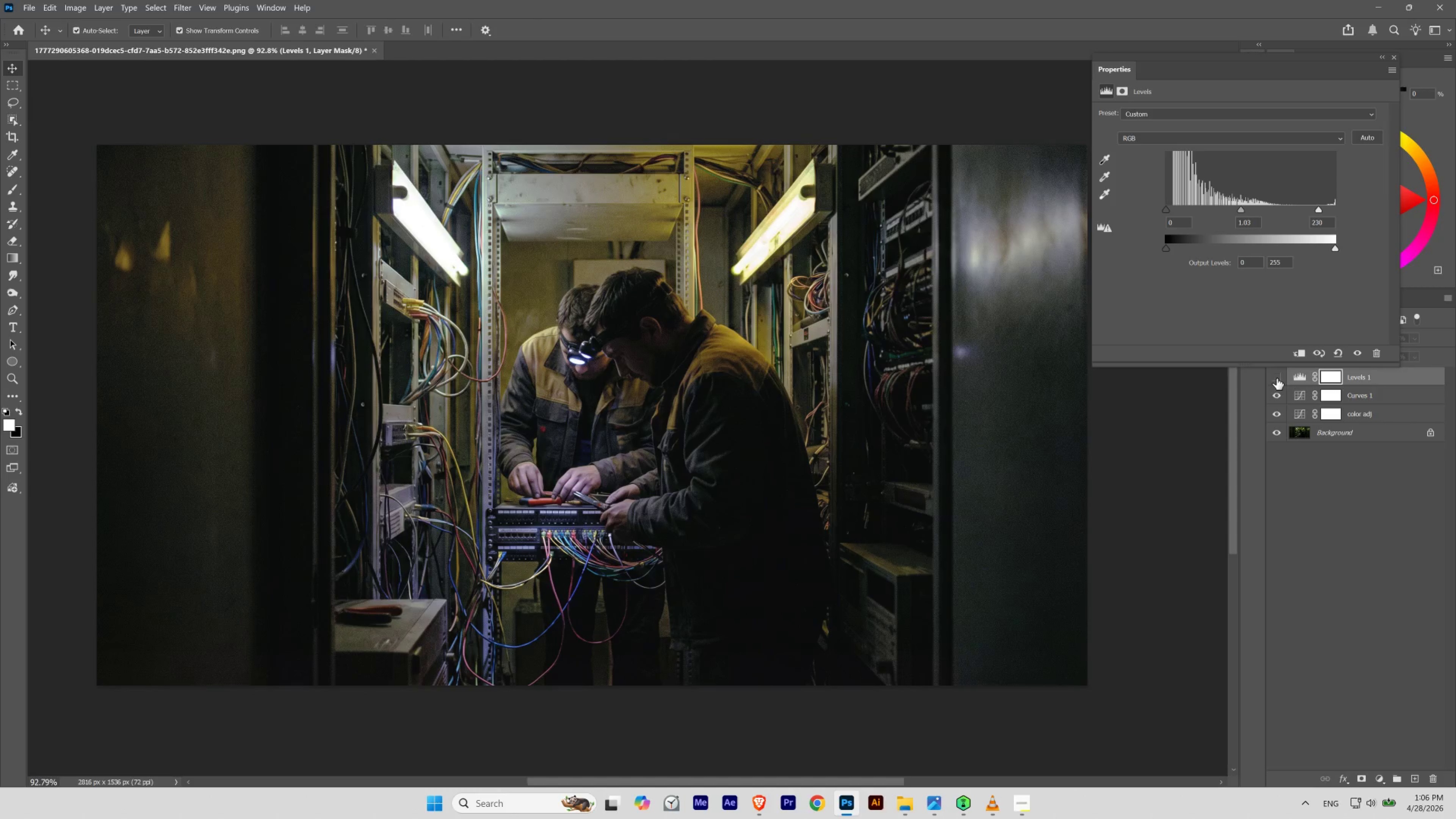 
left_click([1276, 378])
 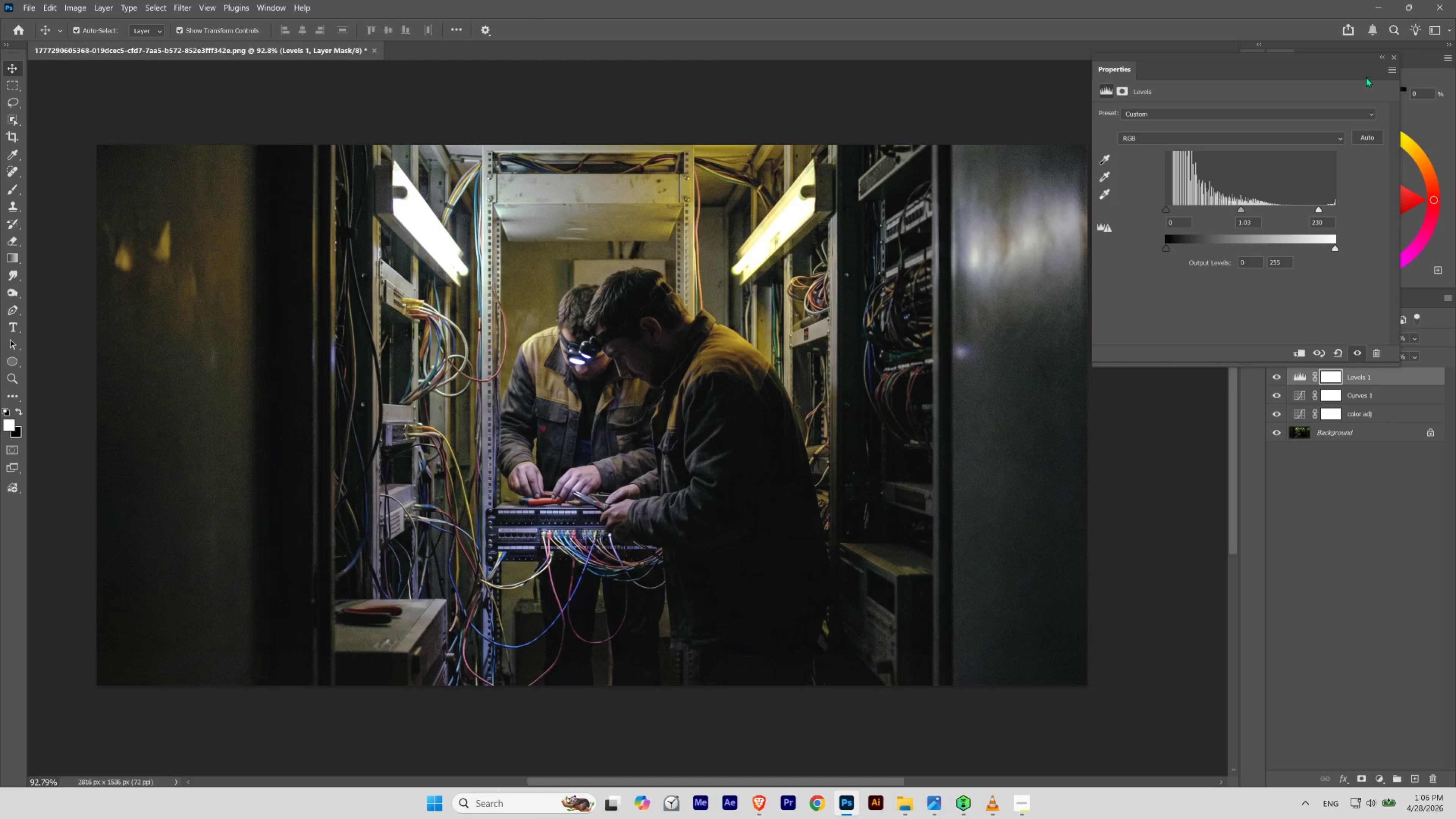 
left_click([1392, 58])
 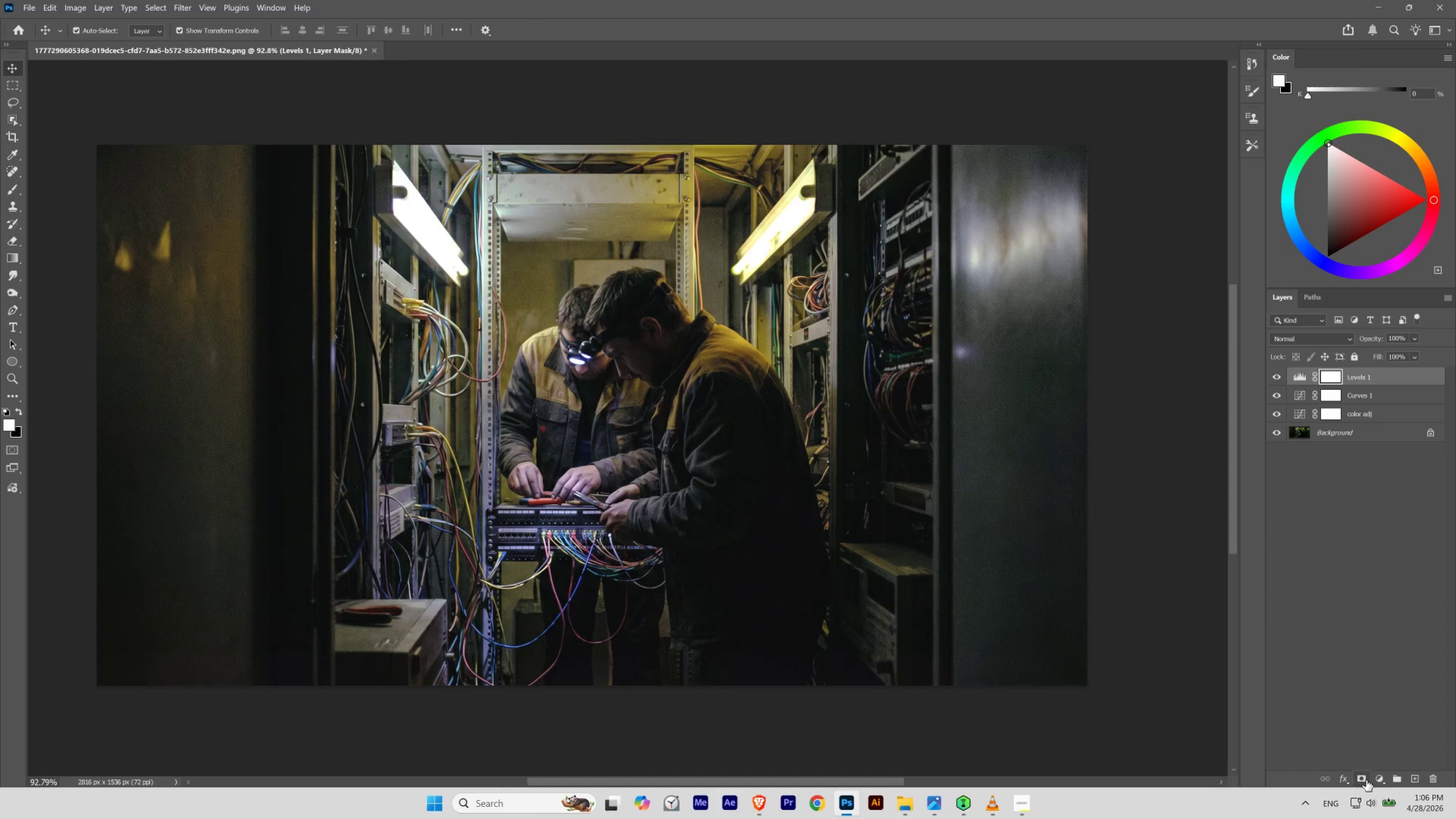 
mouse_move([1375, 770])
 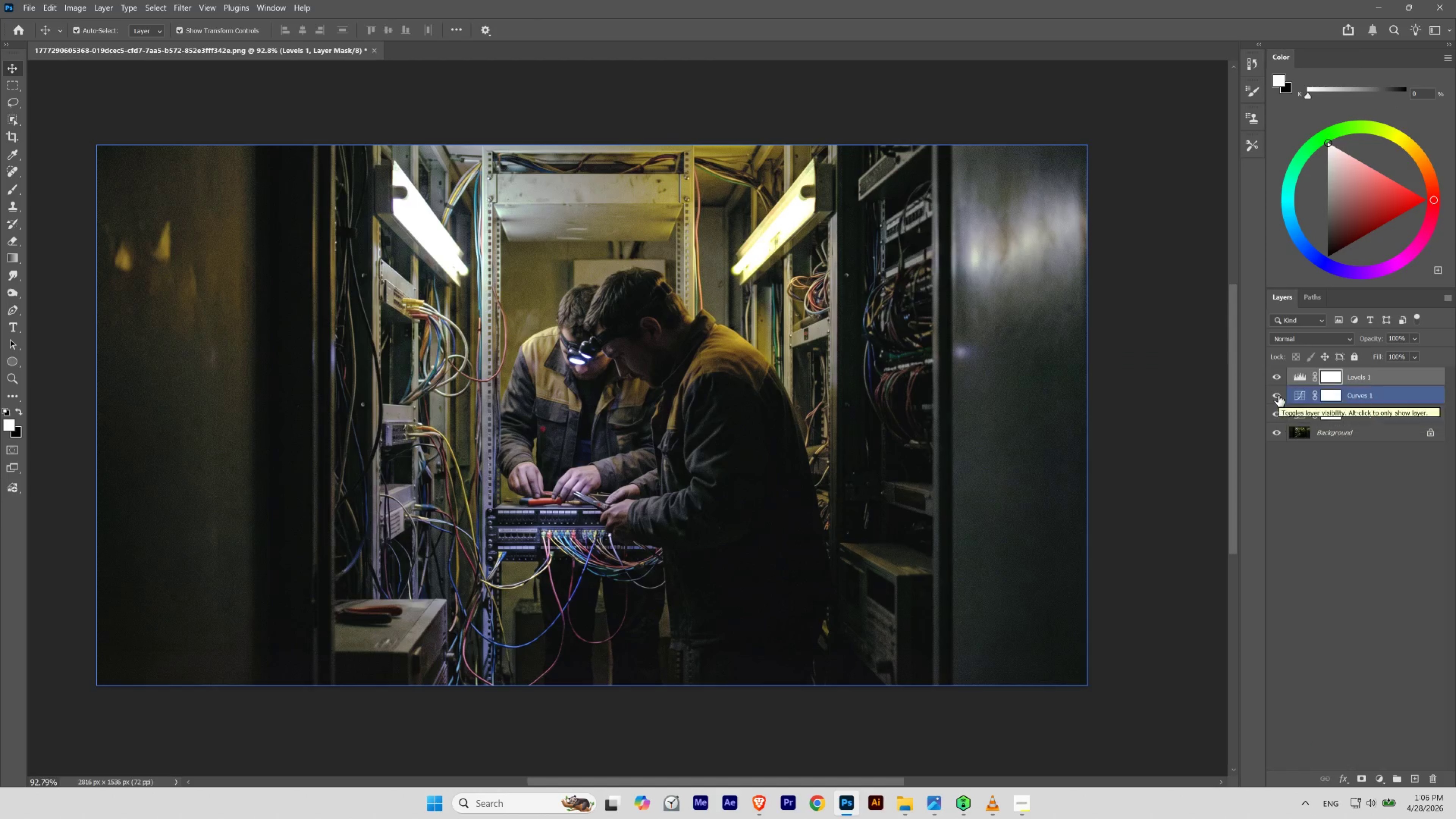 
left_click_drag(start_coordinate=[1278, 395], to_coordinate=[1279, 374])
 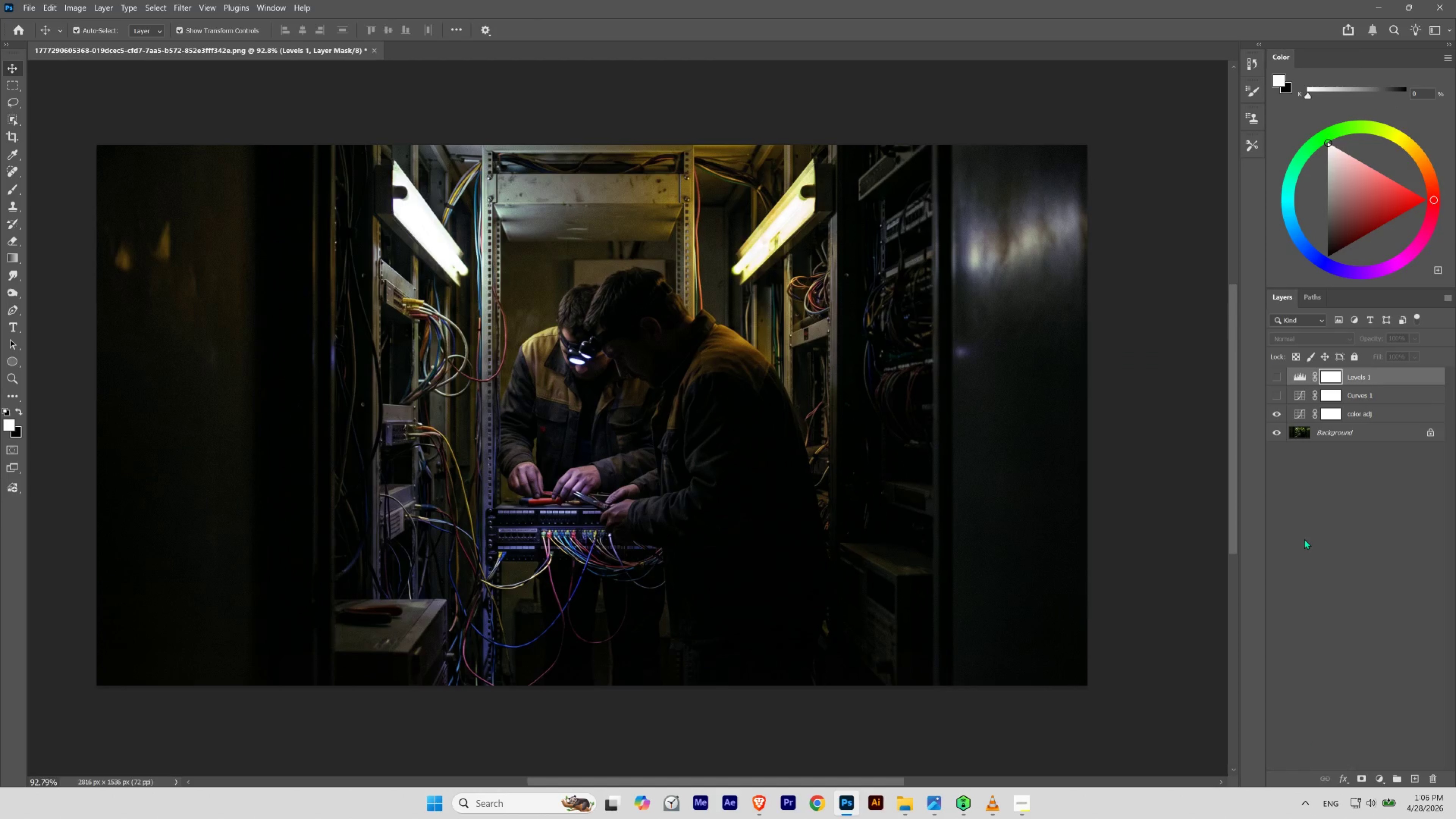 
key(Control+Z)
 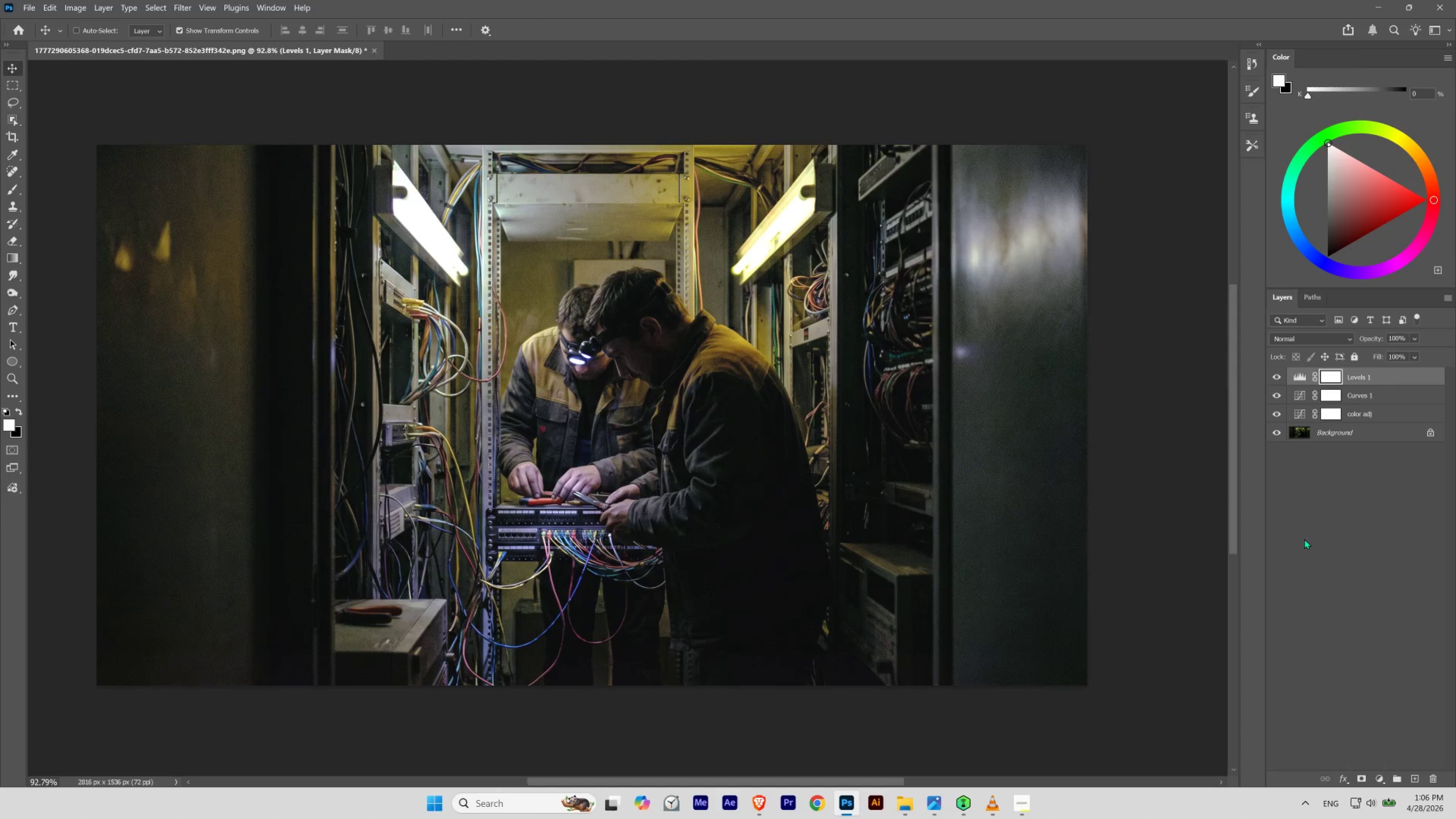 
key(Control+Shift+Z)
 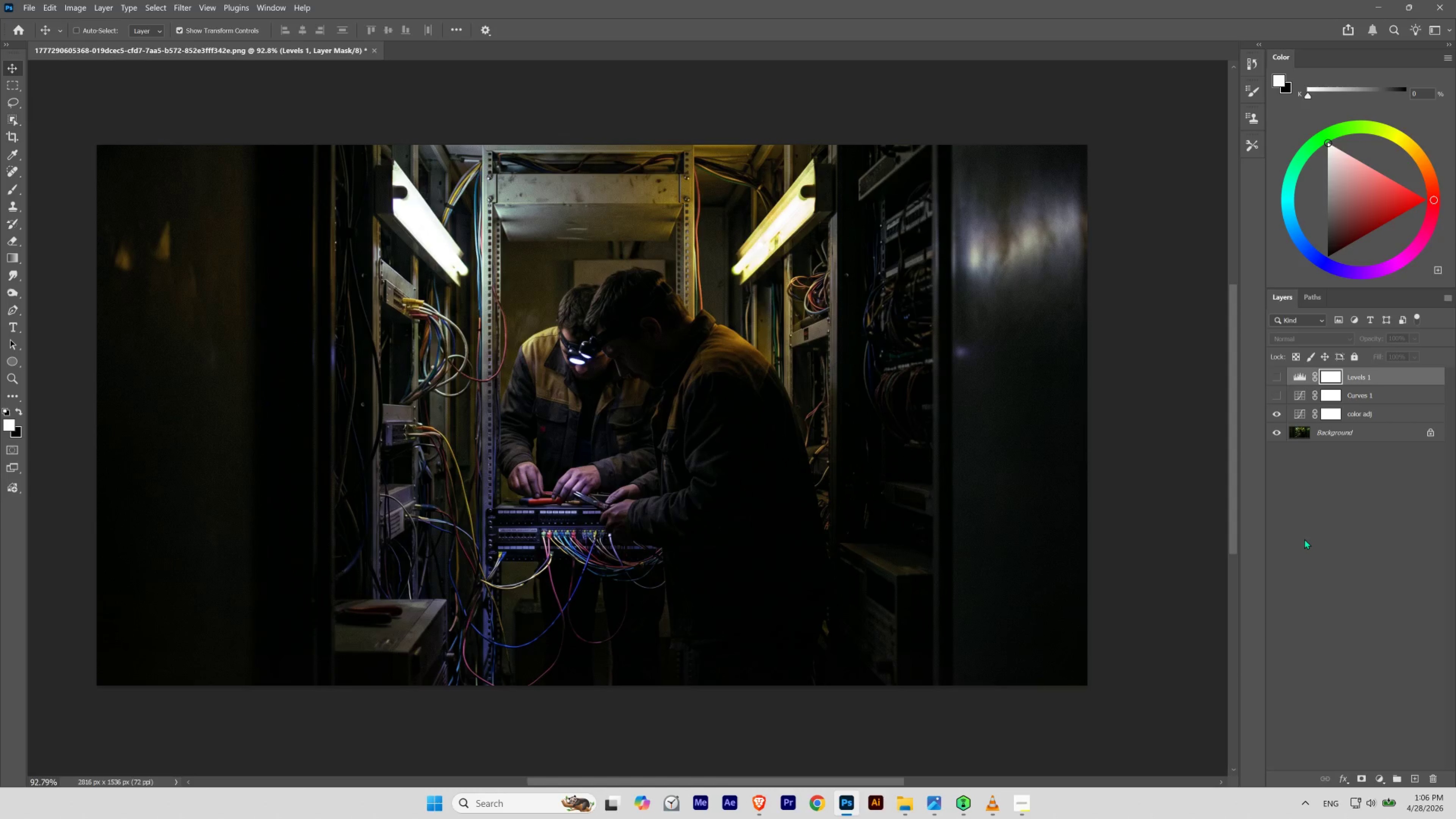 
key(Control+Z)
 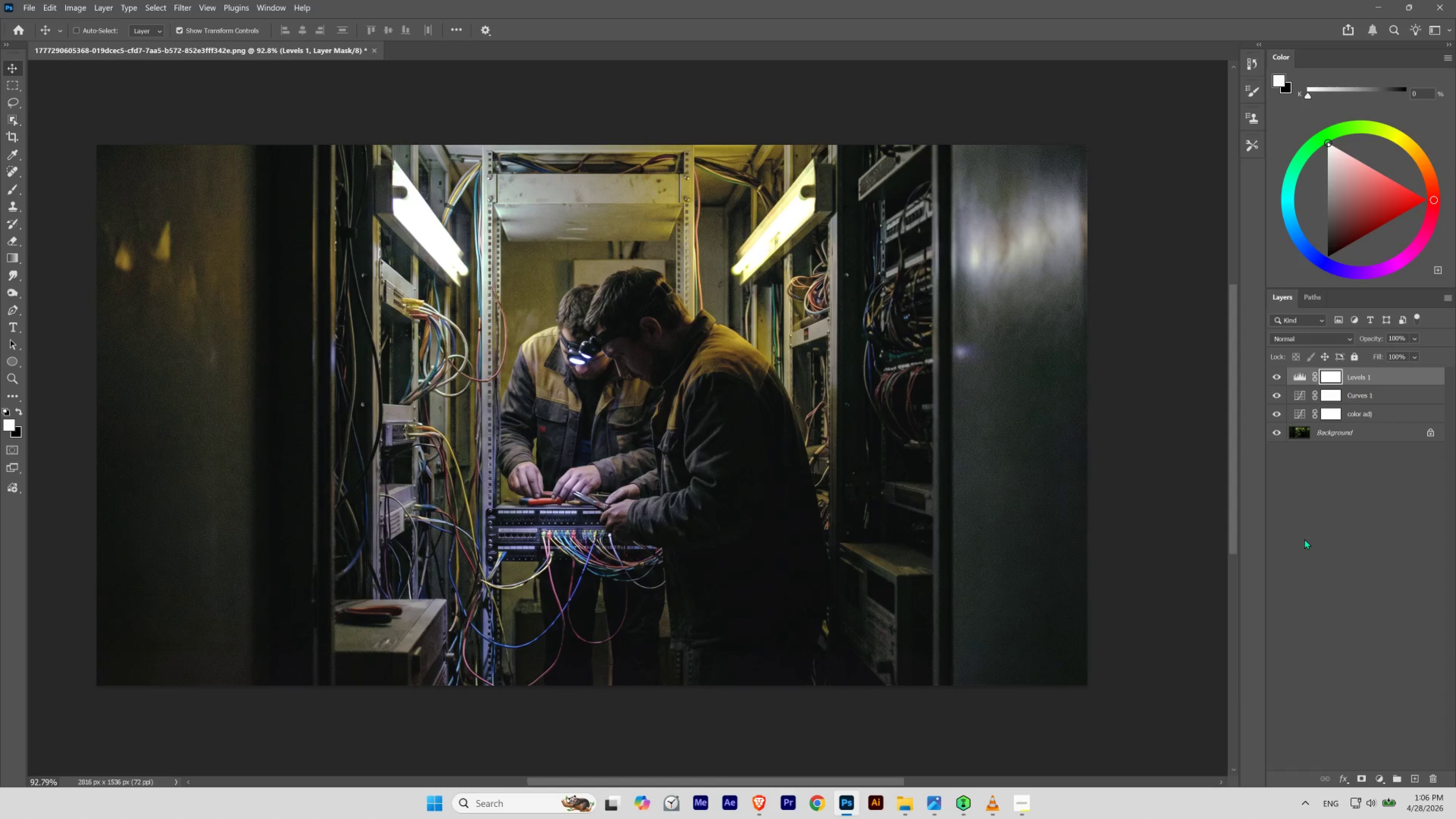 
key(Control+Shift+Z)
 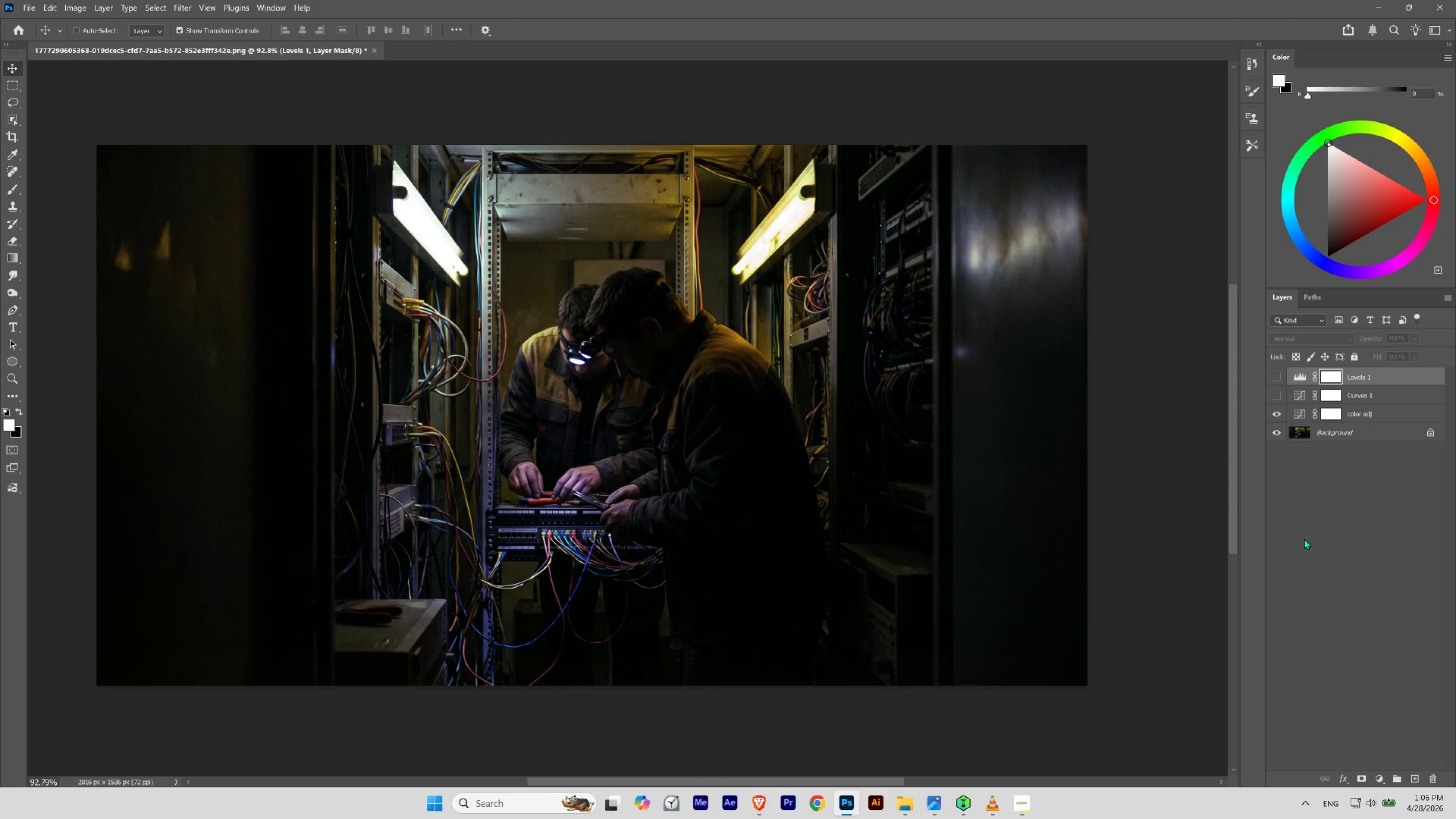 
key(Control+Z)
 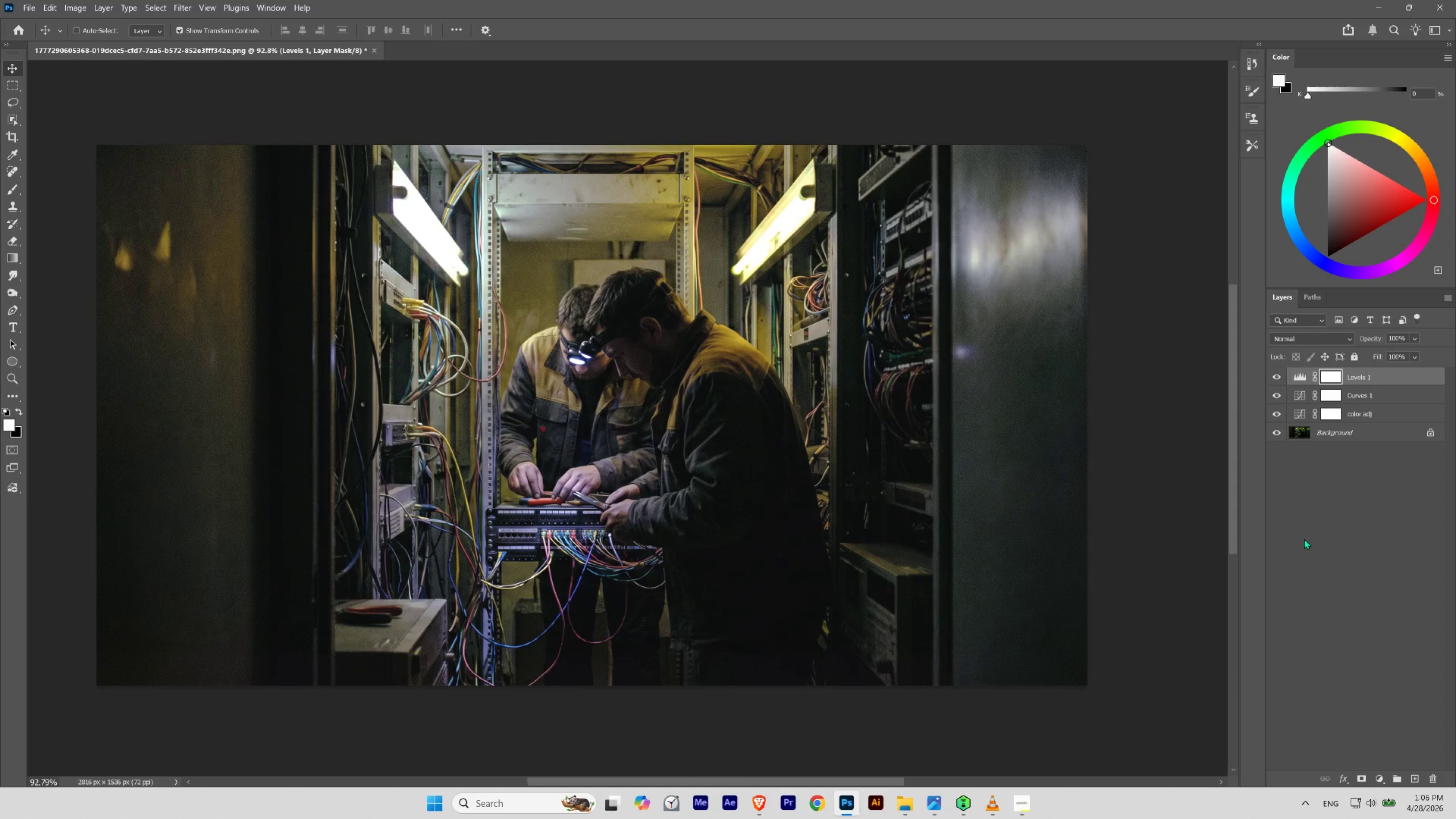 
key(Control+Shift+Z)
 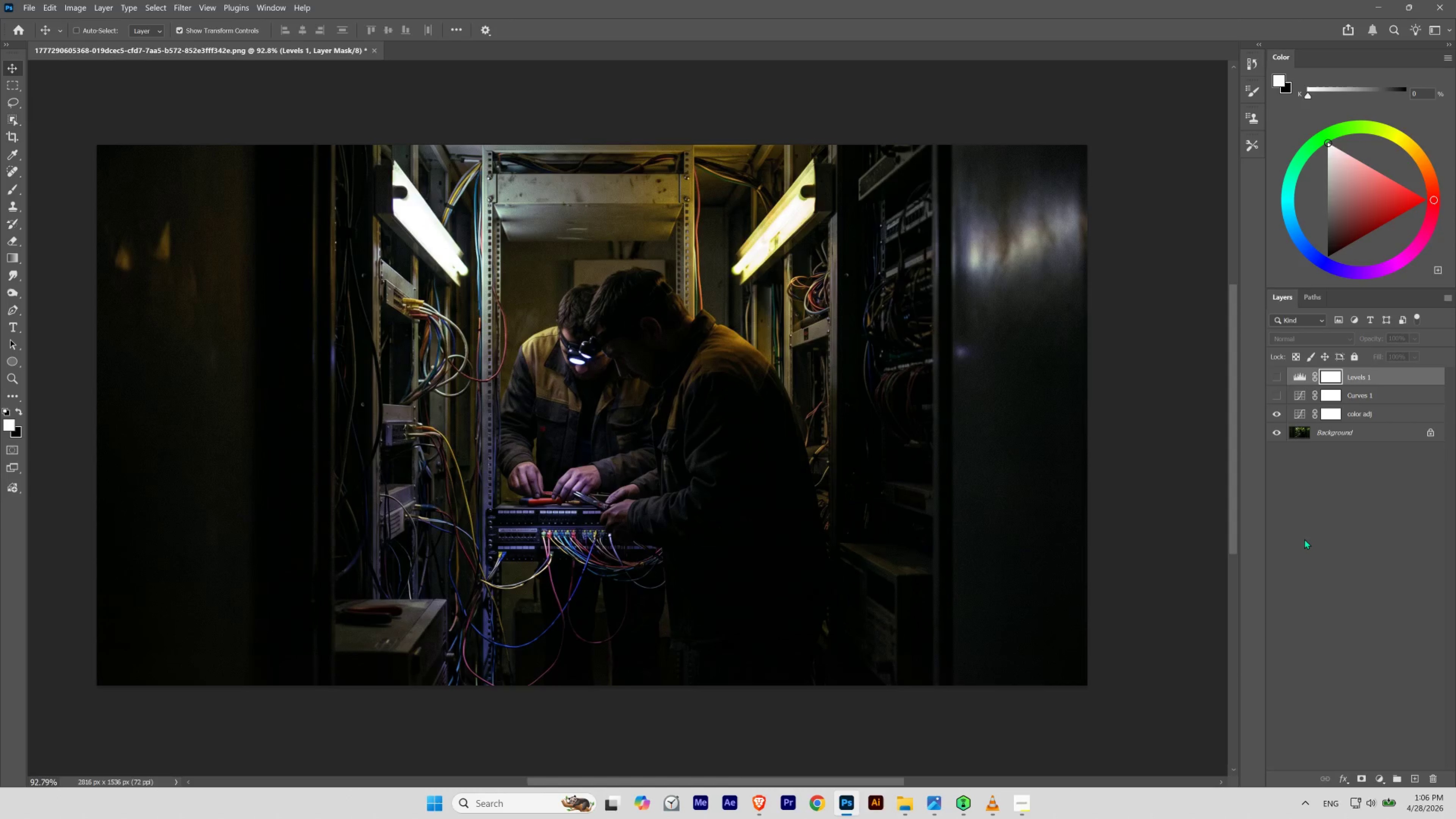 
key(Control+Z)
 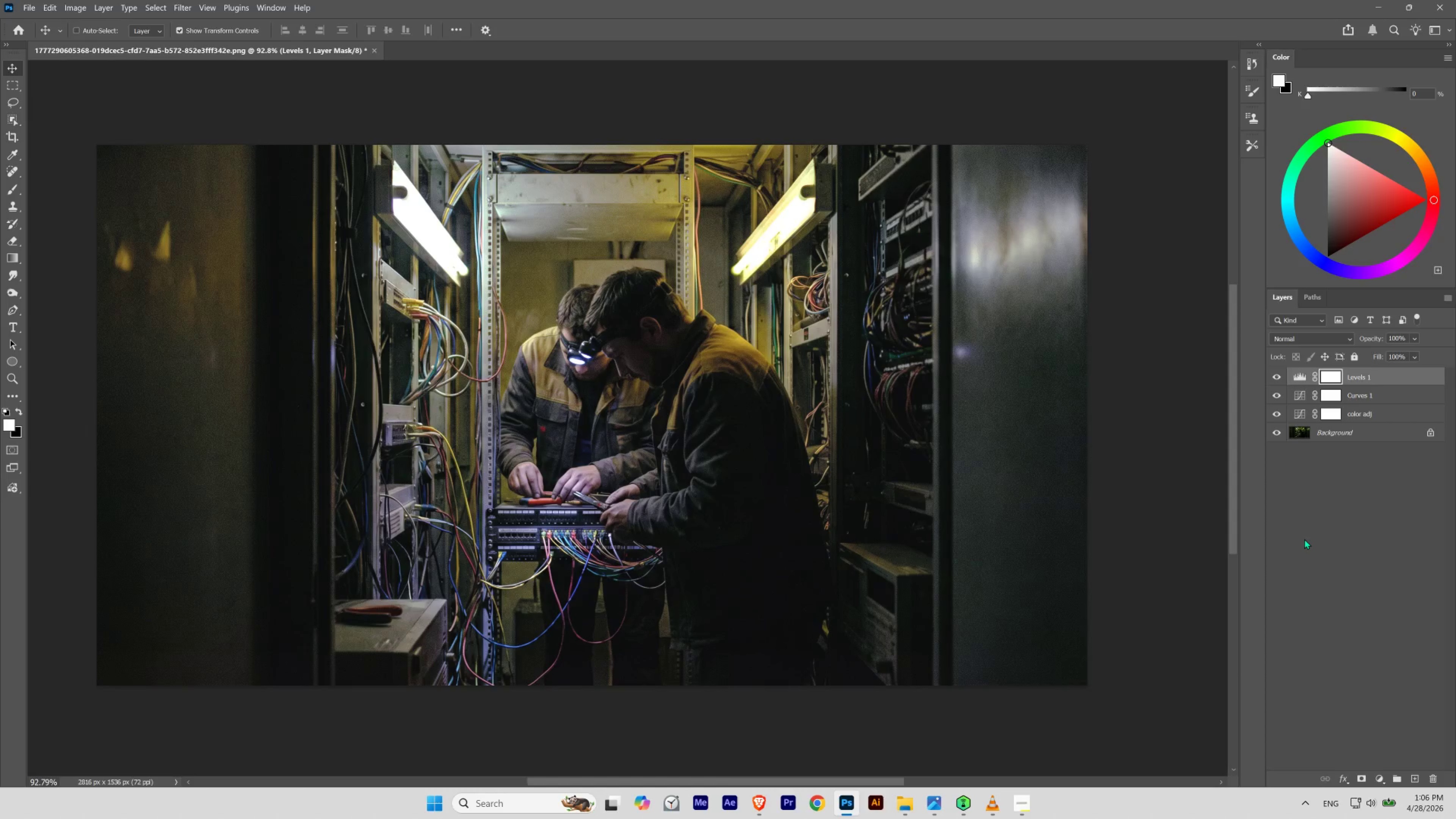 
key(Control+Shift+Z)
 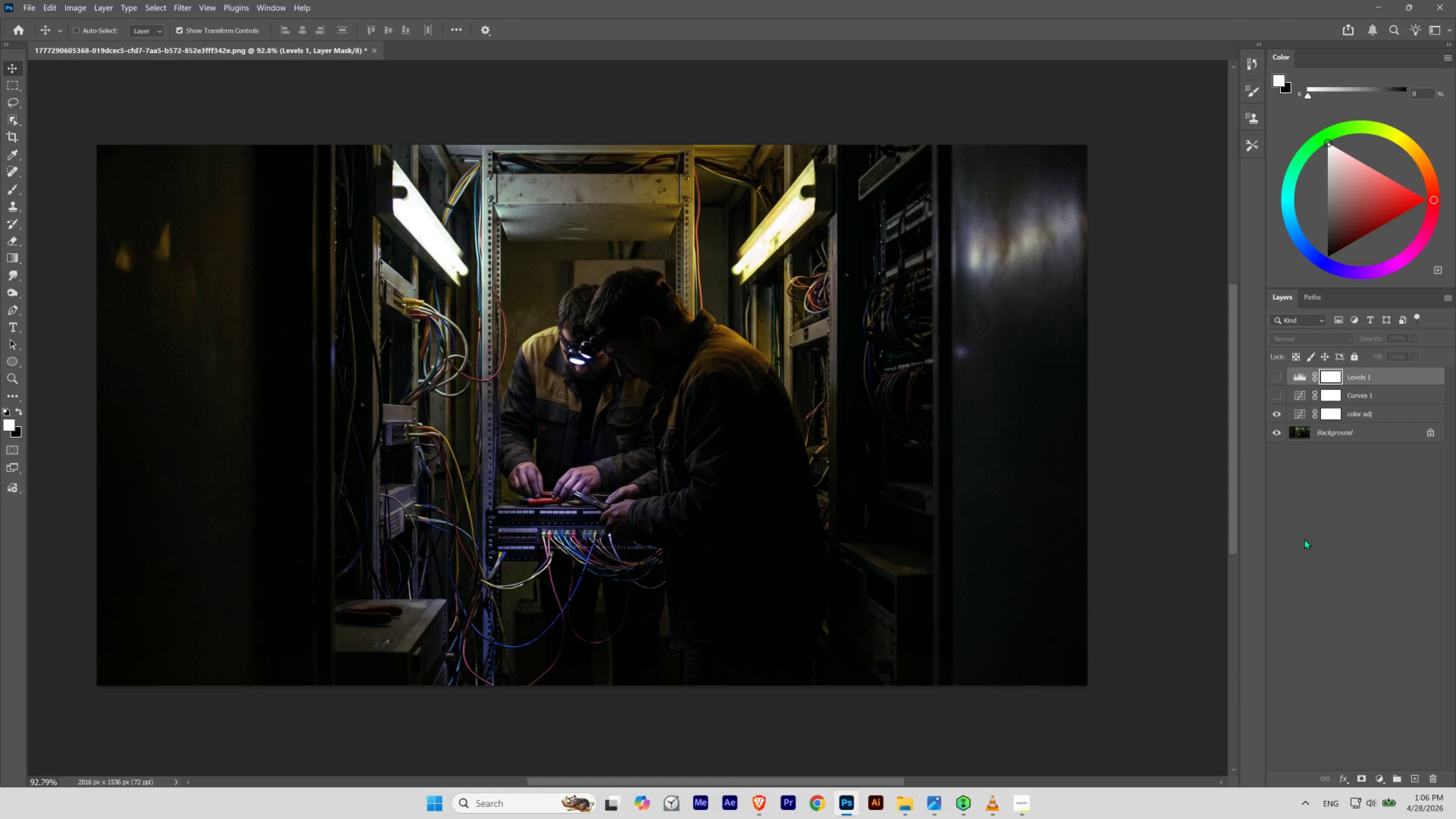 
key(Control+Z)
 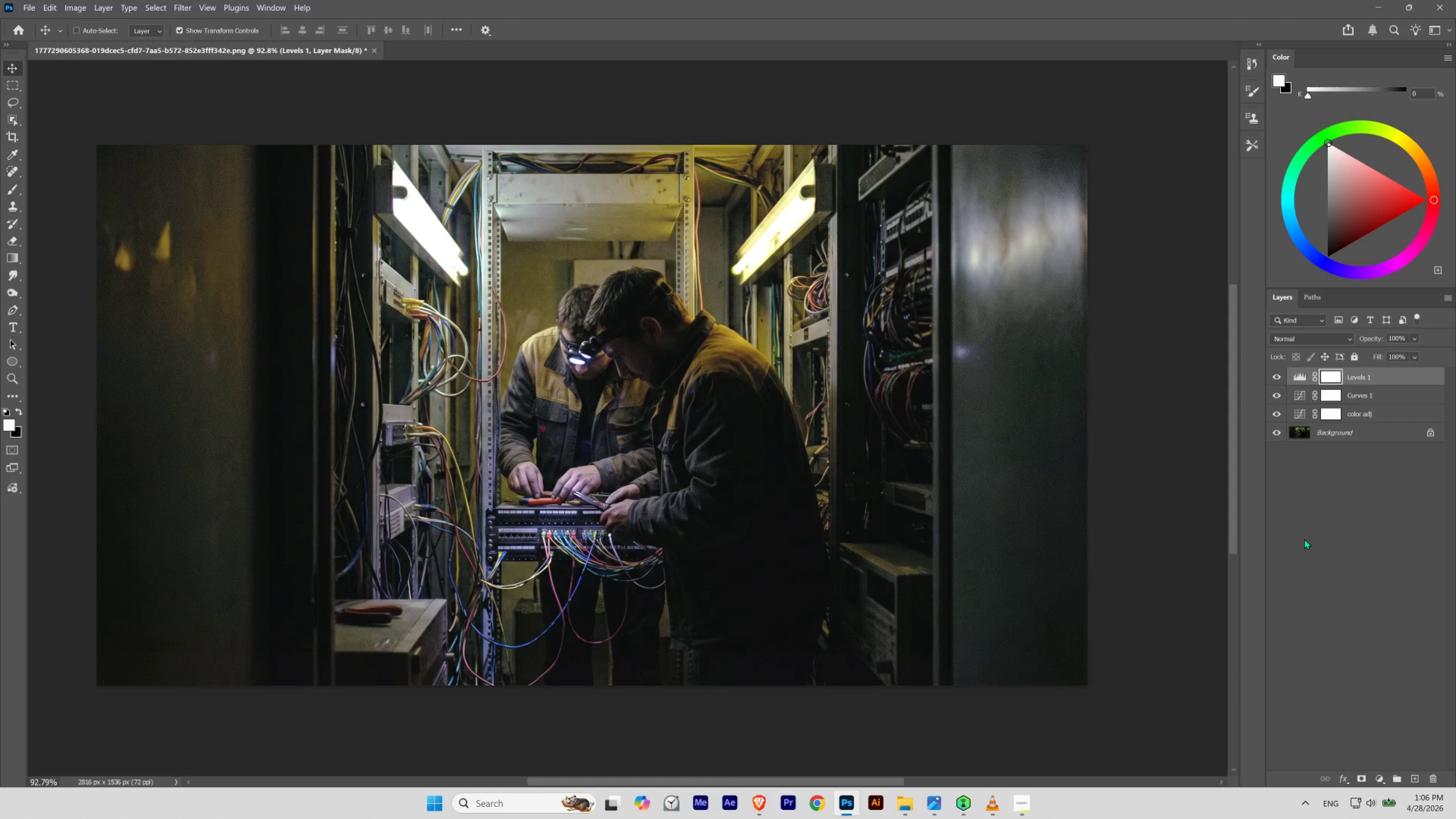 
key(Control+Shift+Z)
 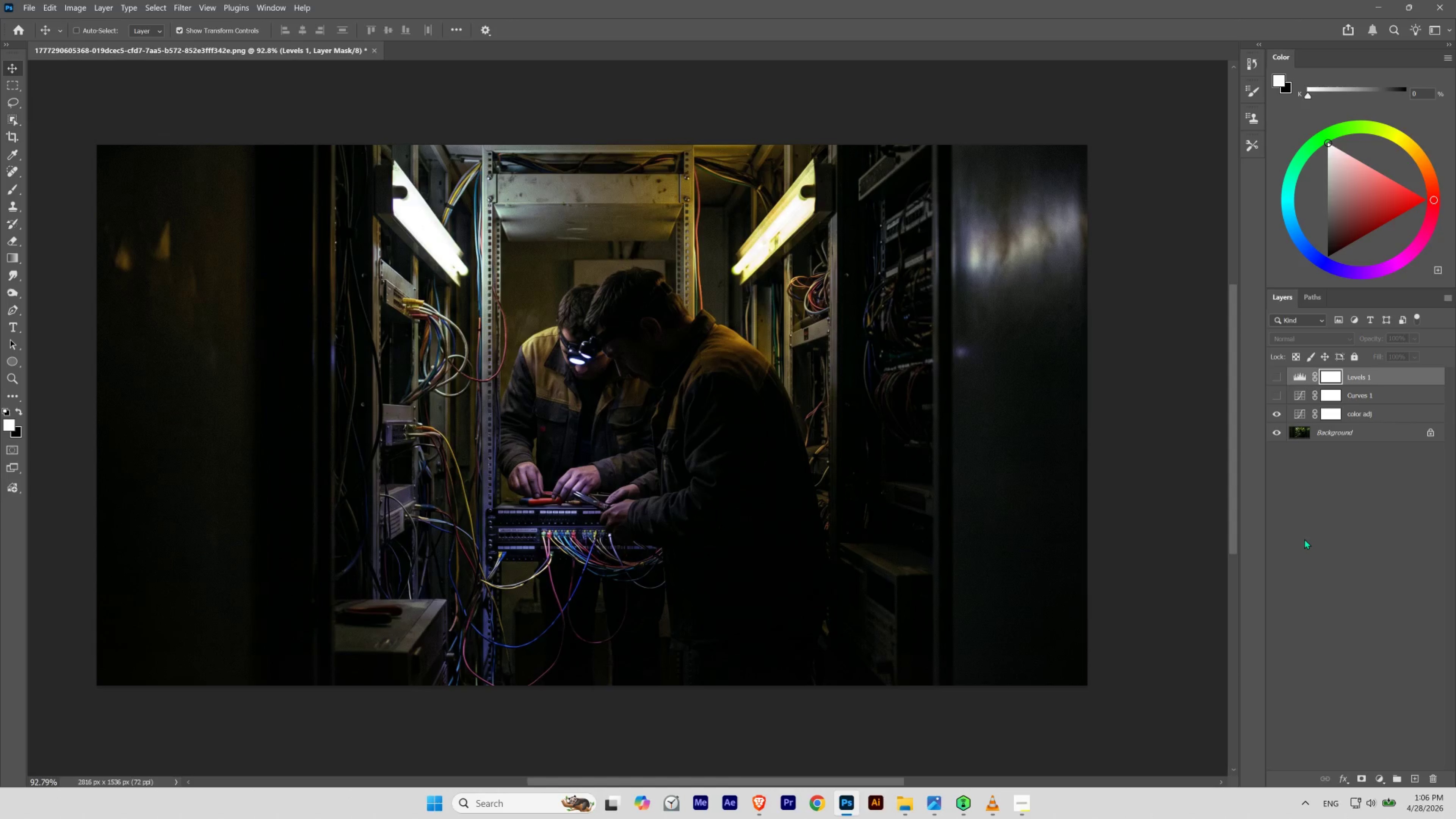 
key(Control+Z)
 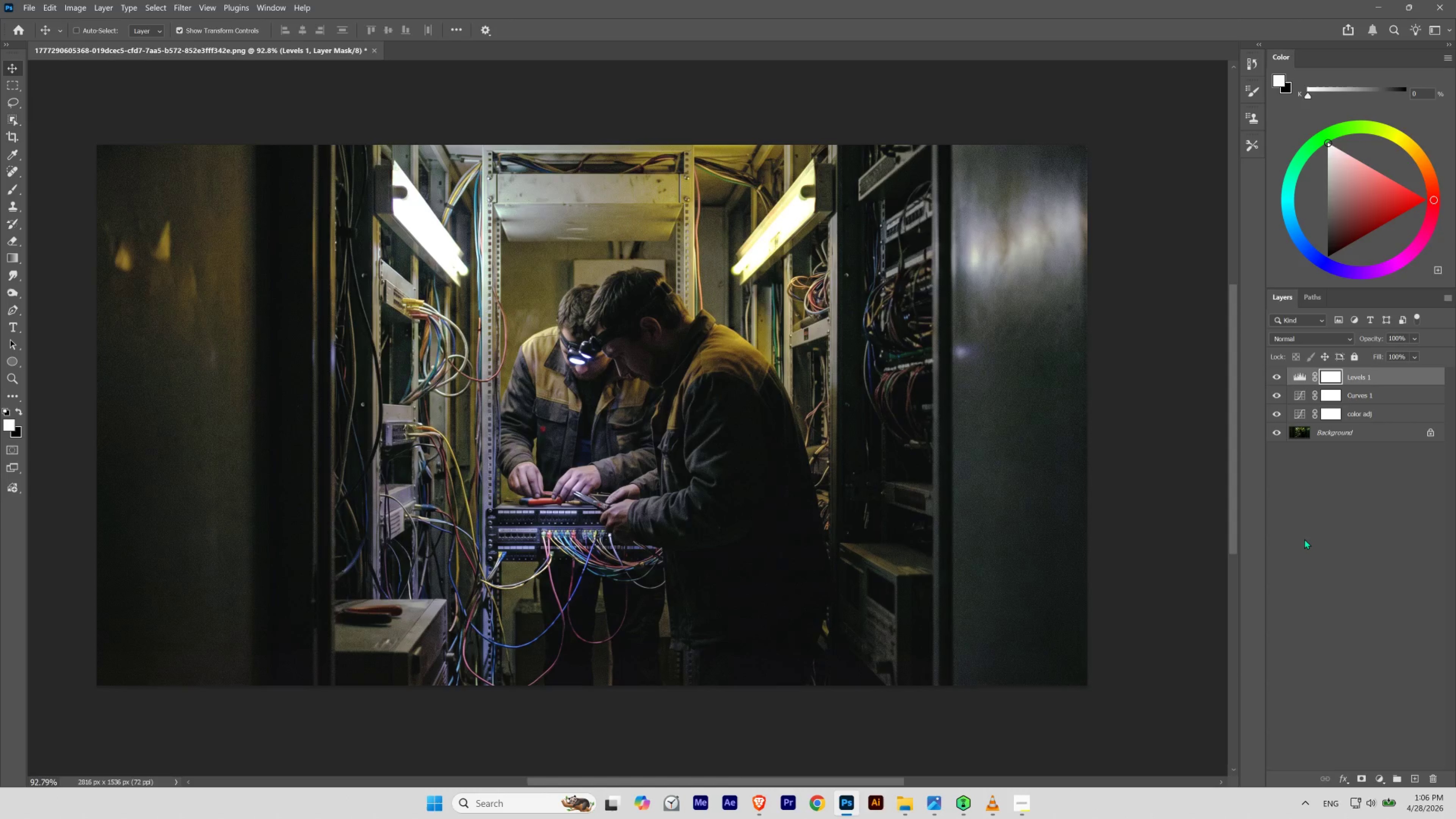 
key(Control+Shift+Z)
 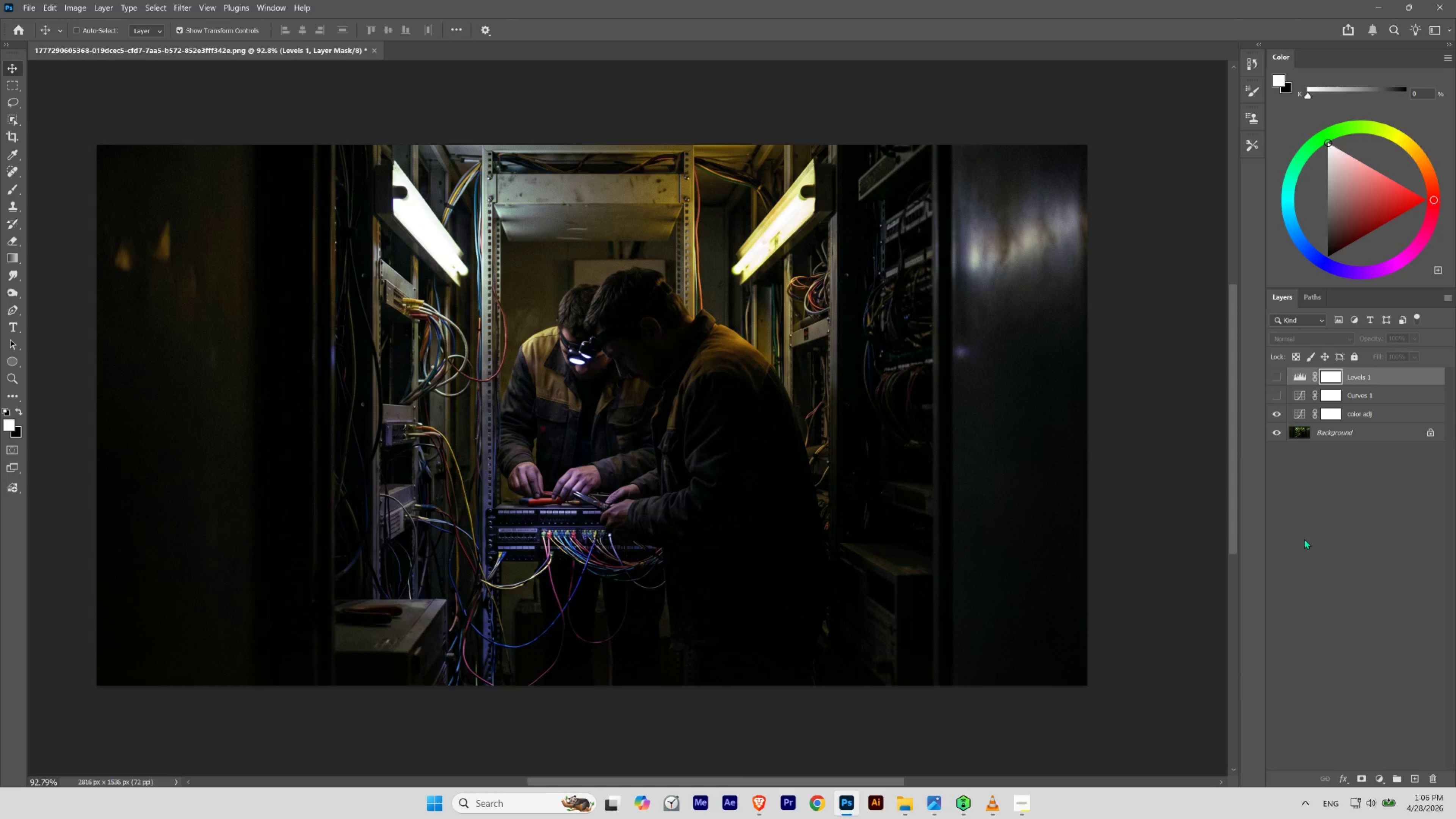 
key(Control+Z)
 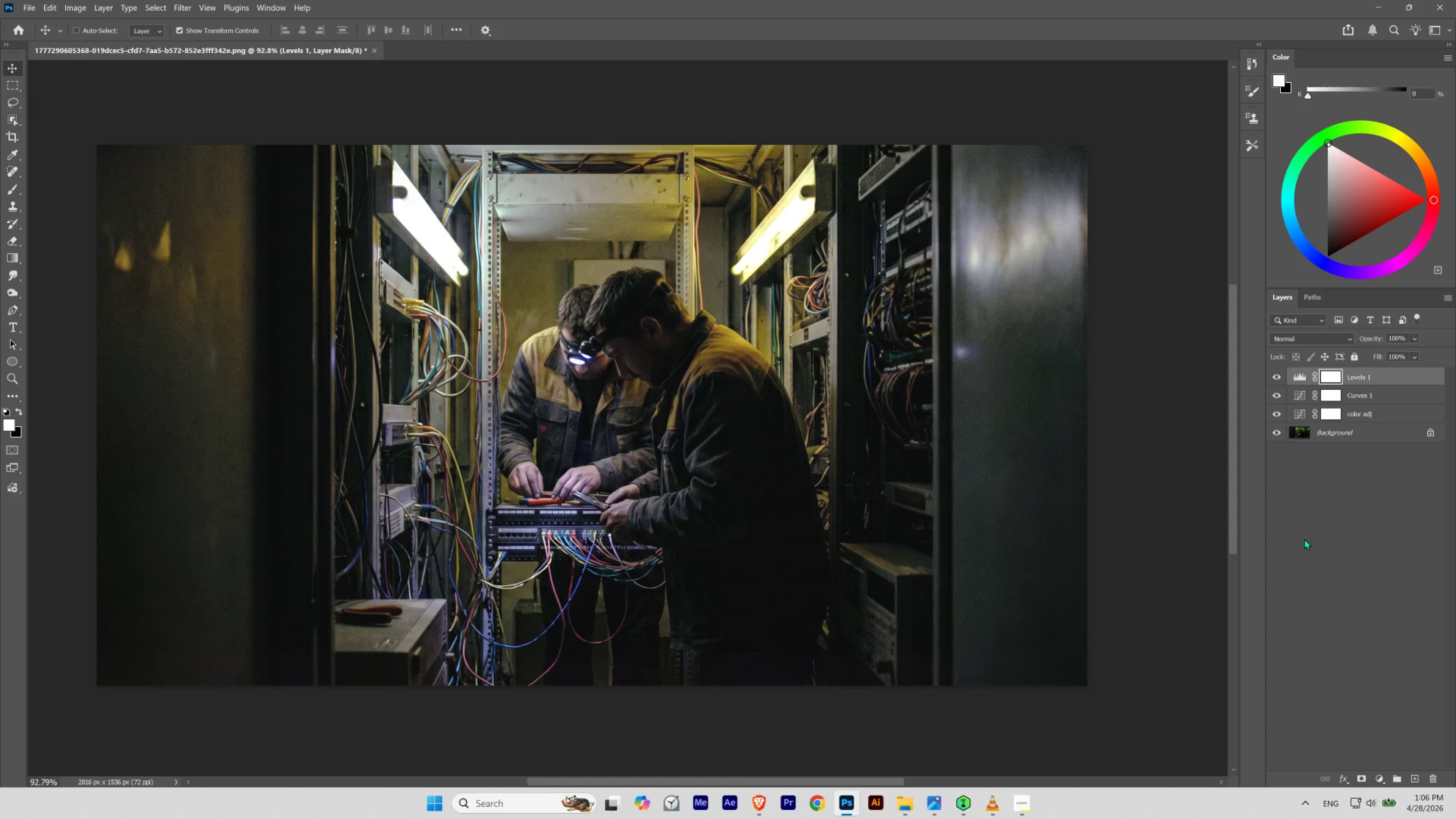 
key(Control+Shift+Z)
 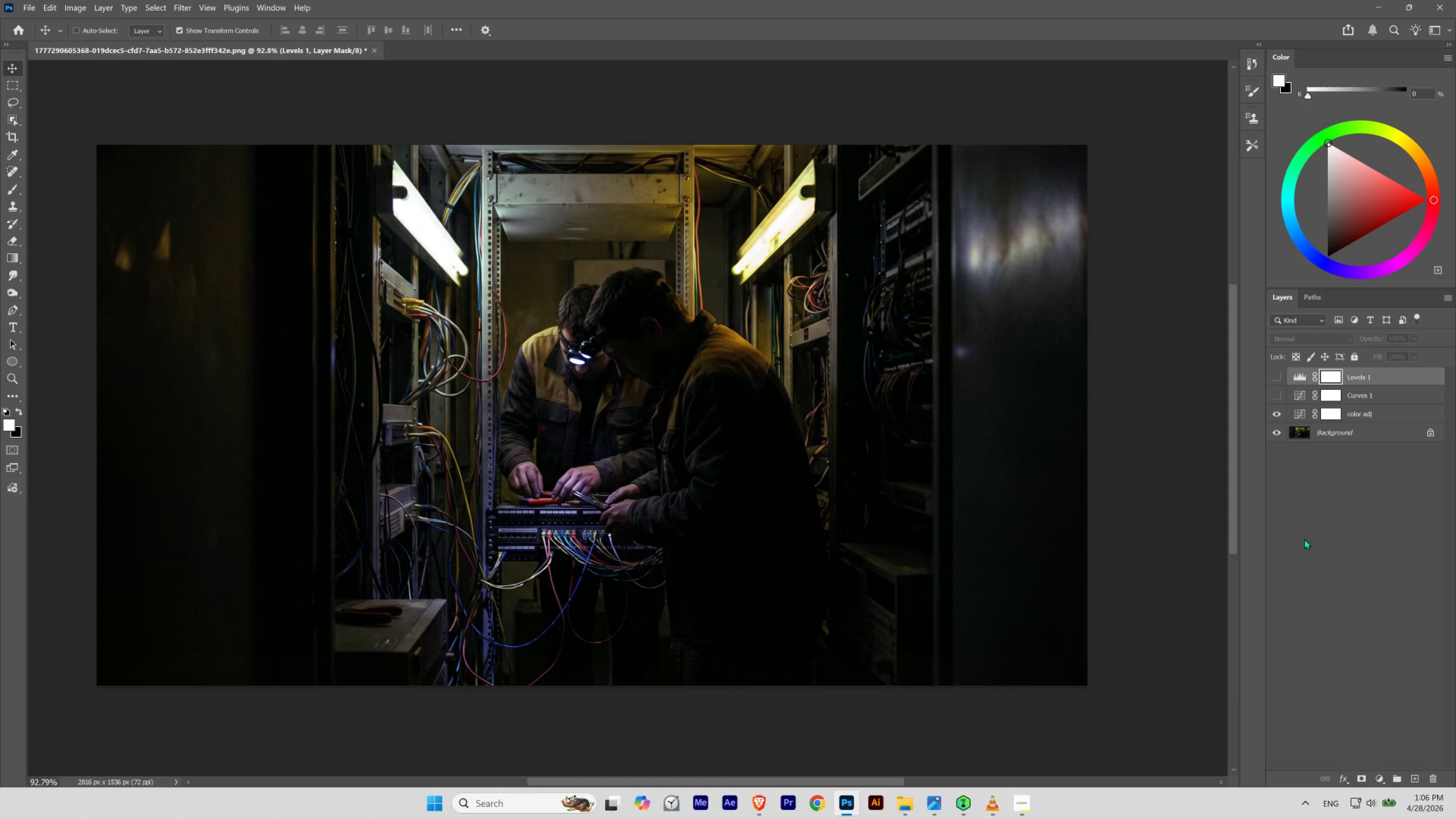 
key(Control+Z)
 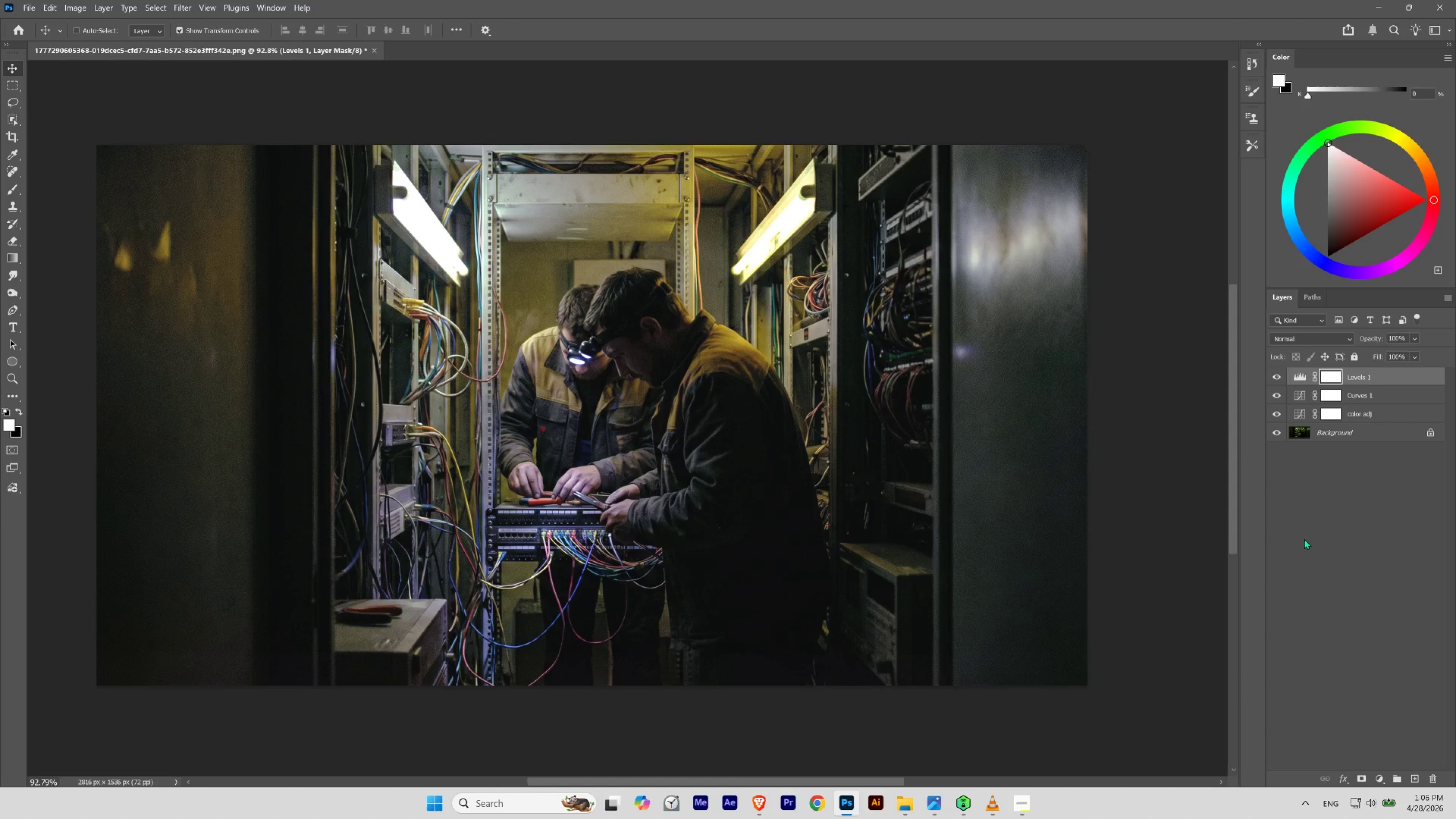 
key(Control+Shift+Z)
 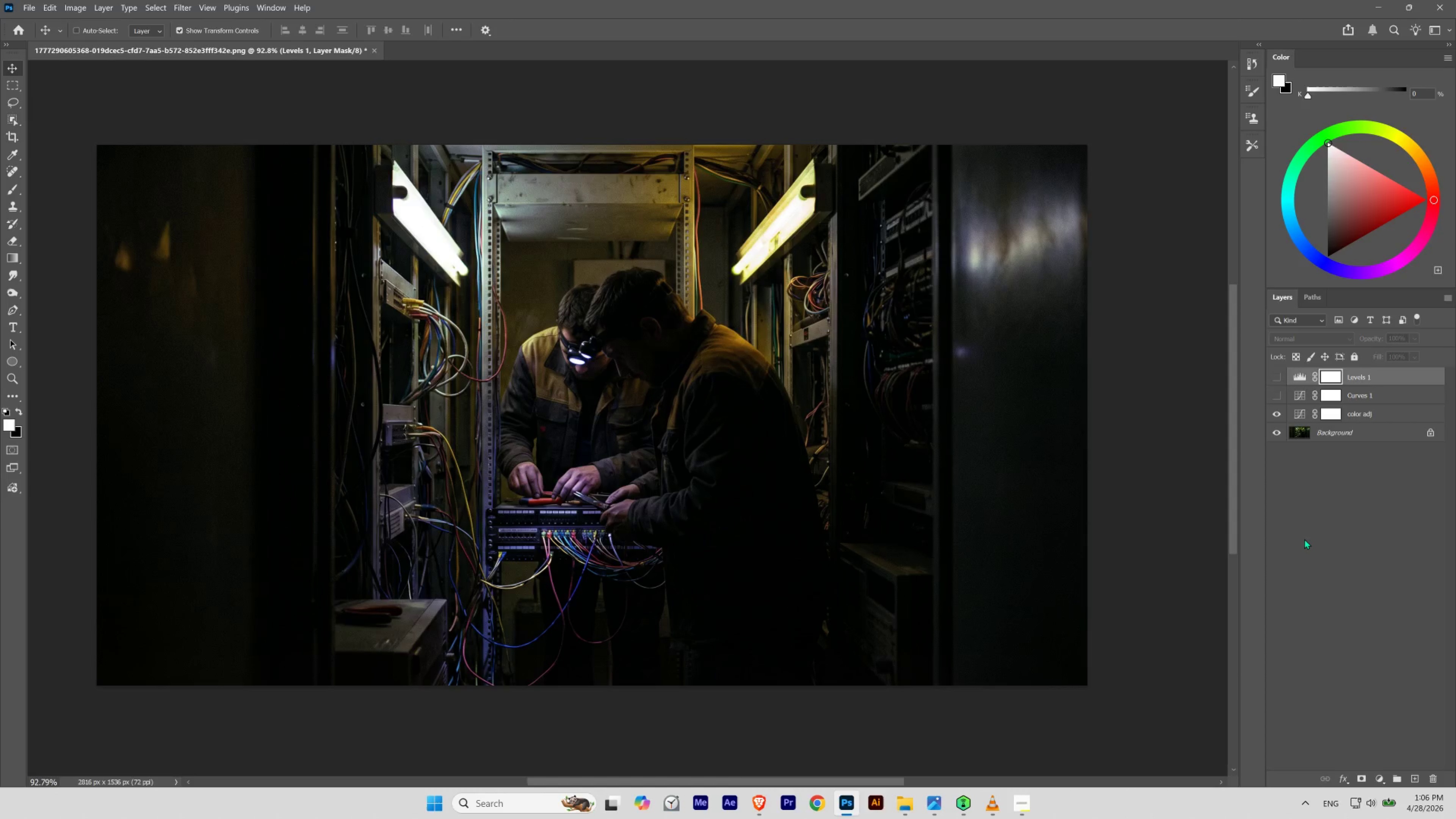 
key(Control+Z)
 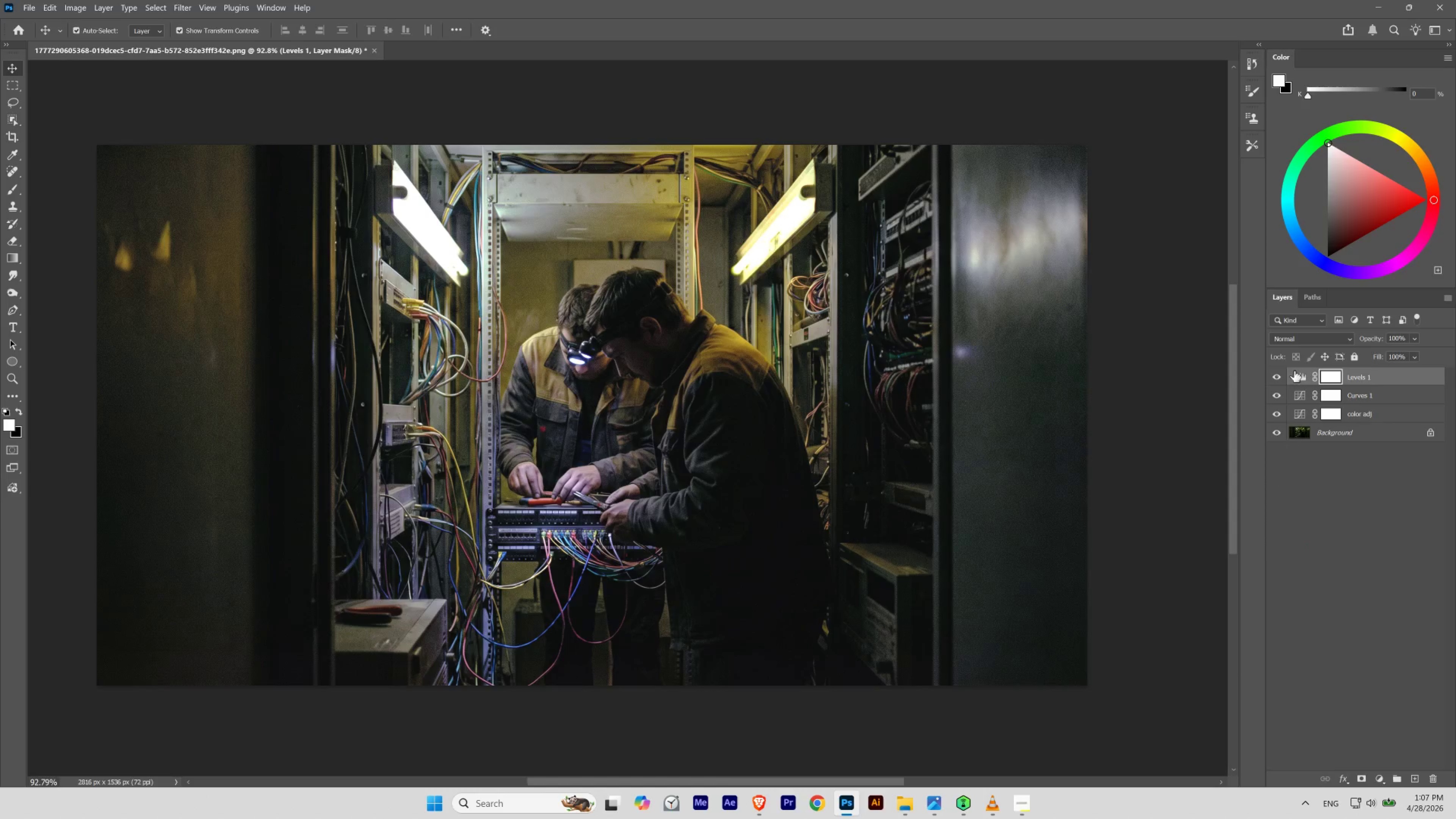 
double_click([1296, 377])
 